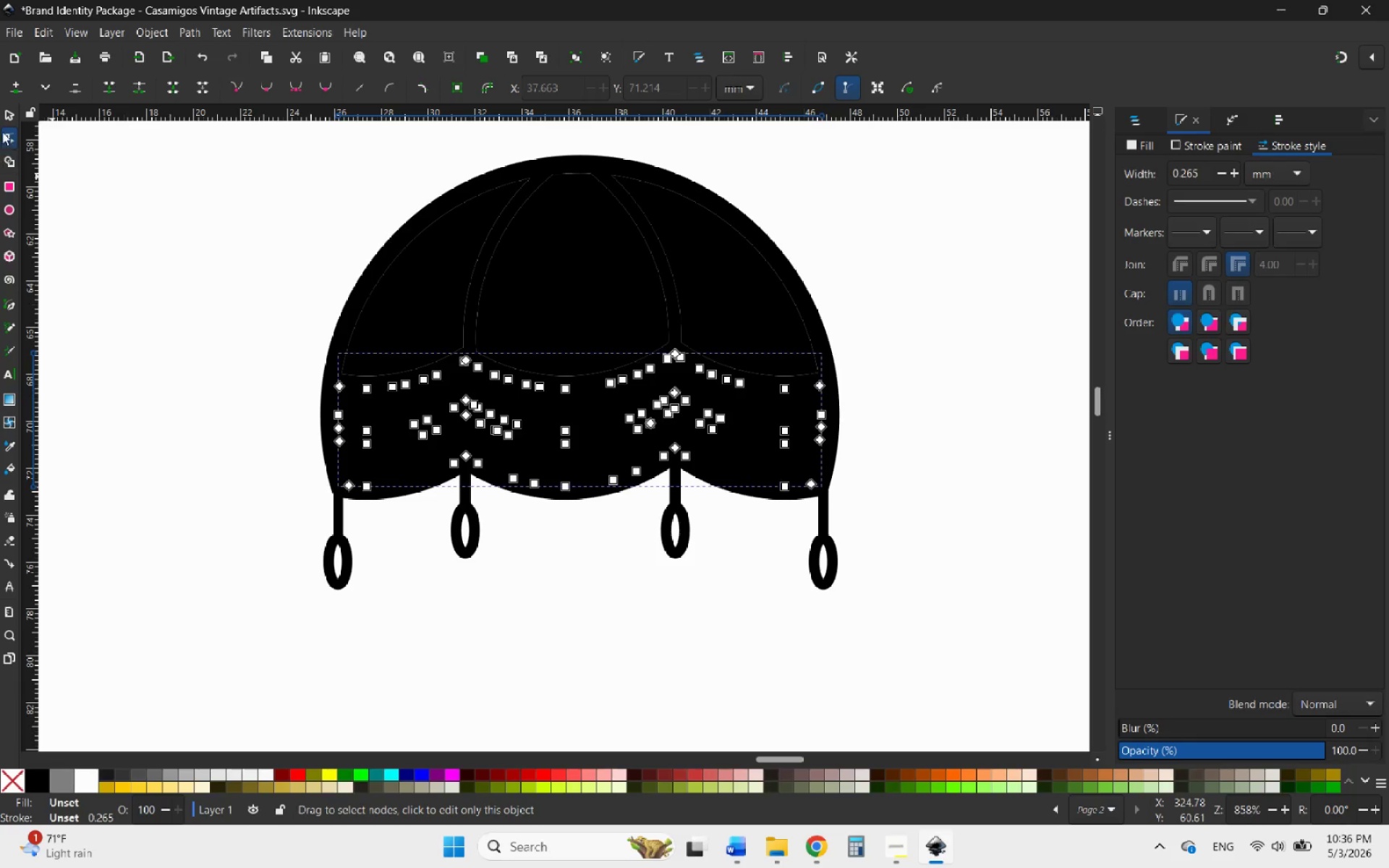 
left_click([7, 115])
 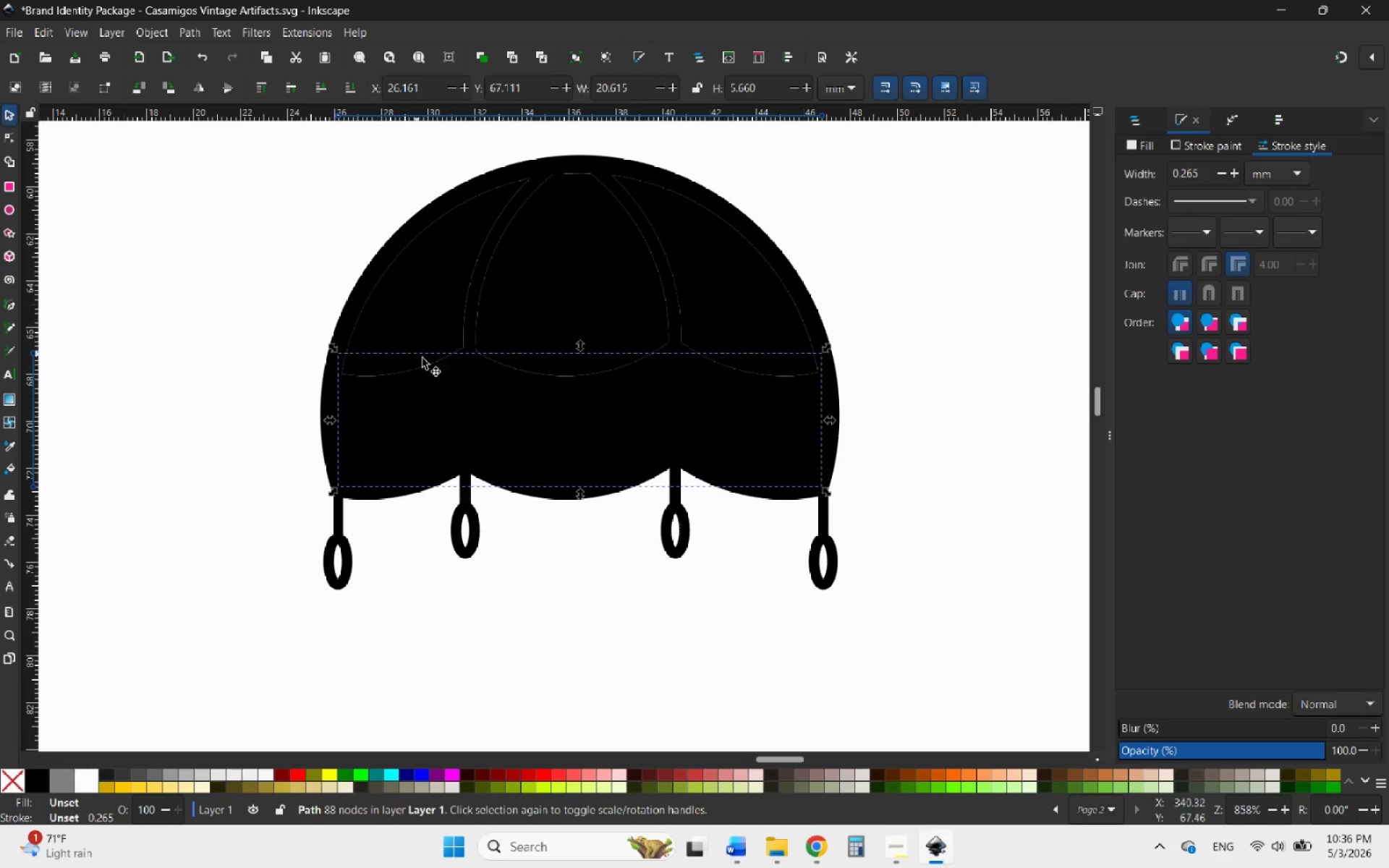 
left_click_drag(start_coordinate=[446, 371], to_coordinate=[538, 526])
 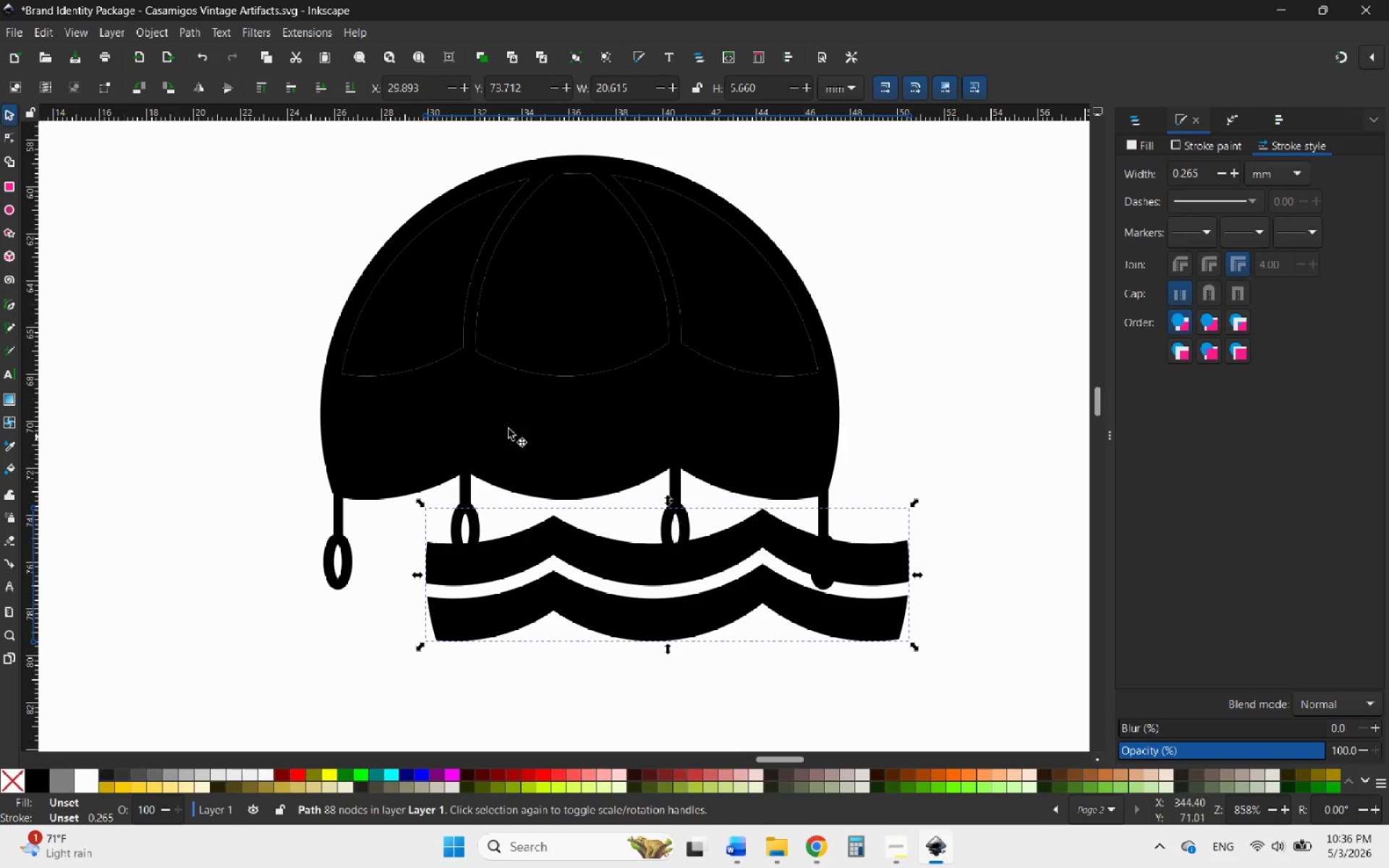 
left_click([462, 382])
 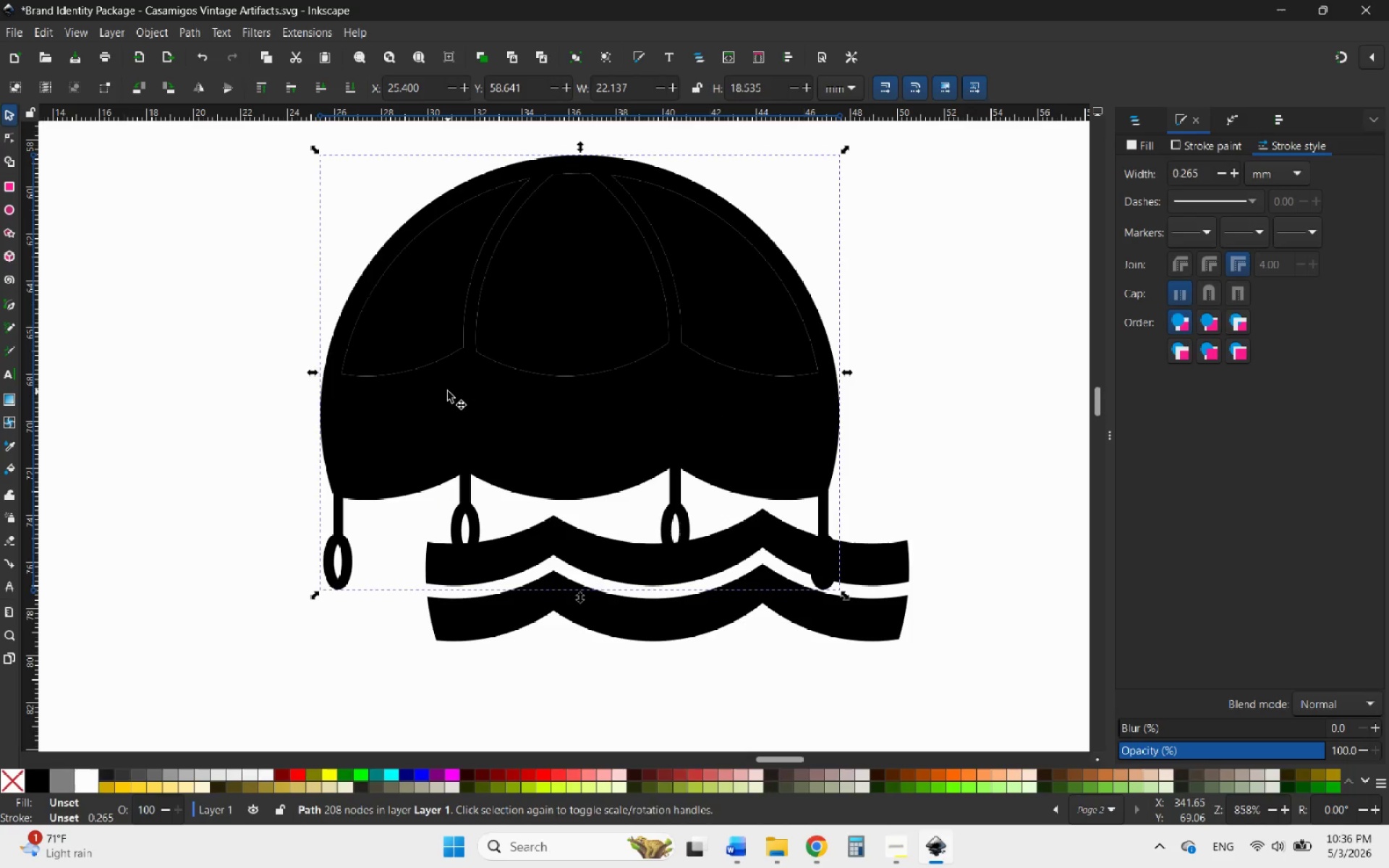 
key(Control+Z)
 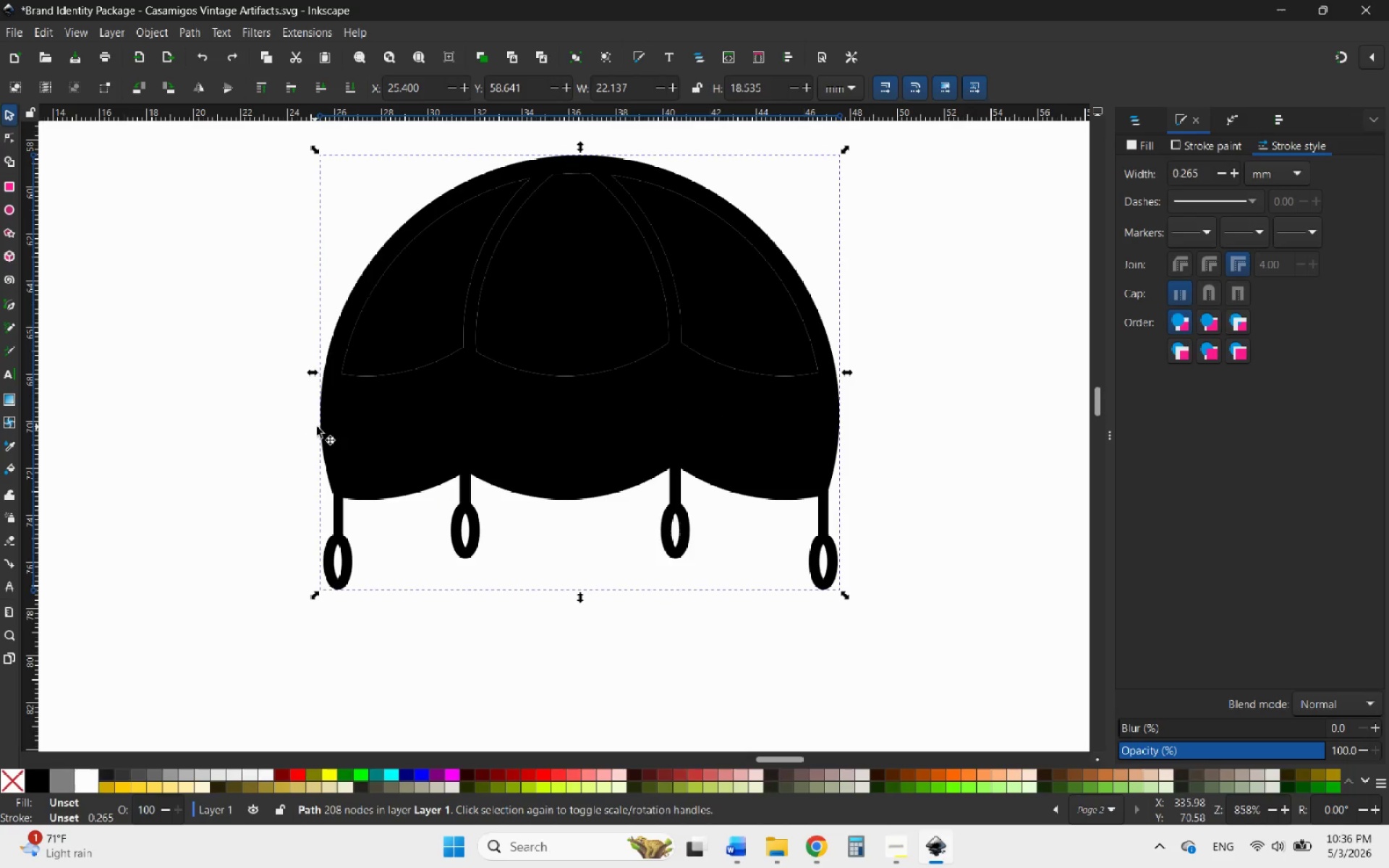 
hold_key(key=ShiftLeft, duration=0.42)
 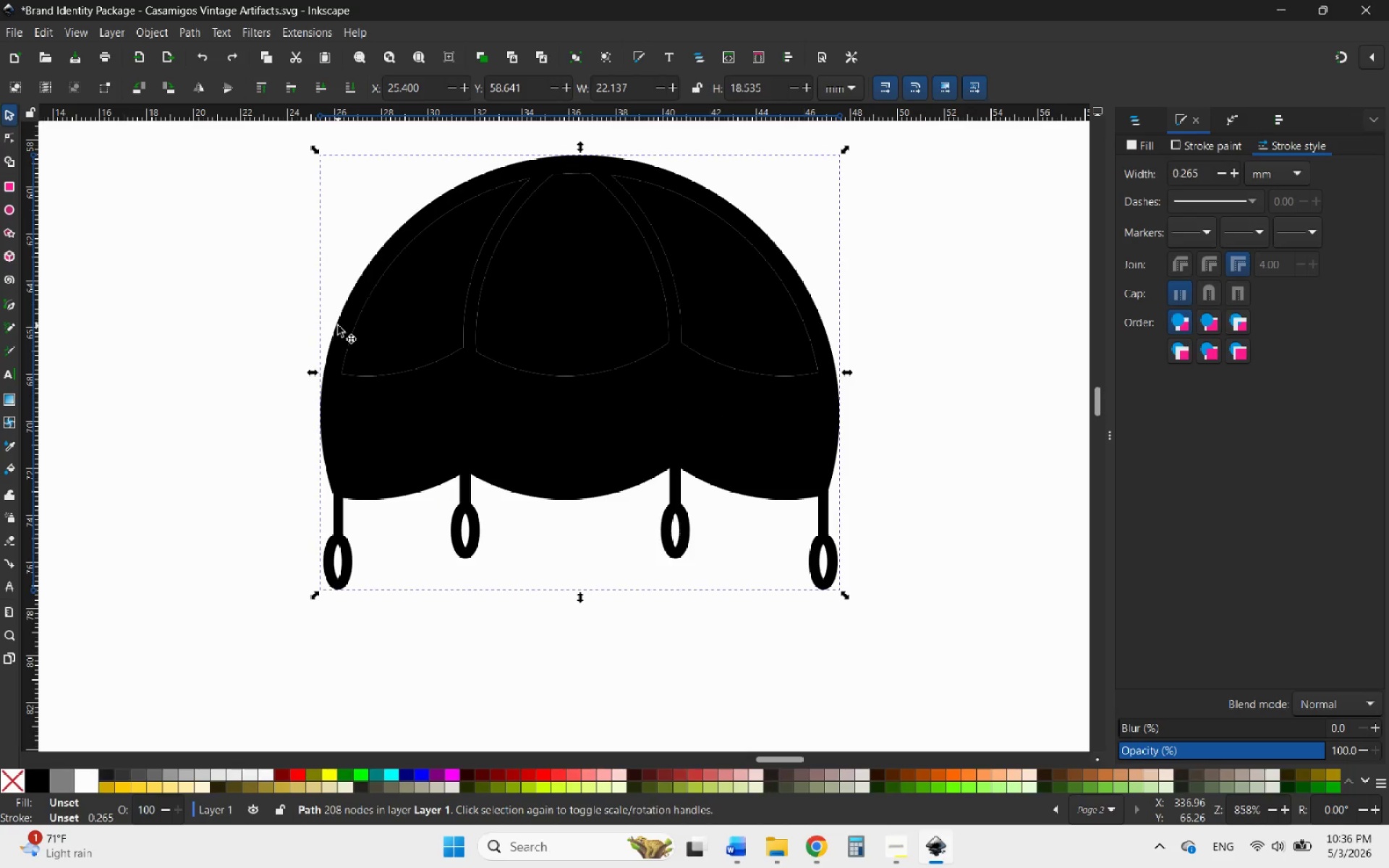 
left_click([338, 326])
 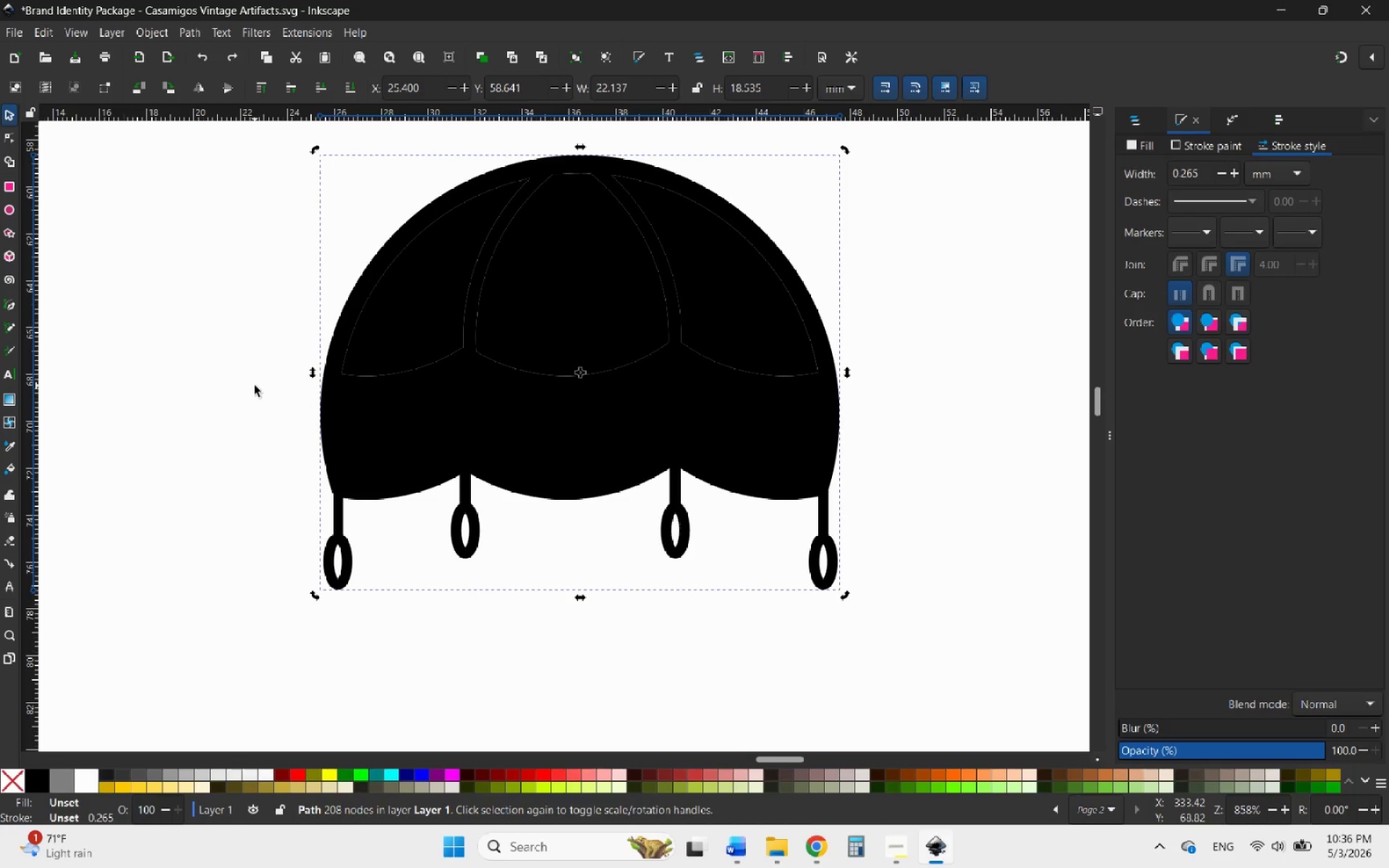 
left_click([383, 404])
 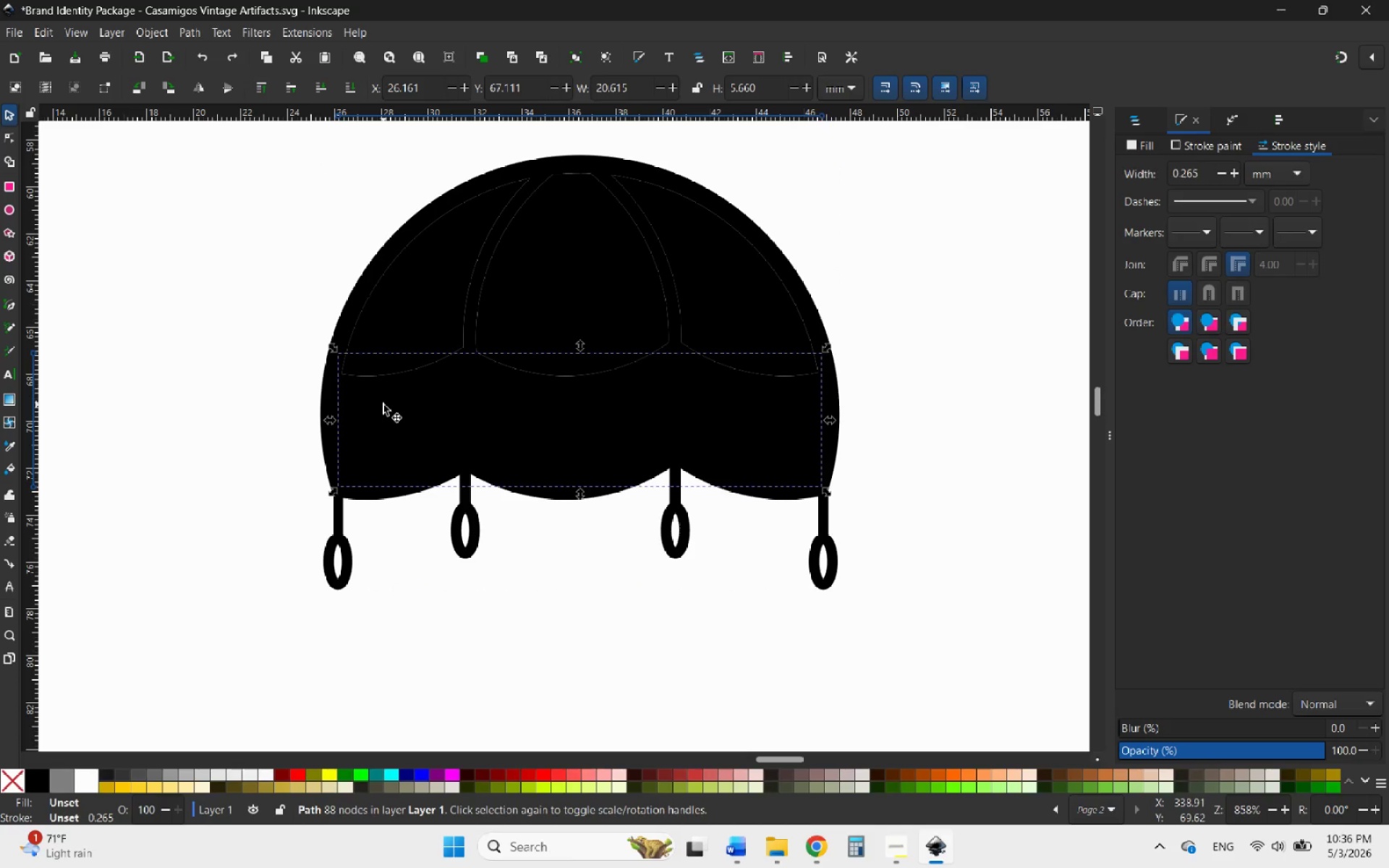 
hold_key(key=ShiftLeft, duration=1.16)
left_click([326, 390])
 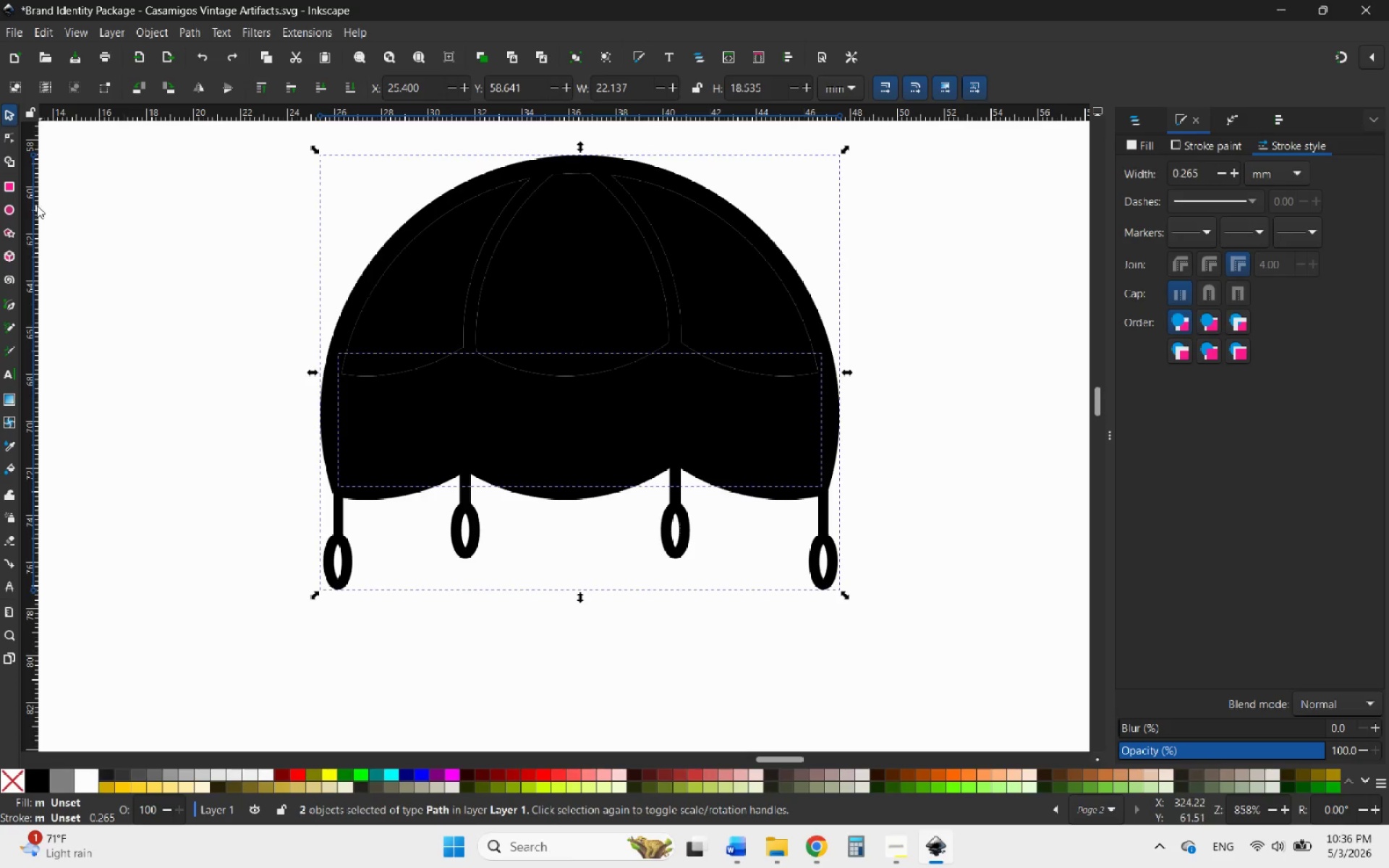 
left_click([7, 158])
 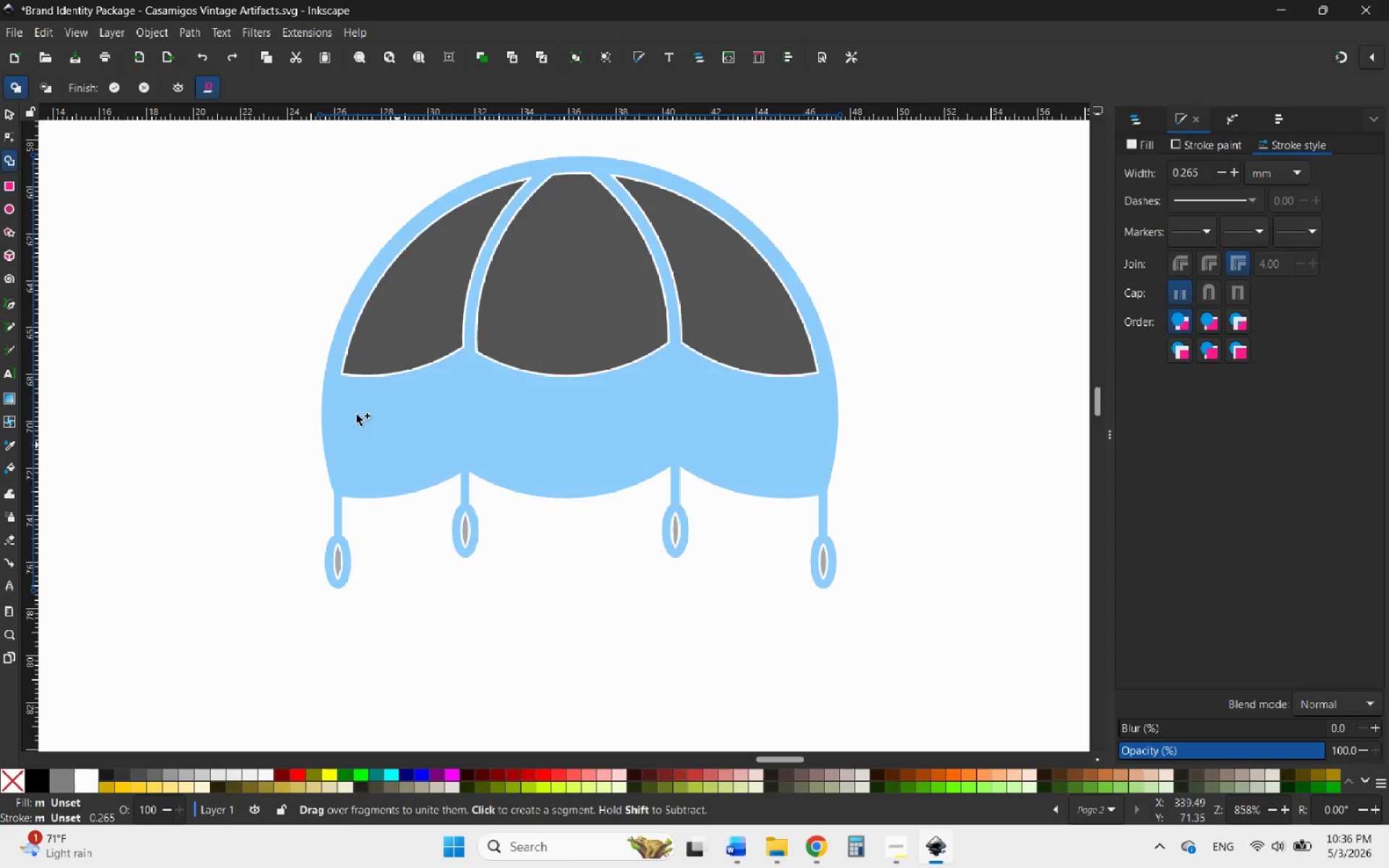 
left_click([12, 114])
 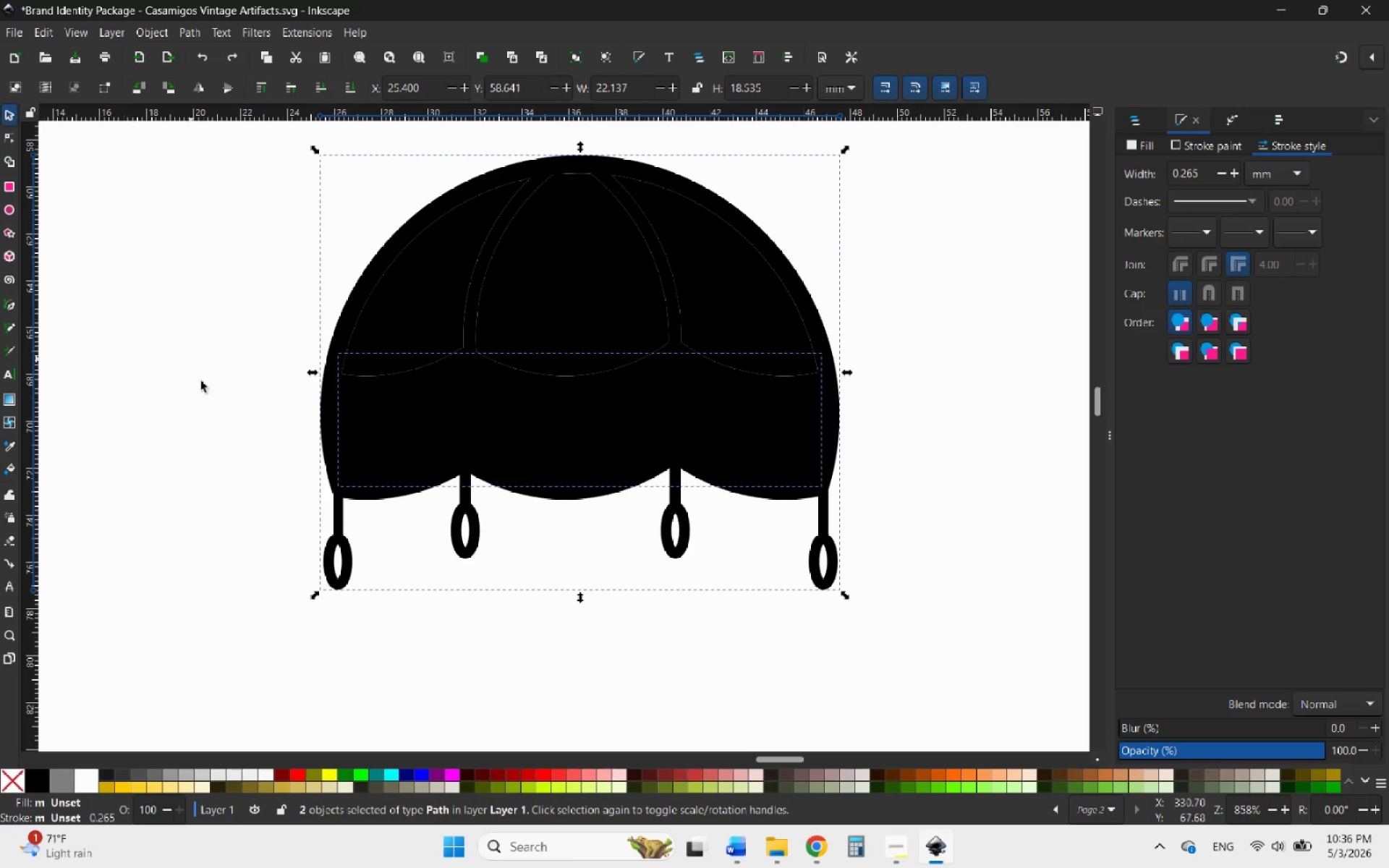 
left_click([203, 386])
 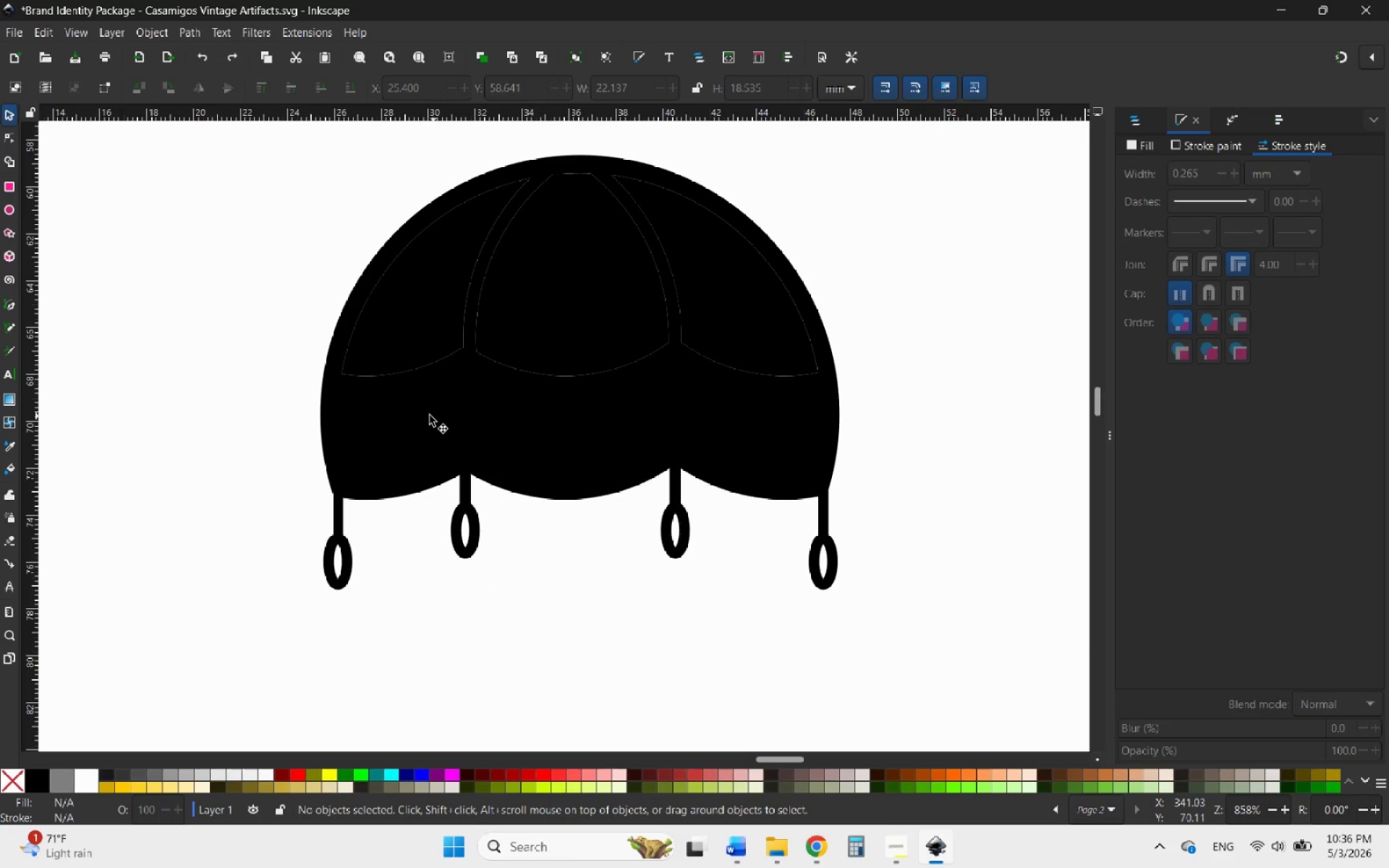 
left_click([398, 399])
 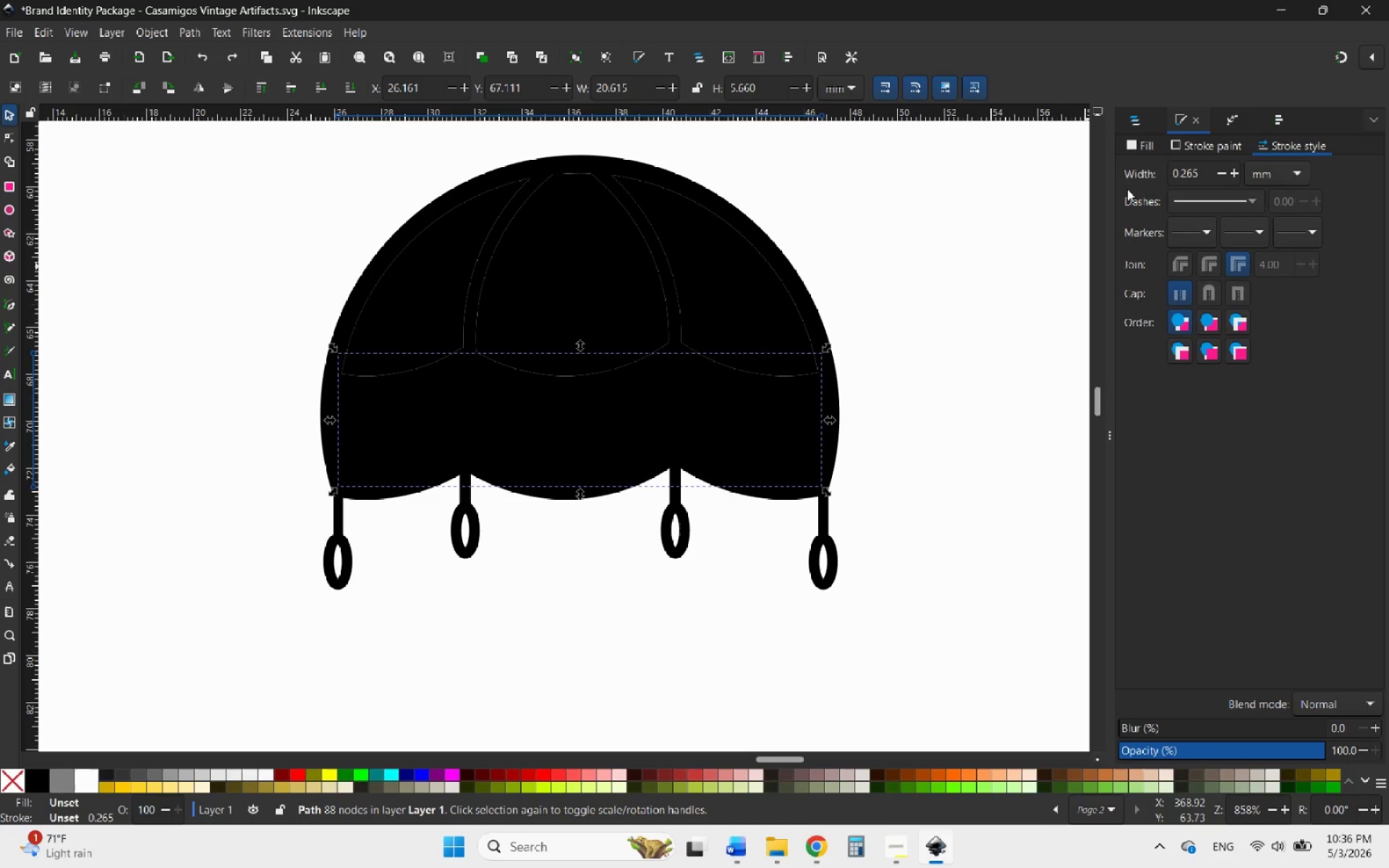 
left_click([1129, 150])
 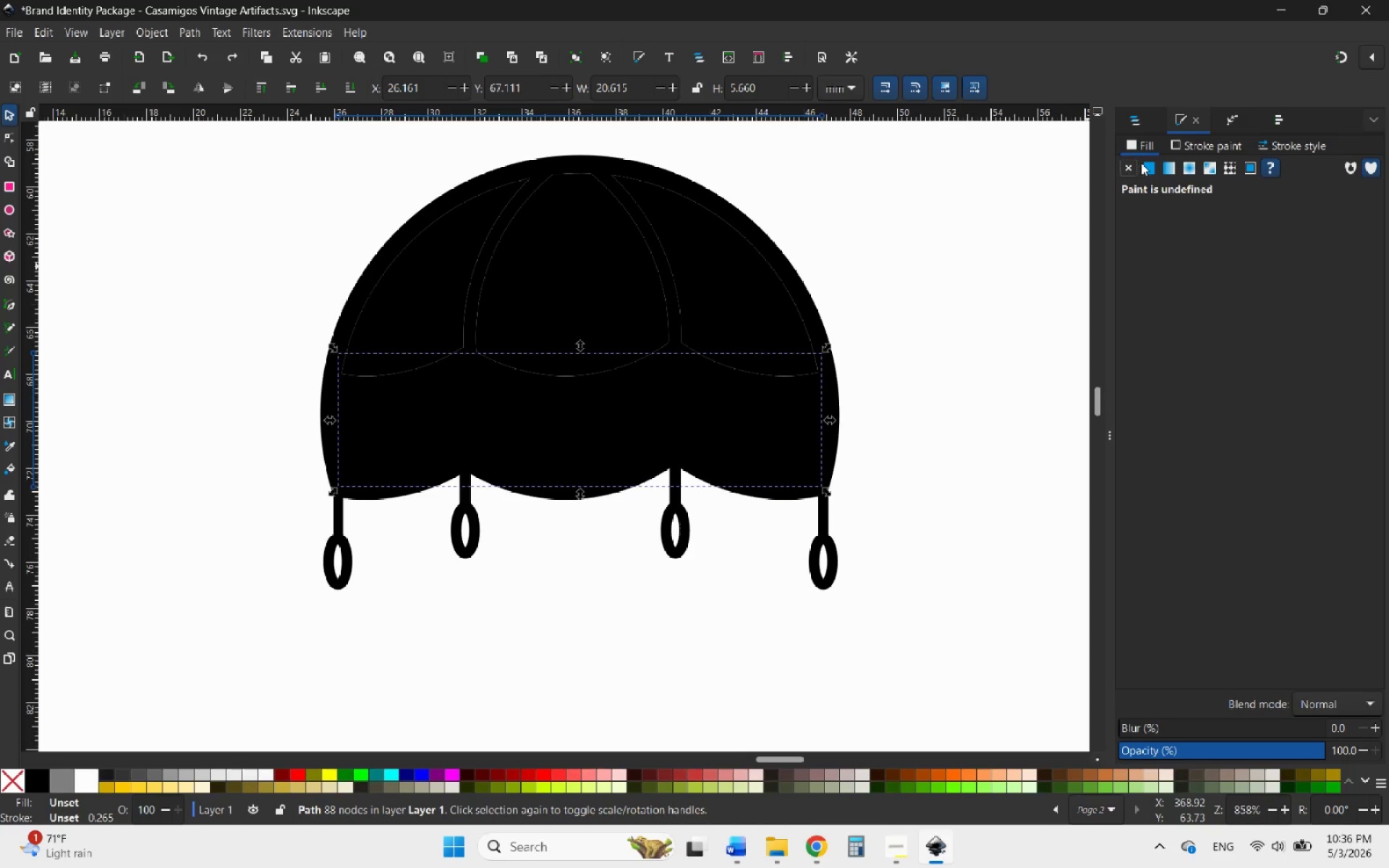 
left_click([1148, 163])
 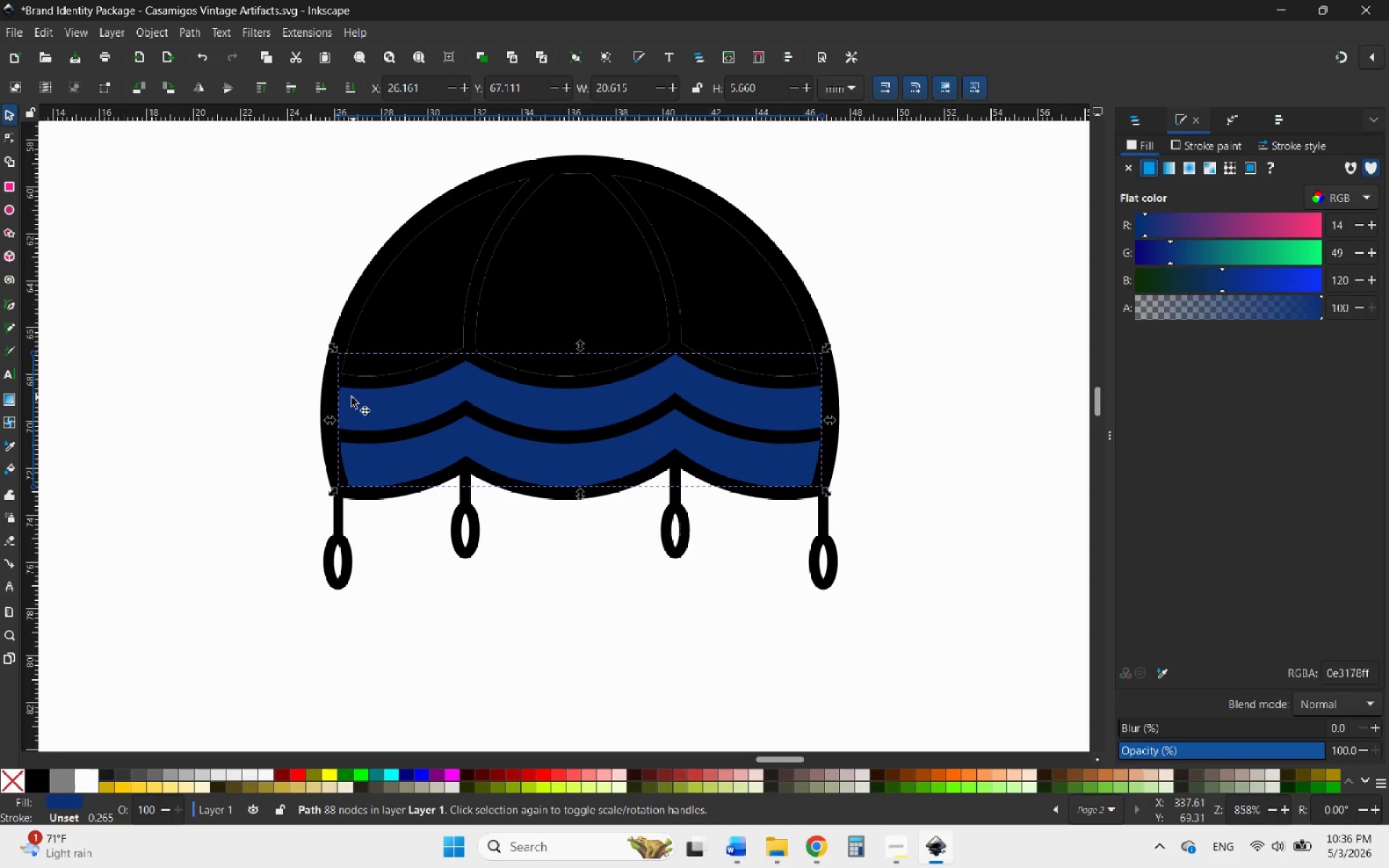 
hold_key(key=ShiftLeft, duration=0.42)
left_click([323, 388])
 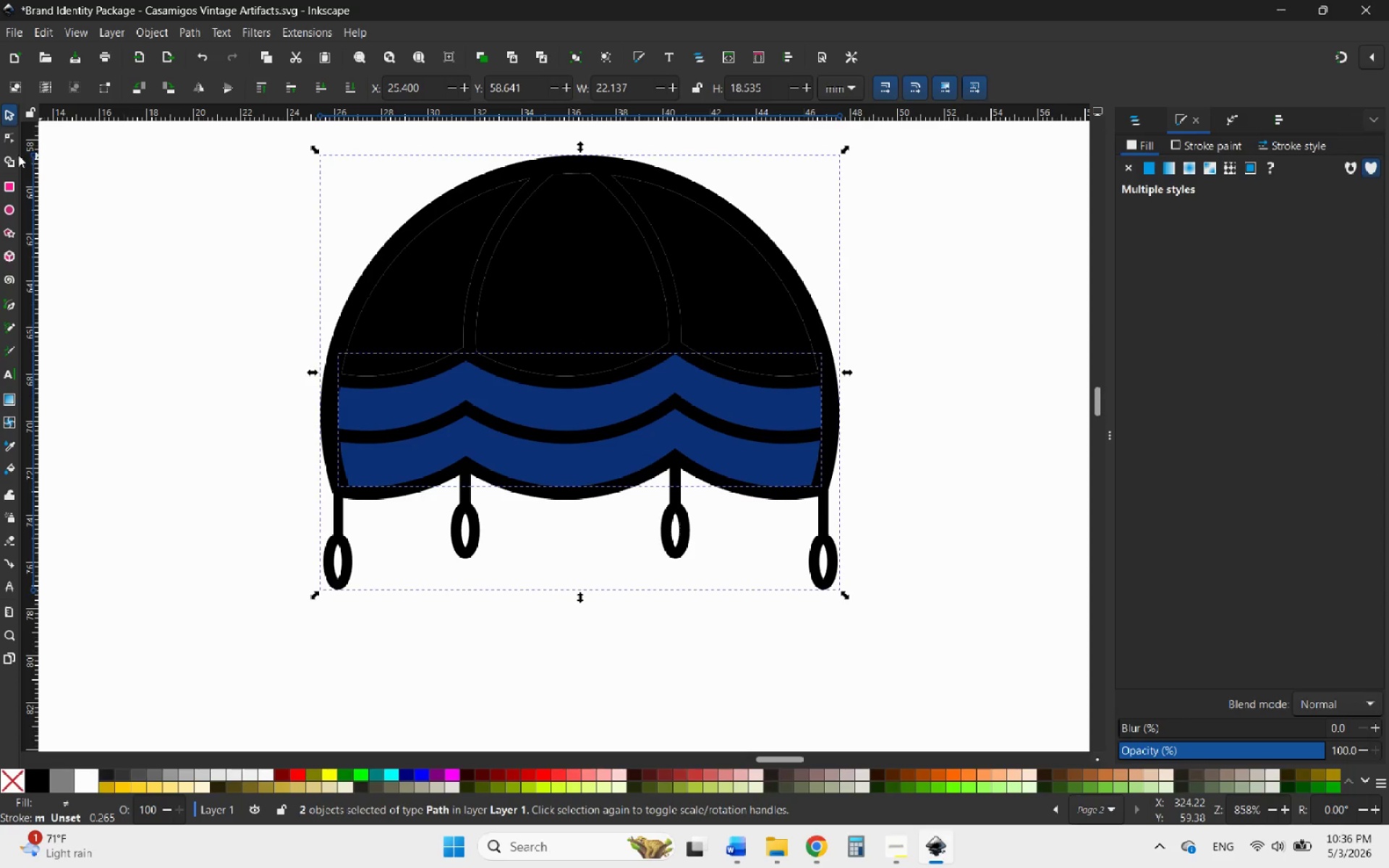 
left_click([7, 155])
 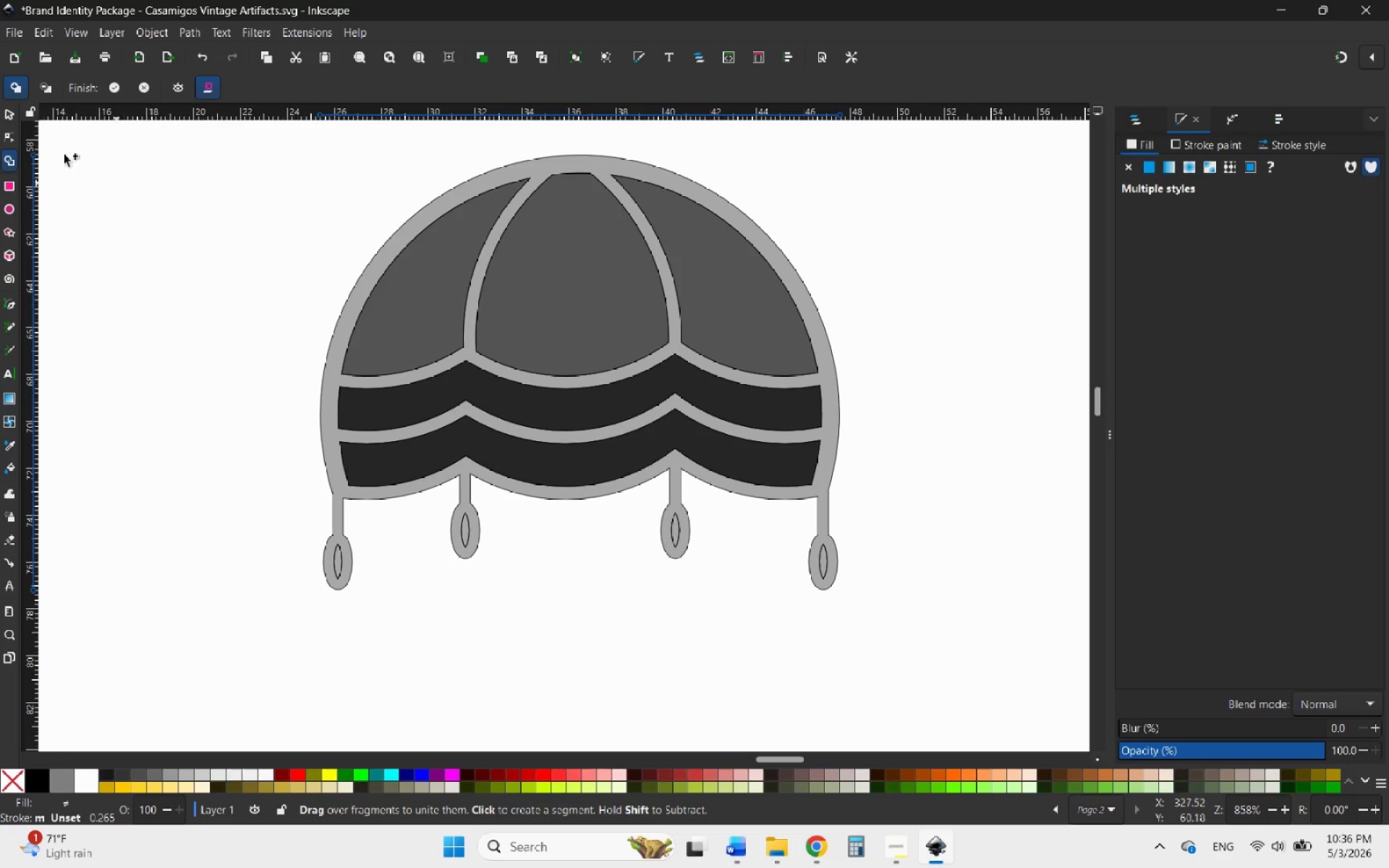 
left_click([1, 114])
 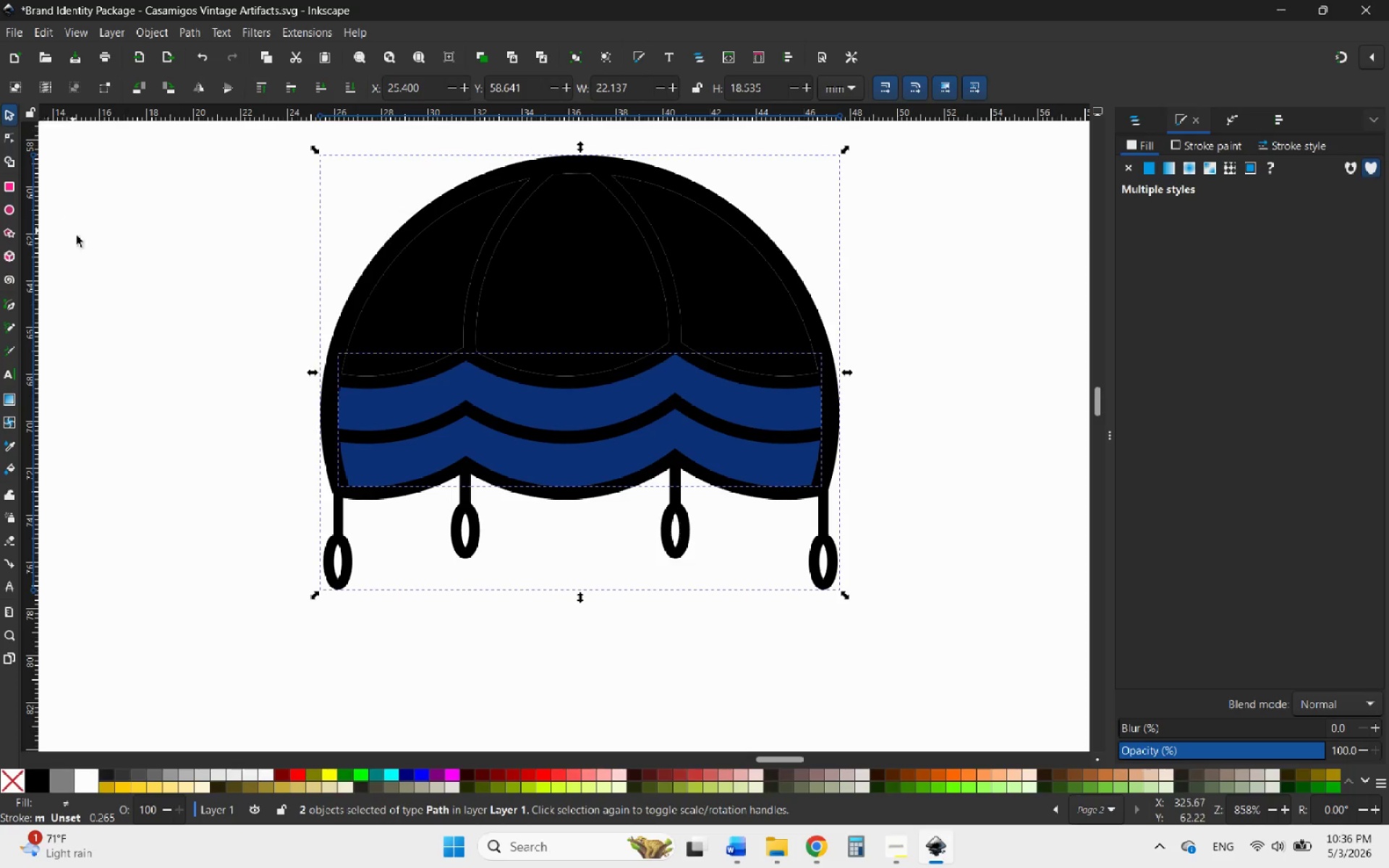 
left_click([110, 284])
 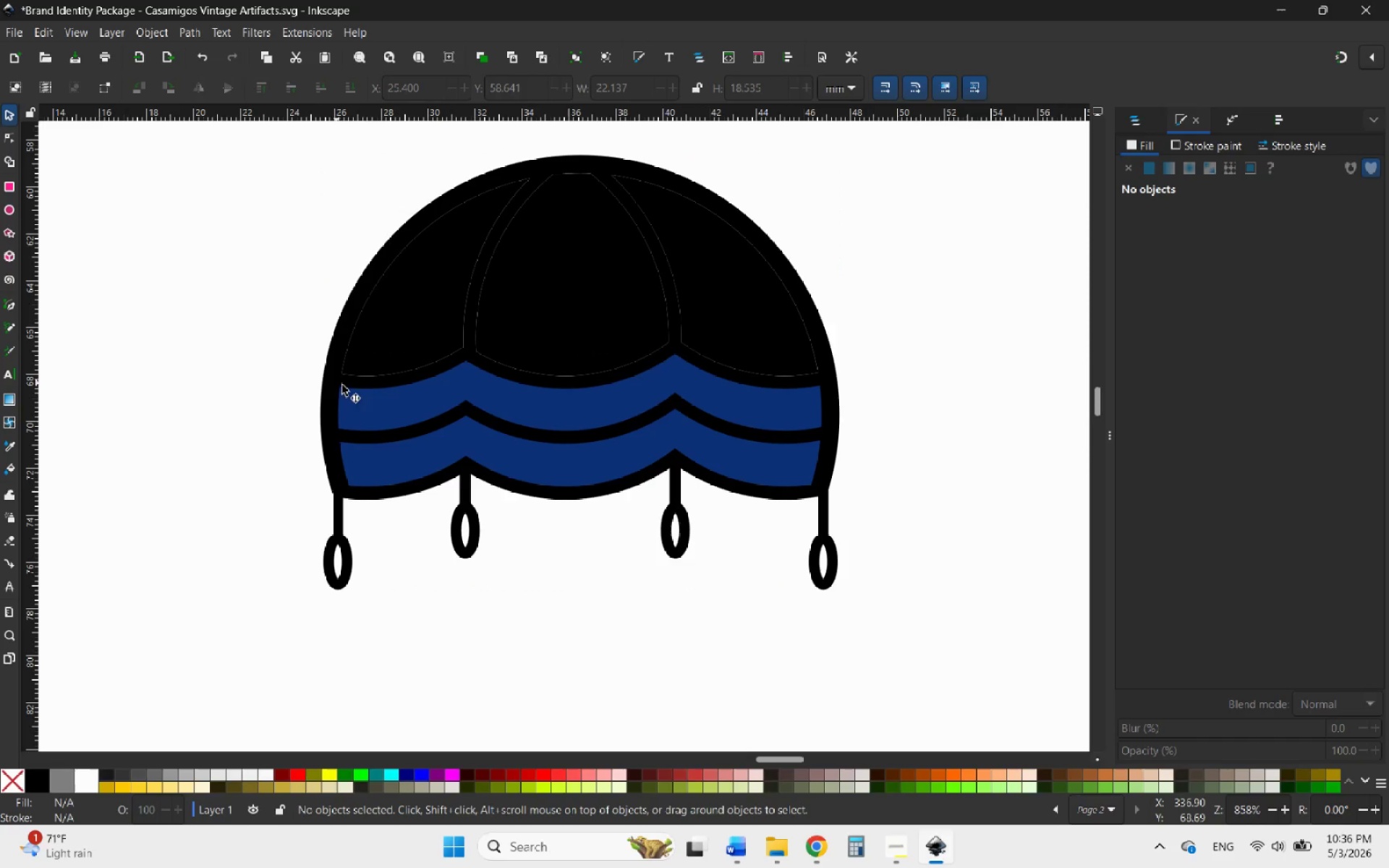 
left_click([394, 404])
 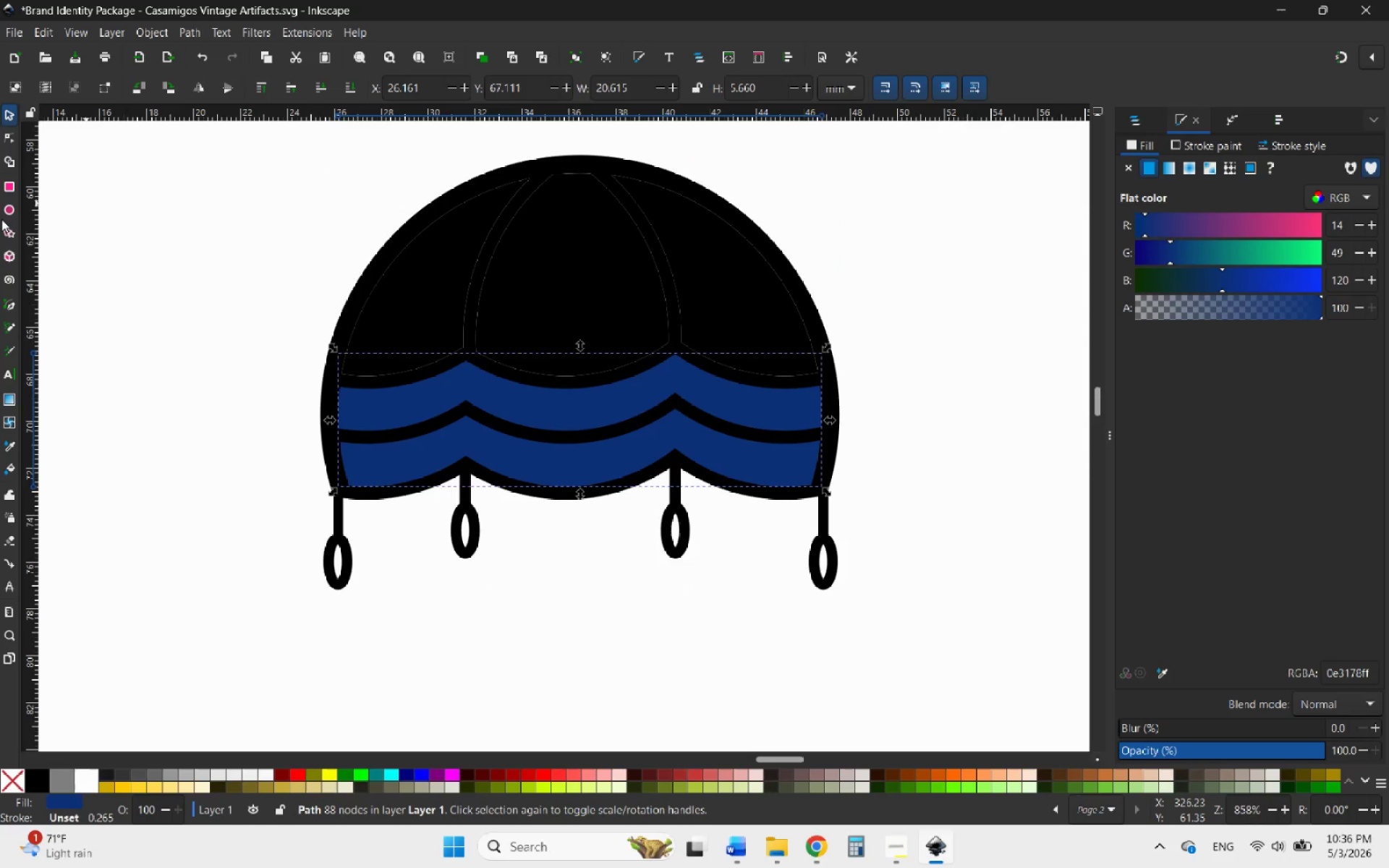 
mouse_move([12, 426])
 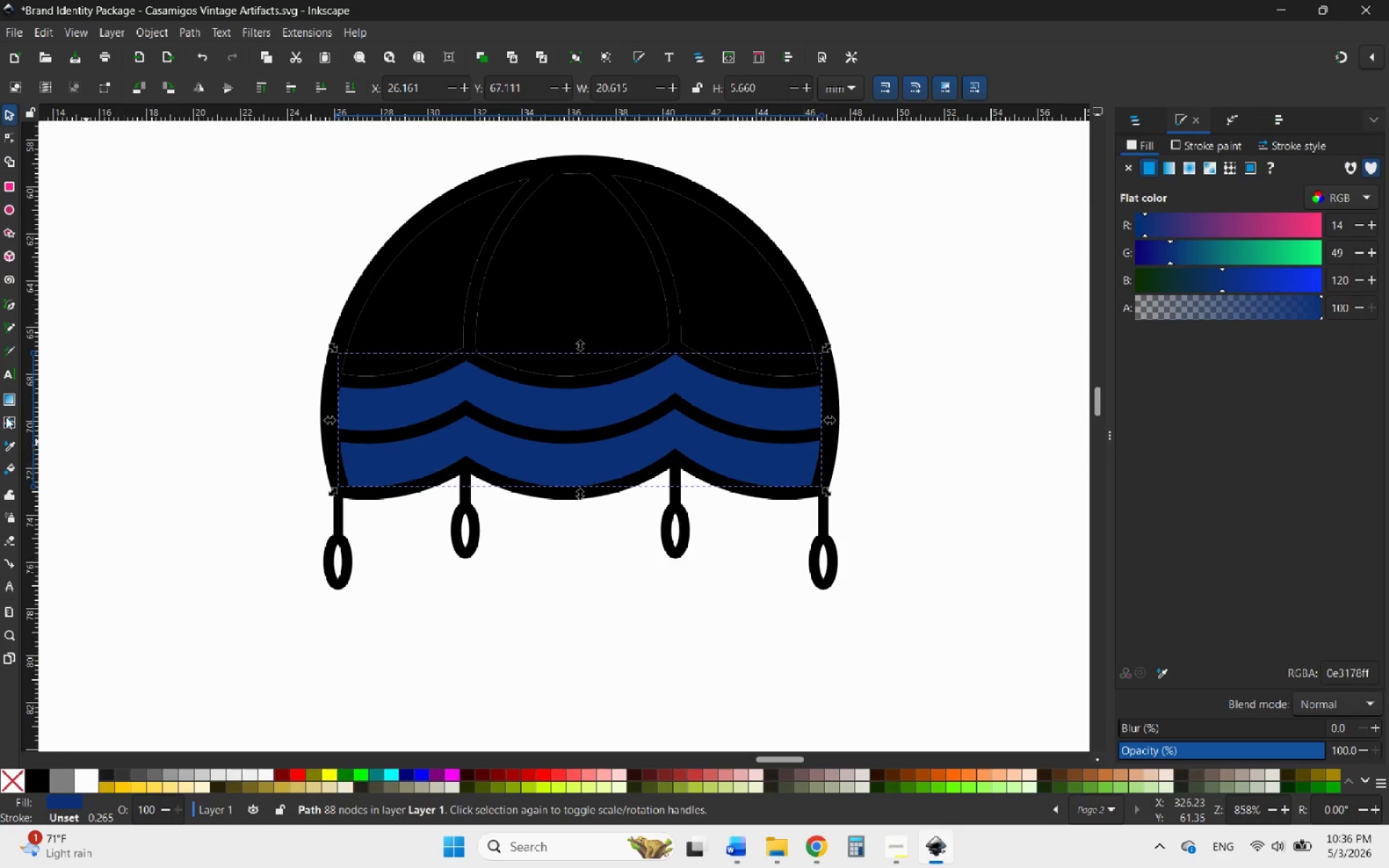 
mouse_move([0, 357])
 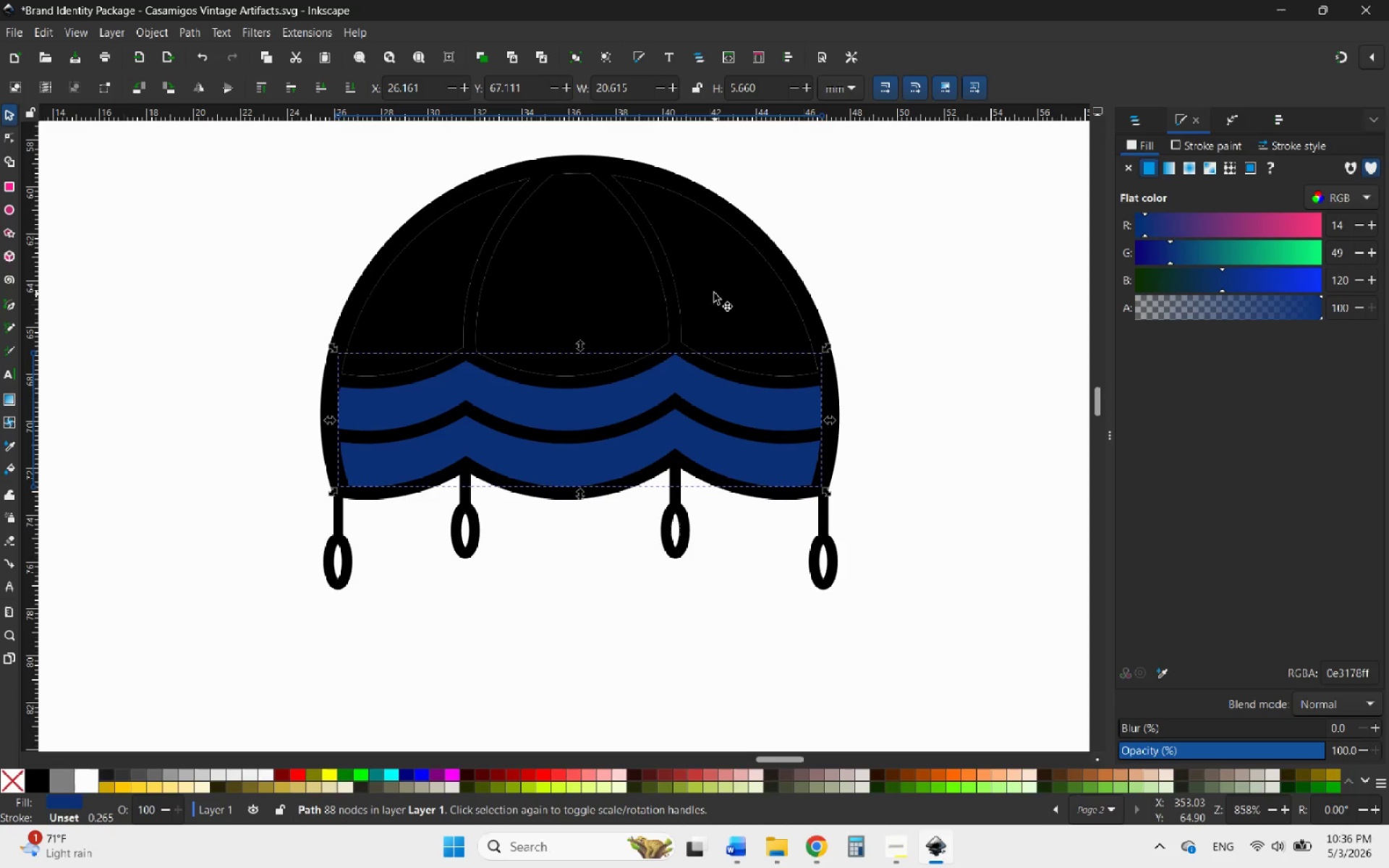 
left_click([714, 293])
 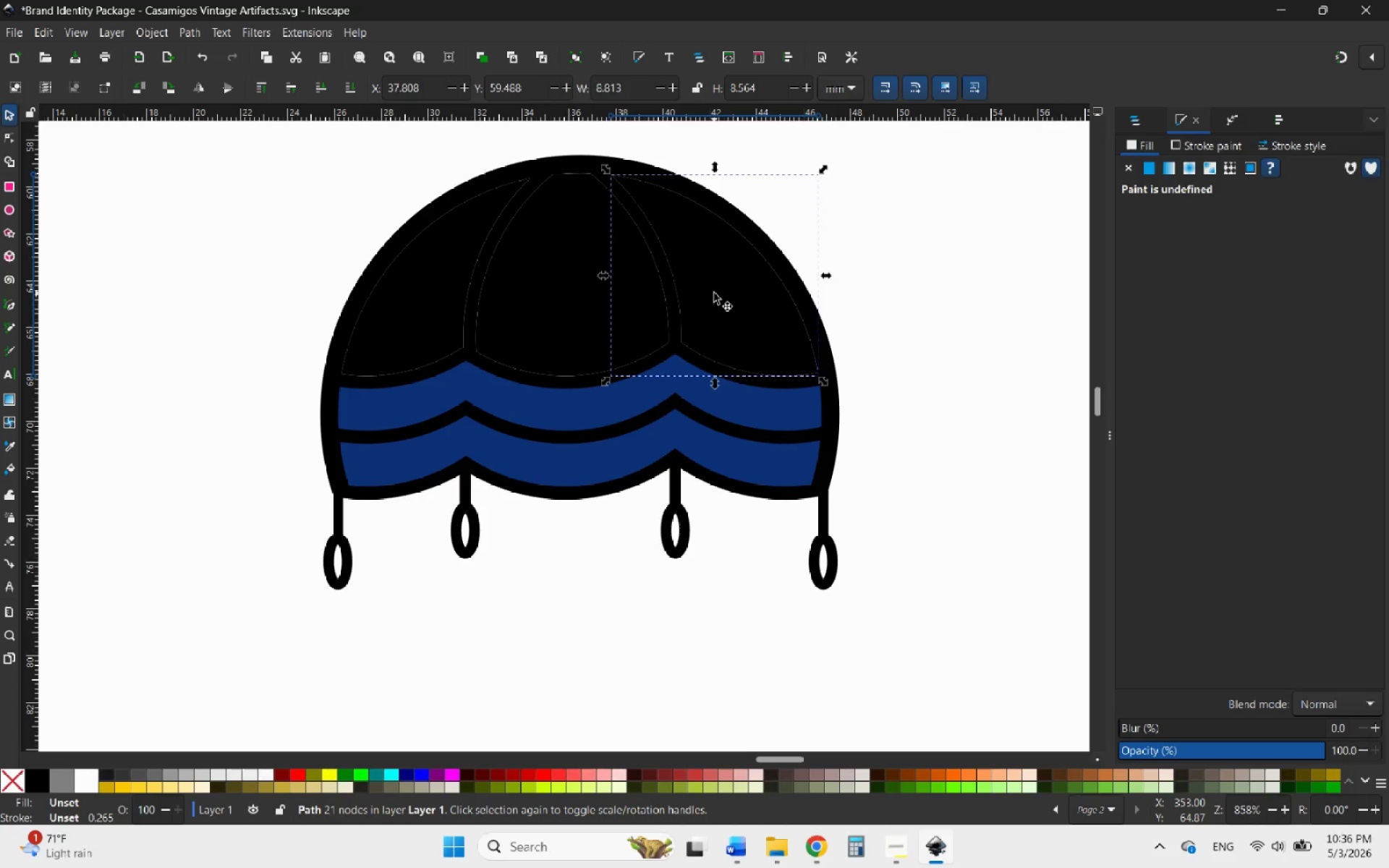 
left_click_drag(start_coordinate=[714, 293], to_coordinate=[827, 276])
 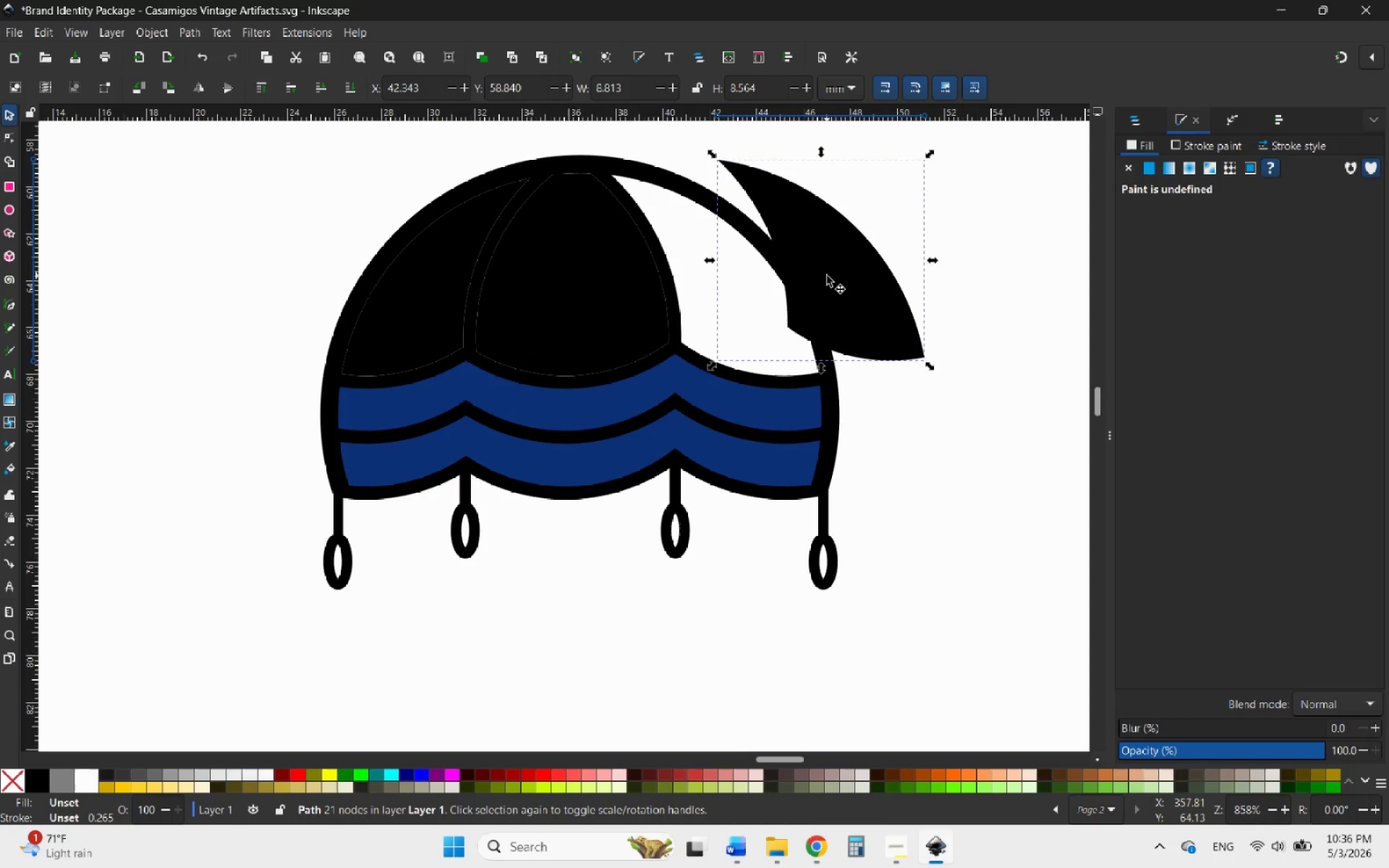 
key(Delete)
 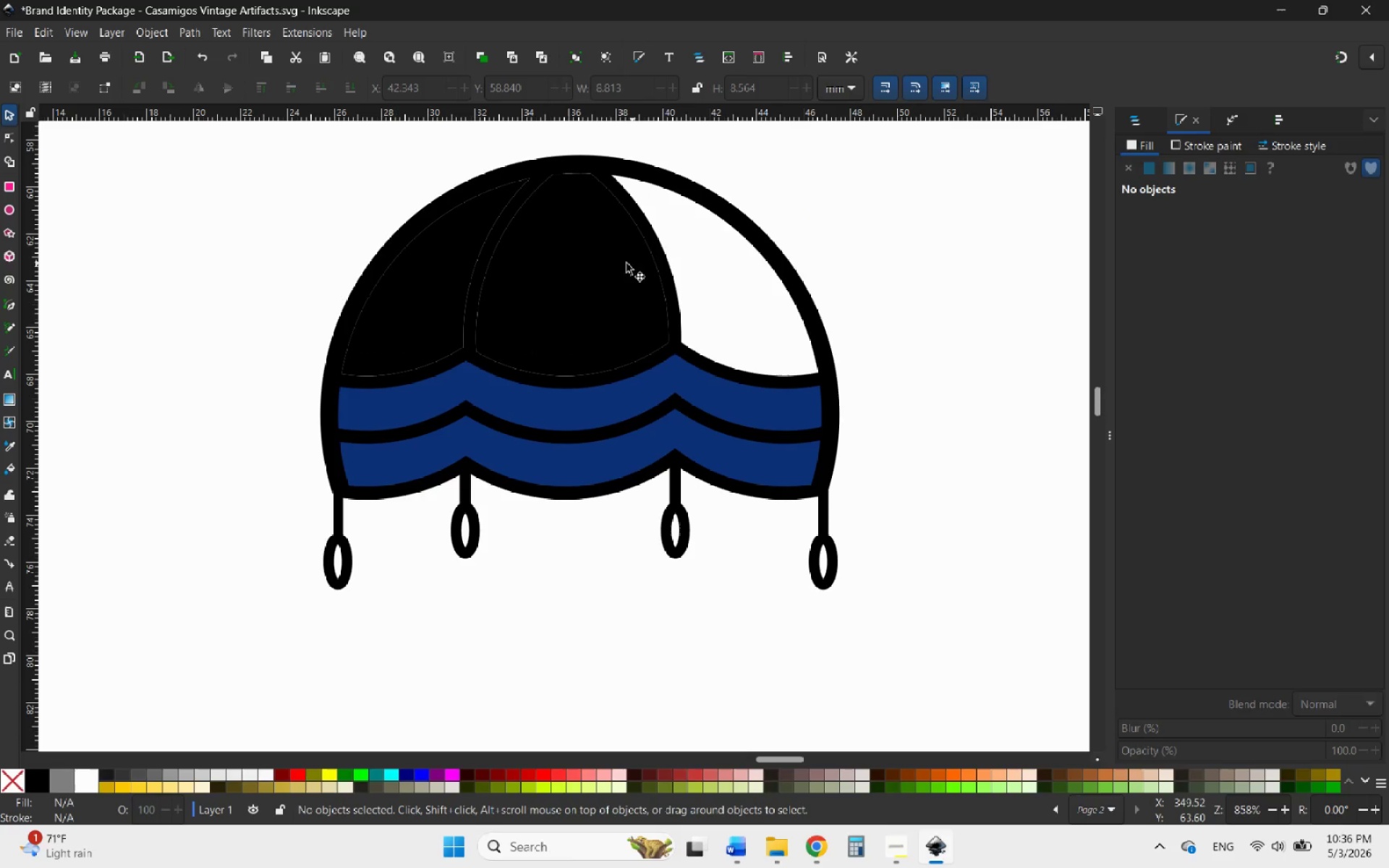 
left_click_drag(start_coordinate=[611, 263], to_coordinate=[812, 247])
 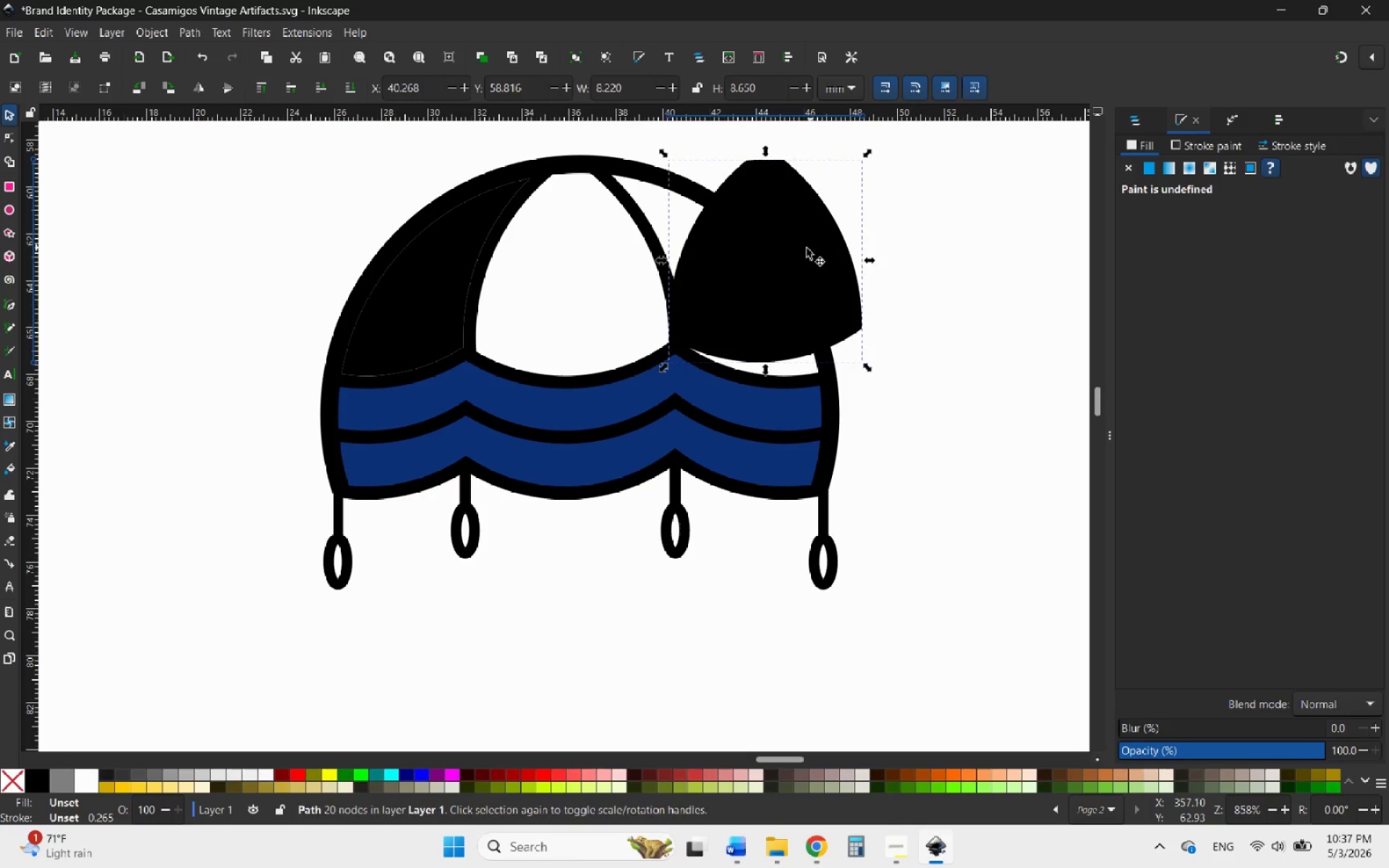 
key(Delete)
 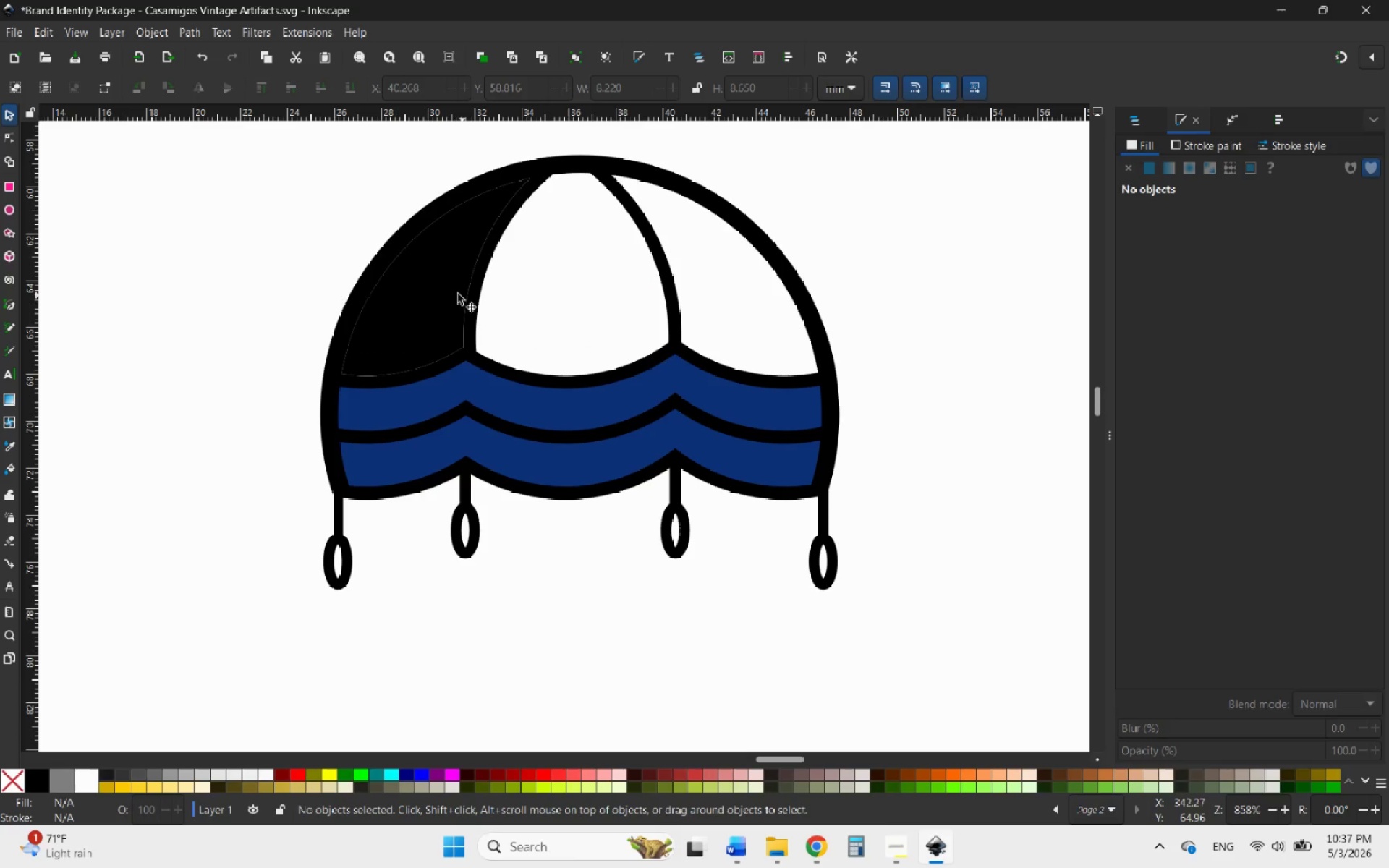 
left_click([432, 288])
 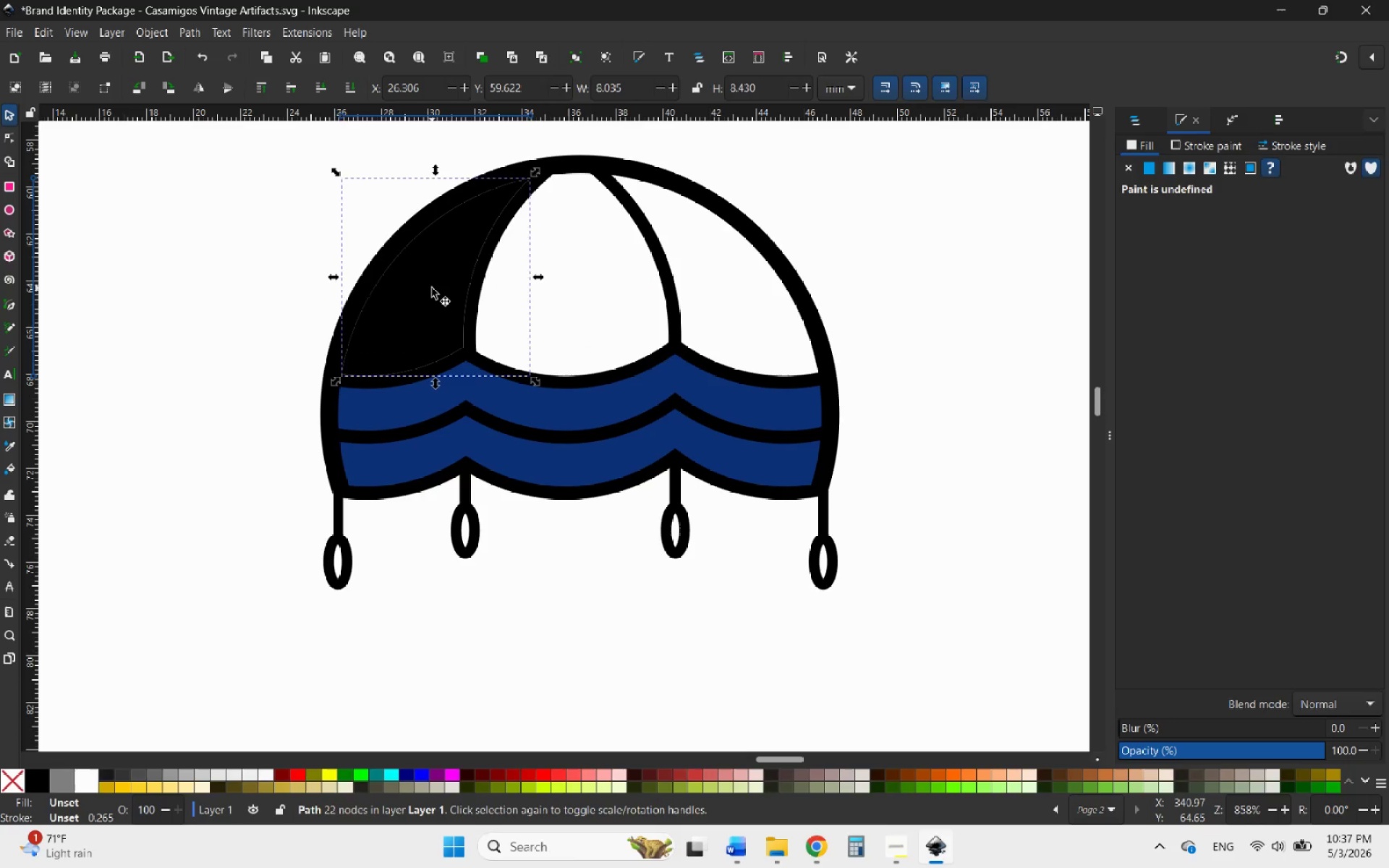 
key(Delete)
 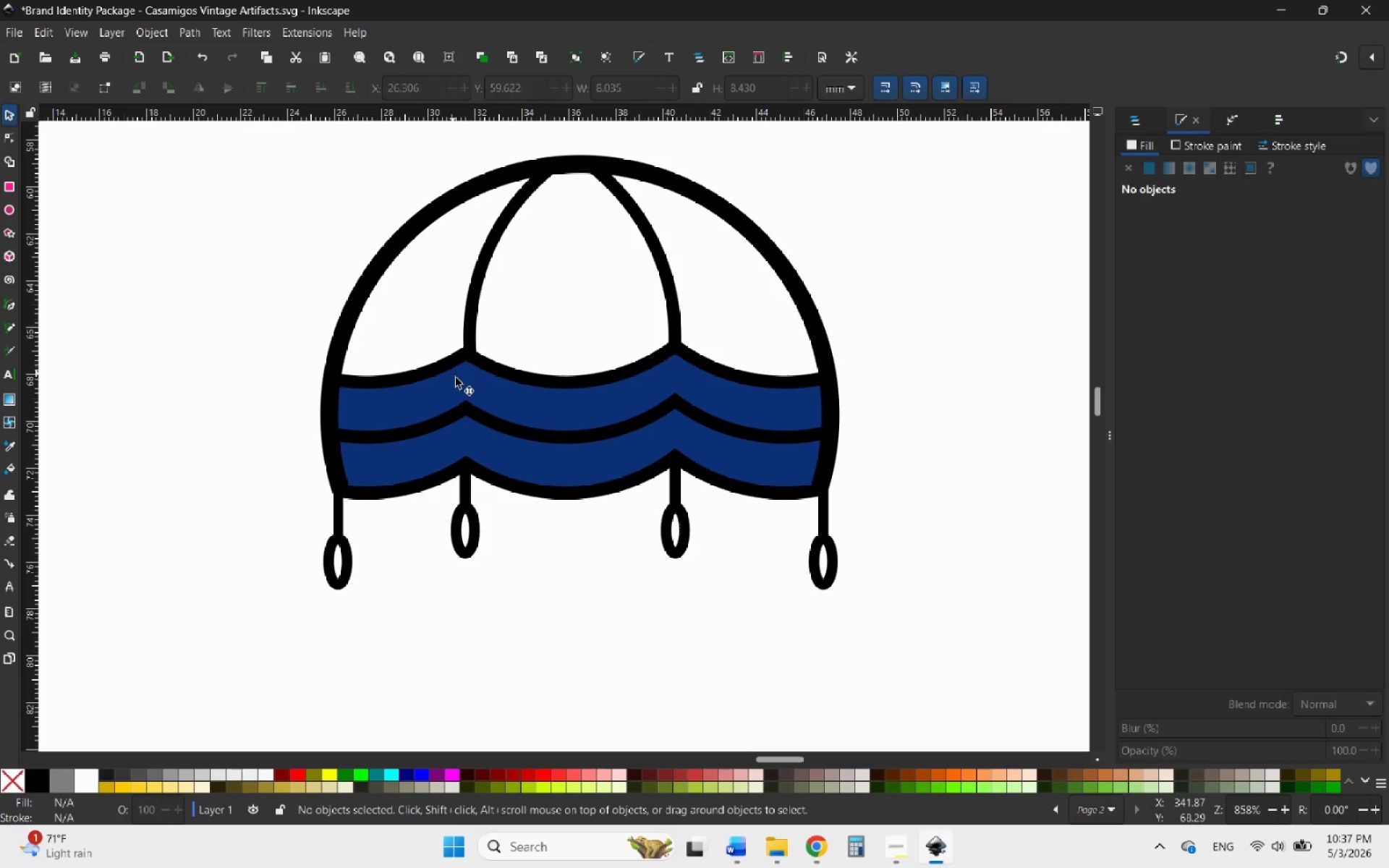 
left_click([457, 380])
 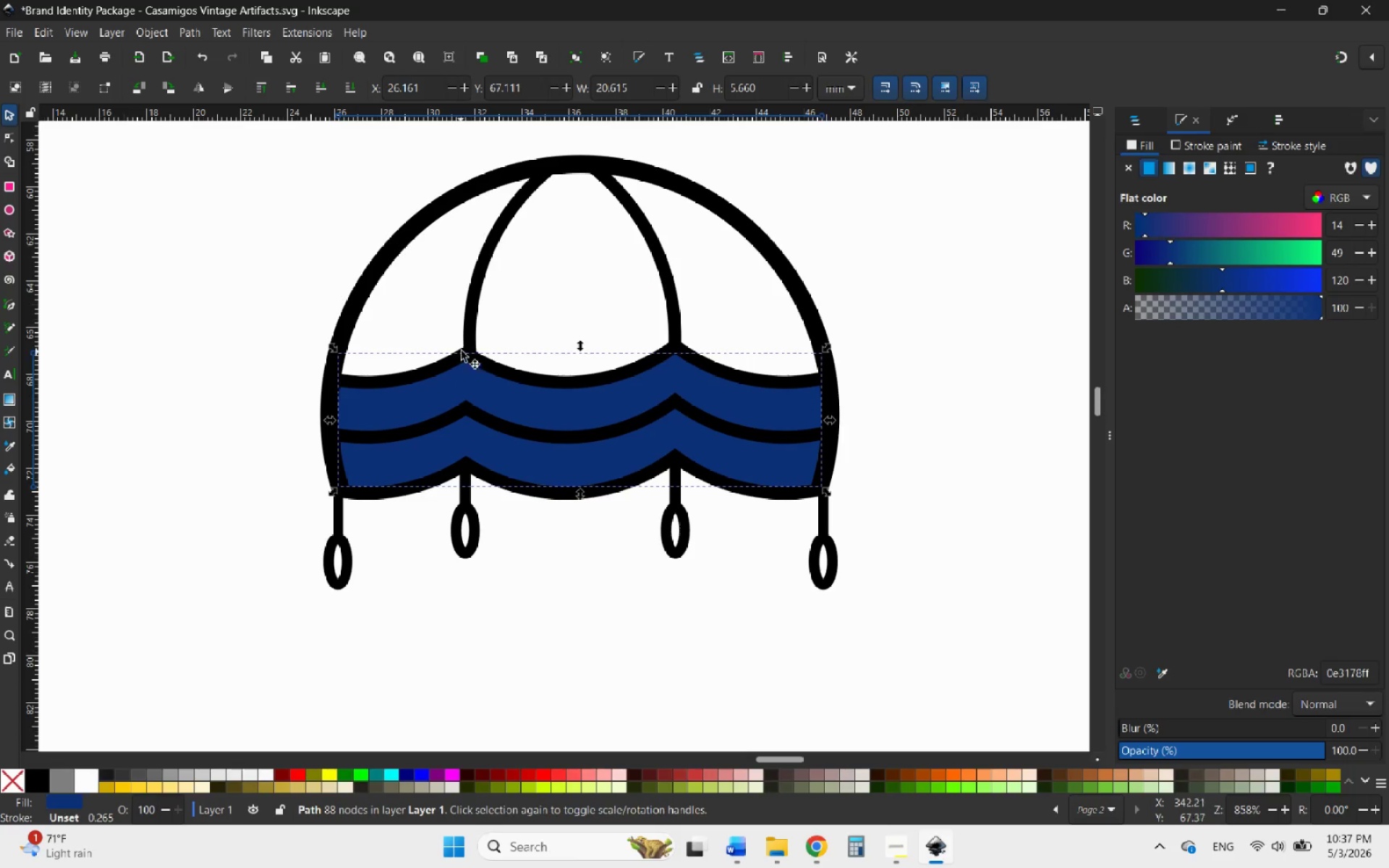 
left_click([474, 331])
 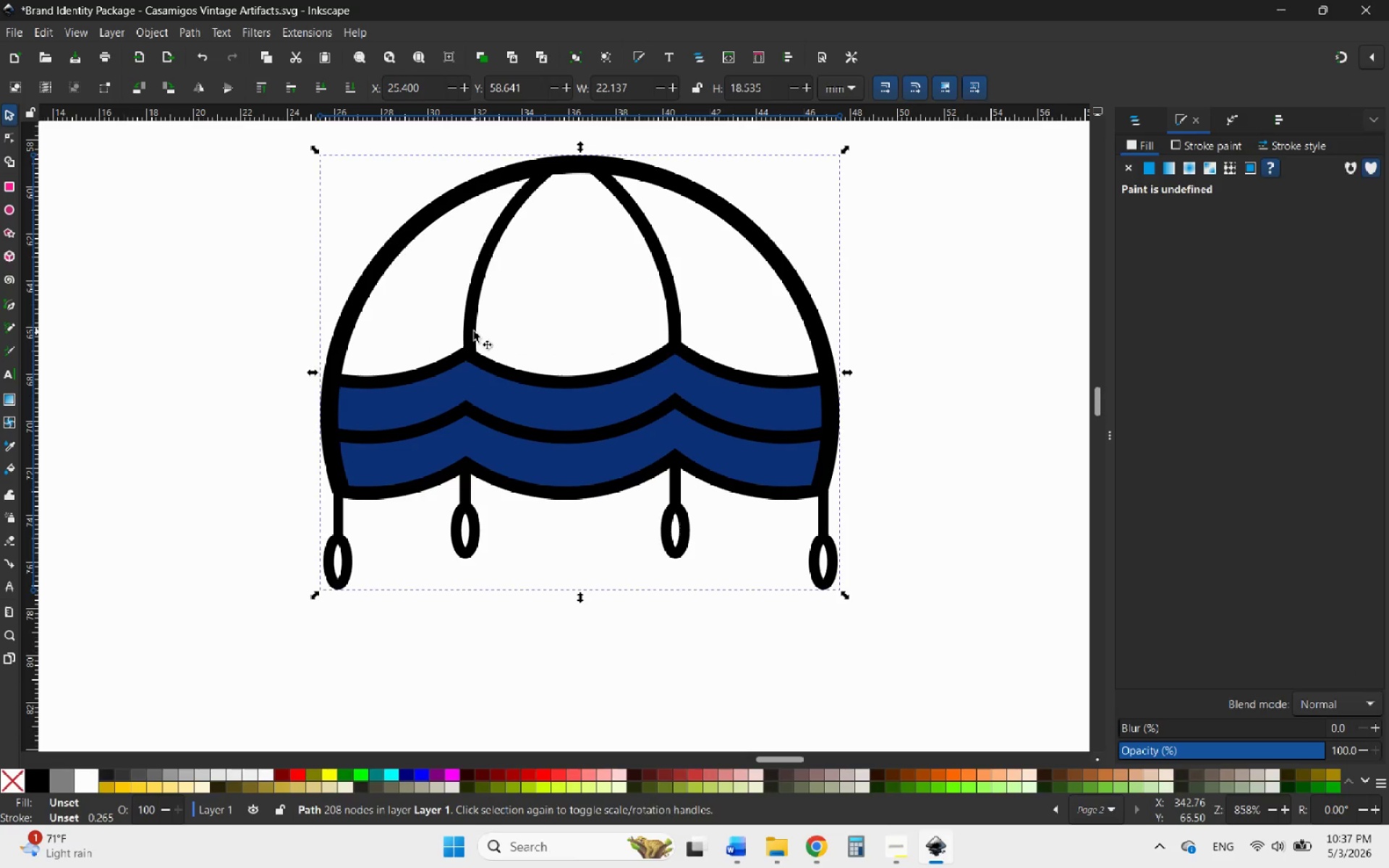 
right_click([474, 331])
 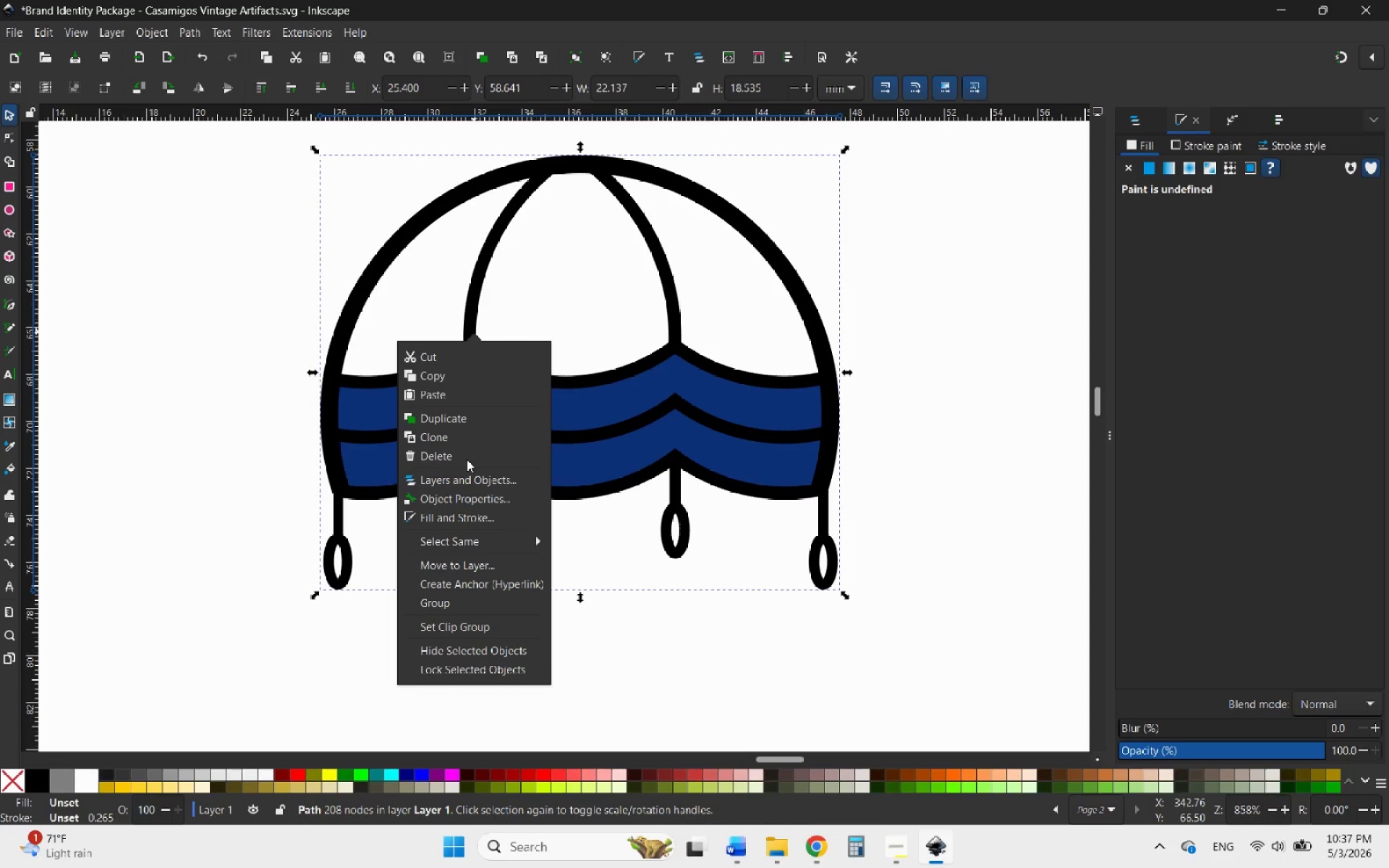 
left_click([1146, 123])
 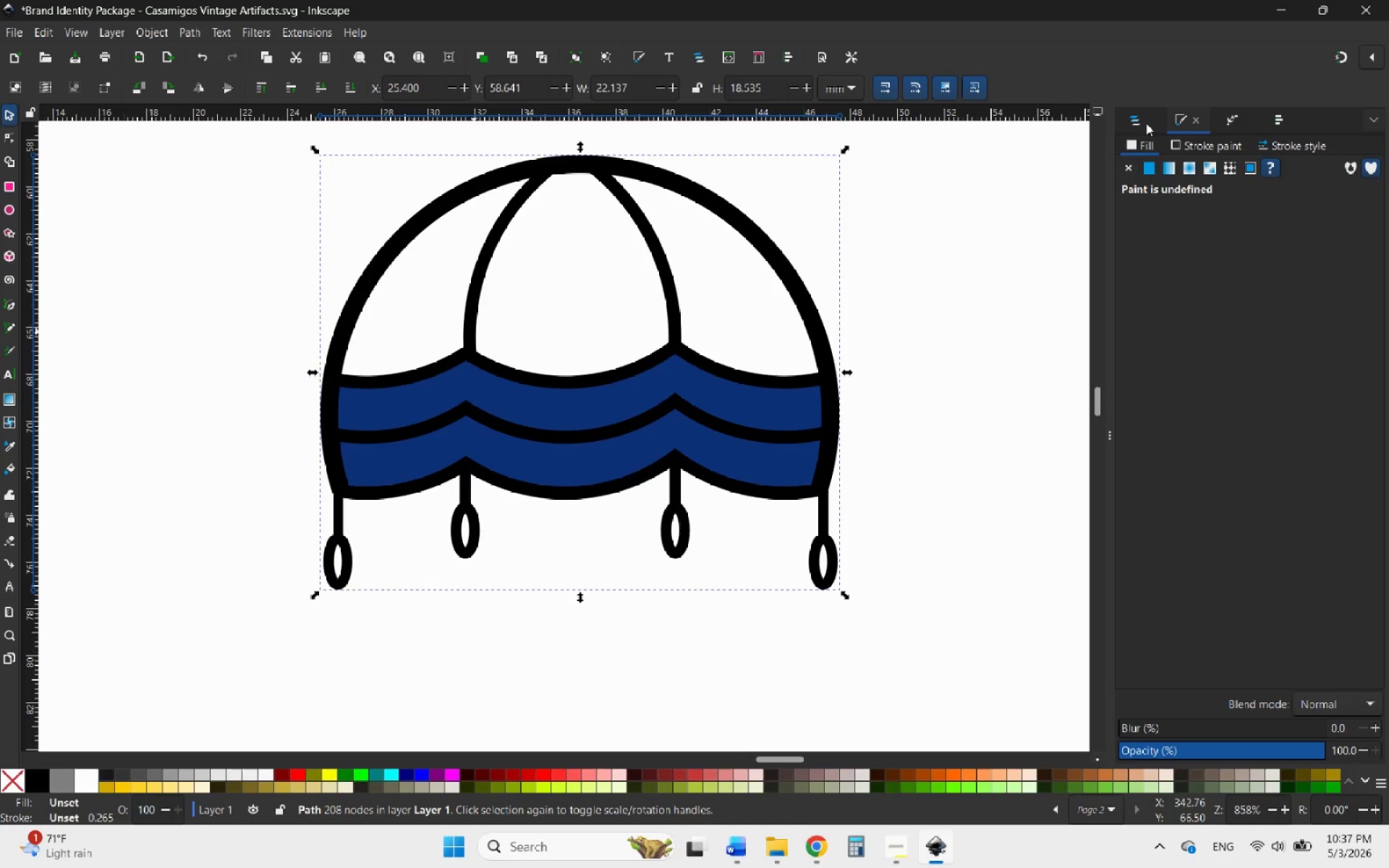 
left_click([1129, 115])
 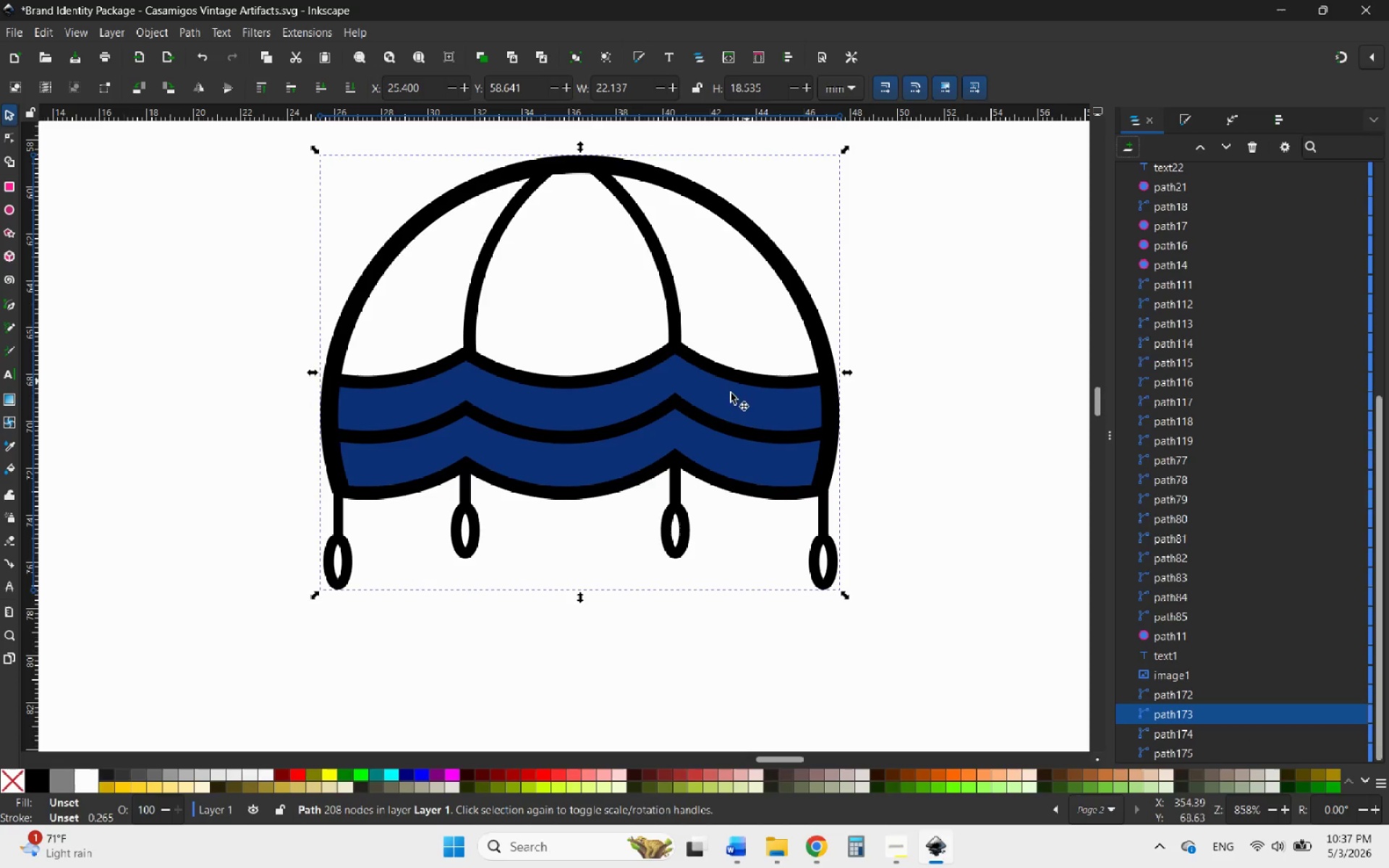 
left_click([719, 408])
 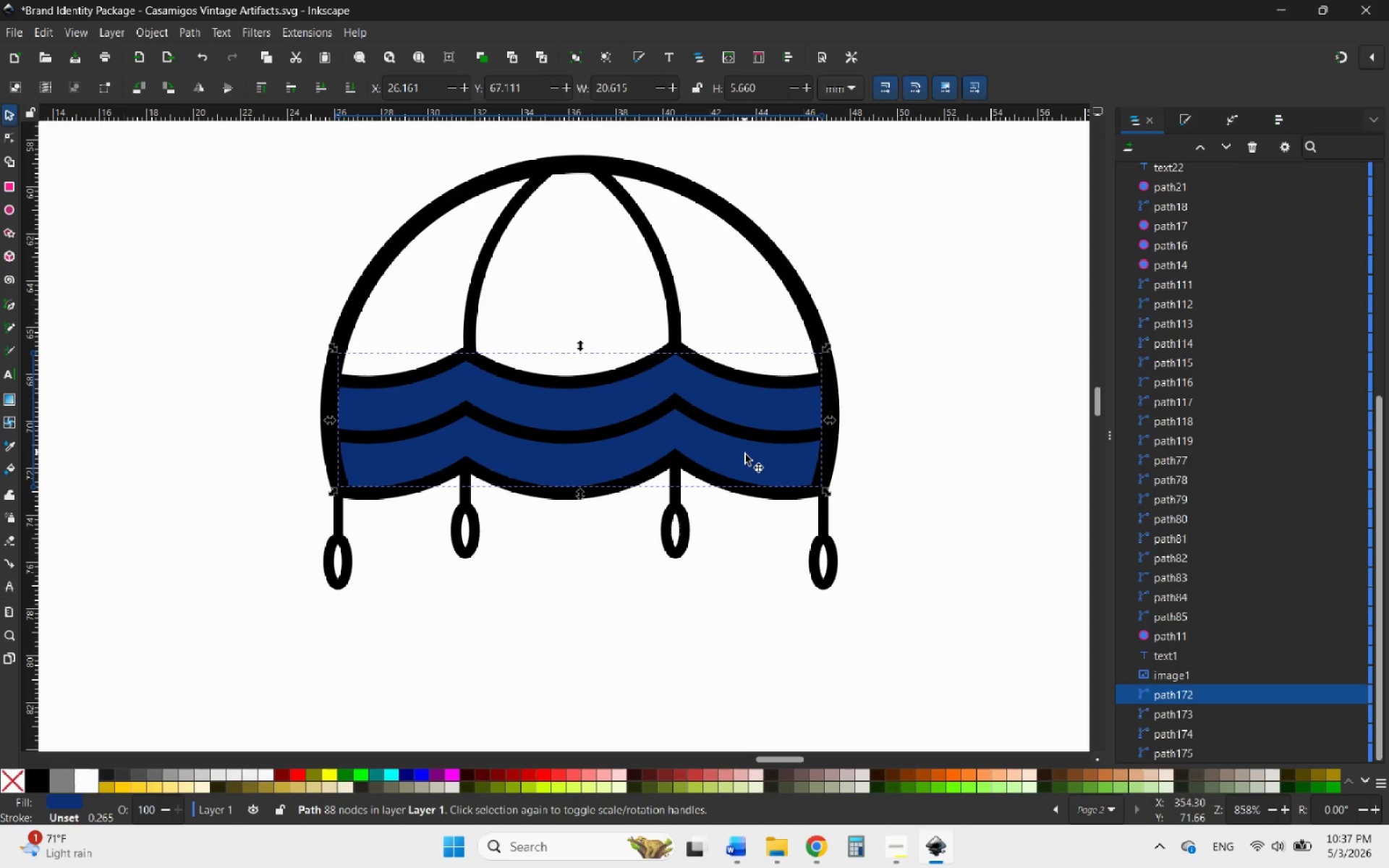 
left_click([746, 456])
 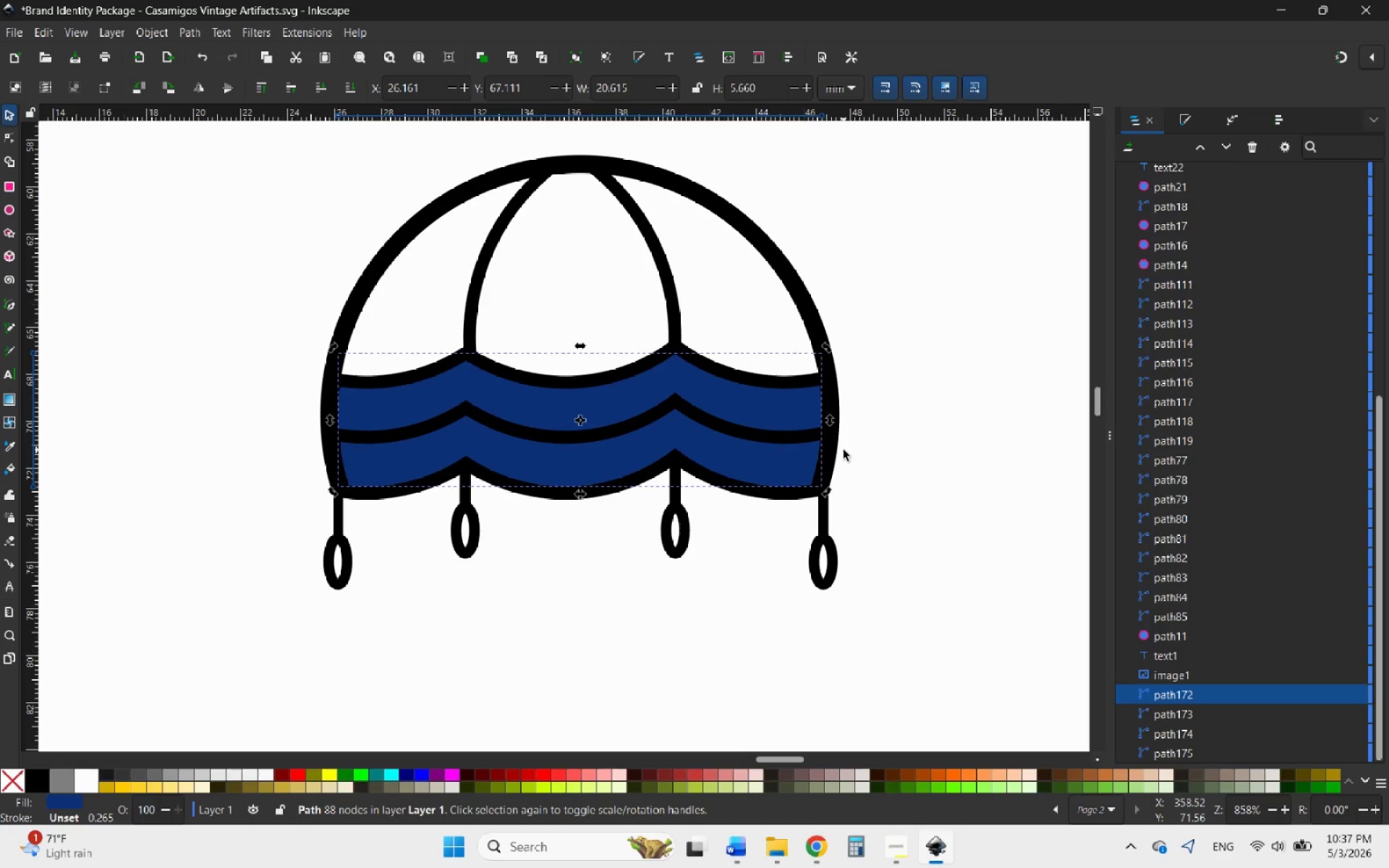 
left_click([831, 450])
 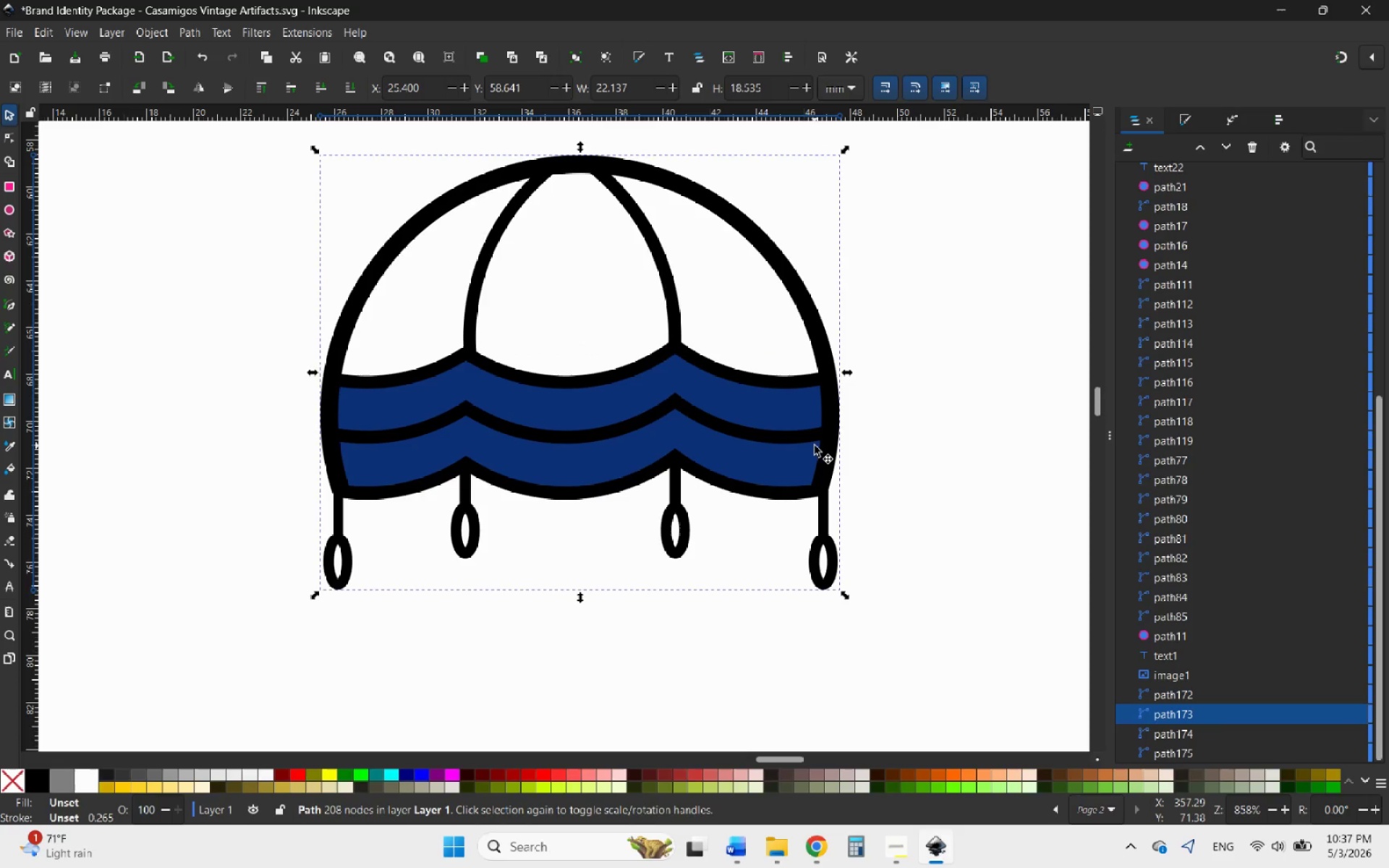 
left_click([781, 428])
 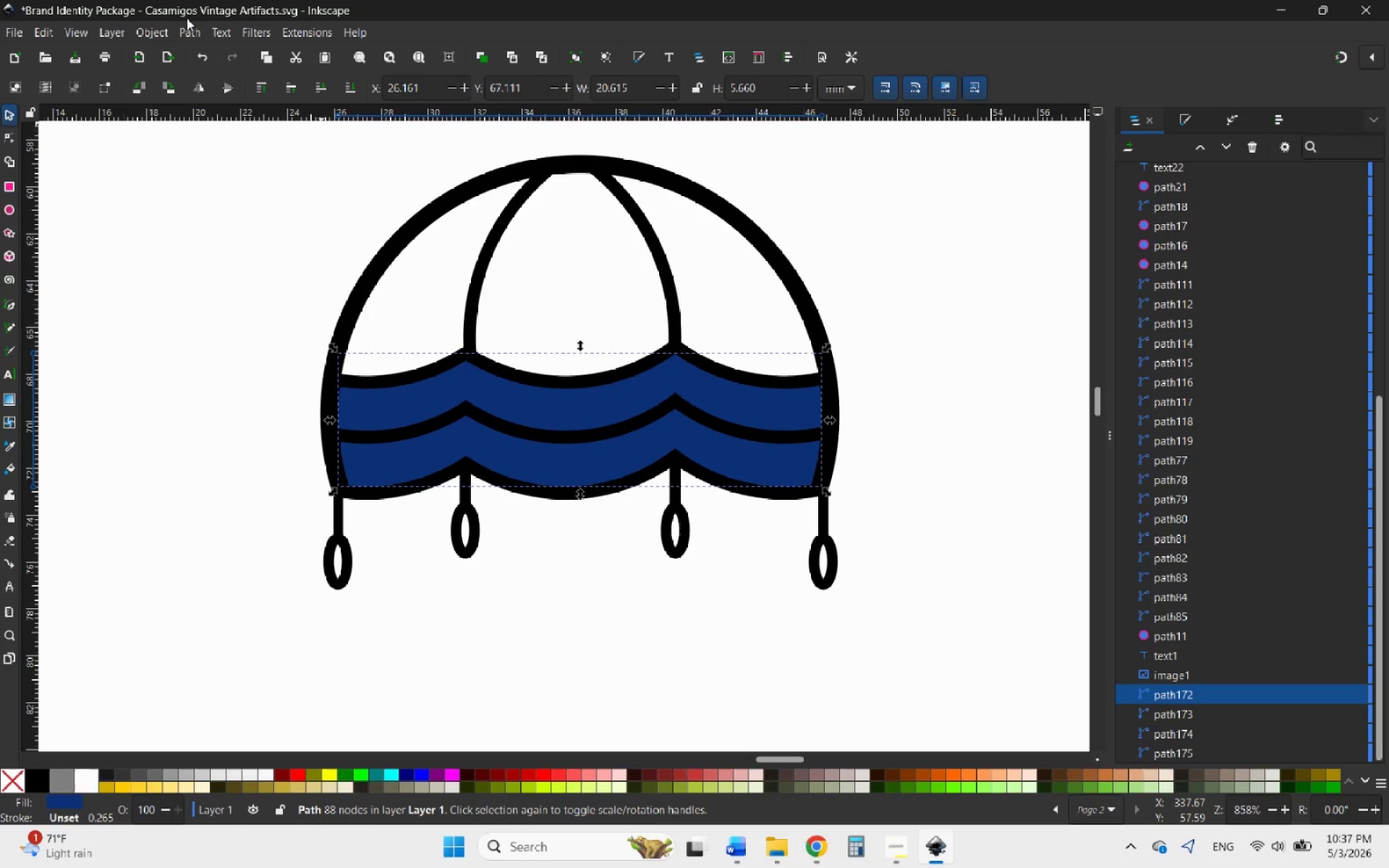 
left_click([158, 30])
 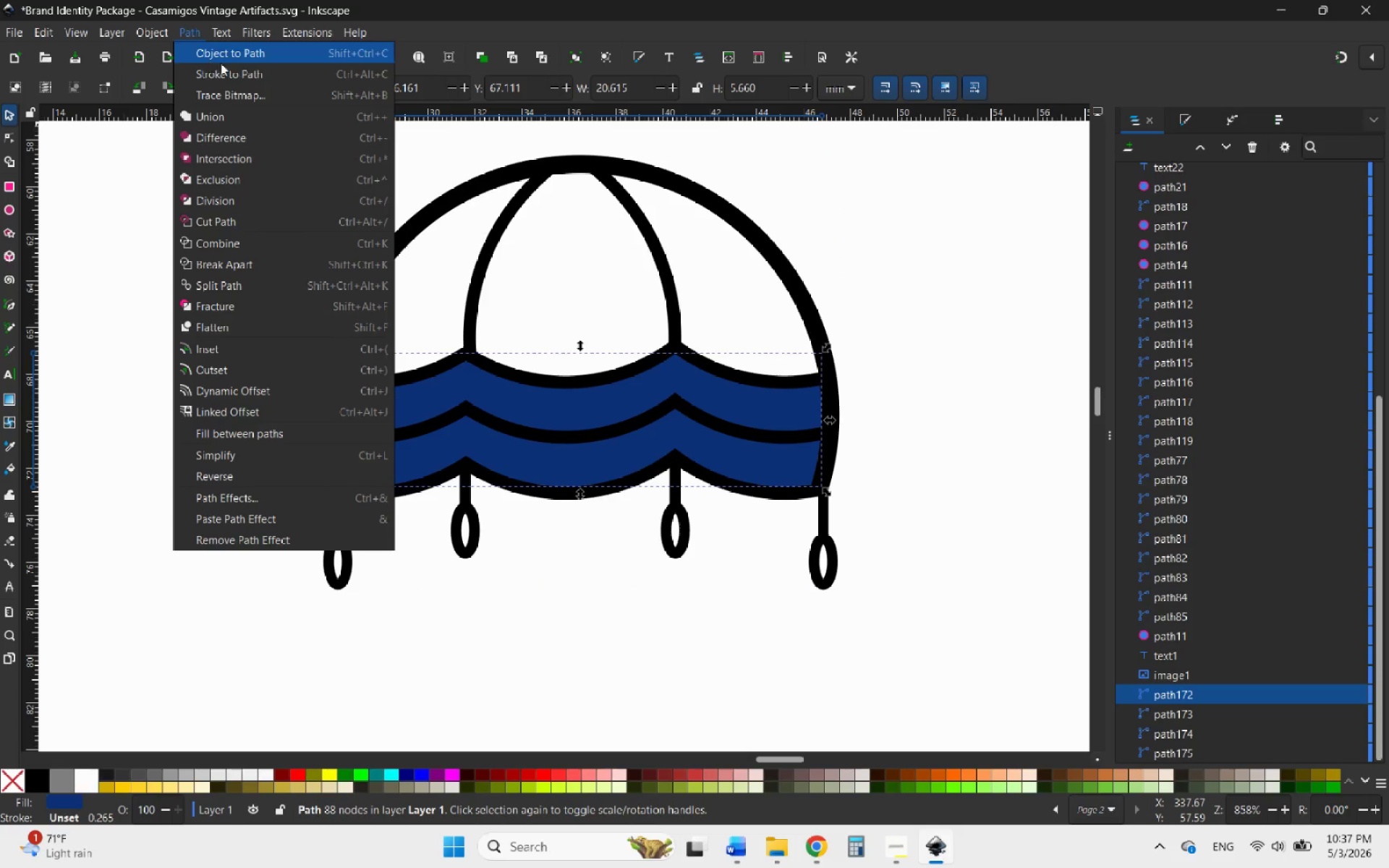 
left_click([239, 73])
 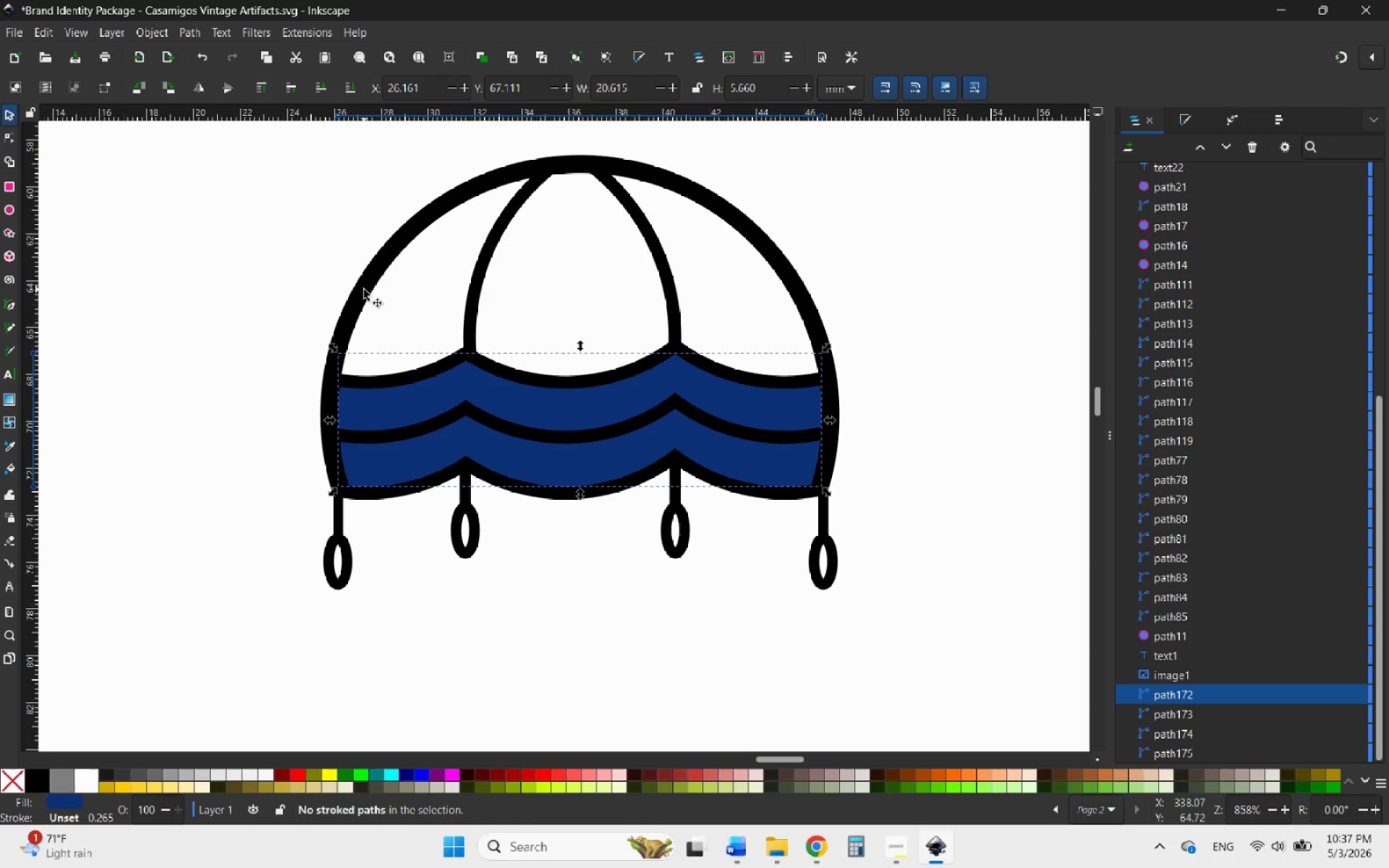 
left_click([364, 289])
 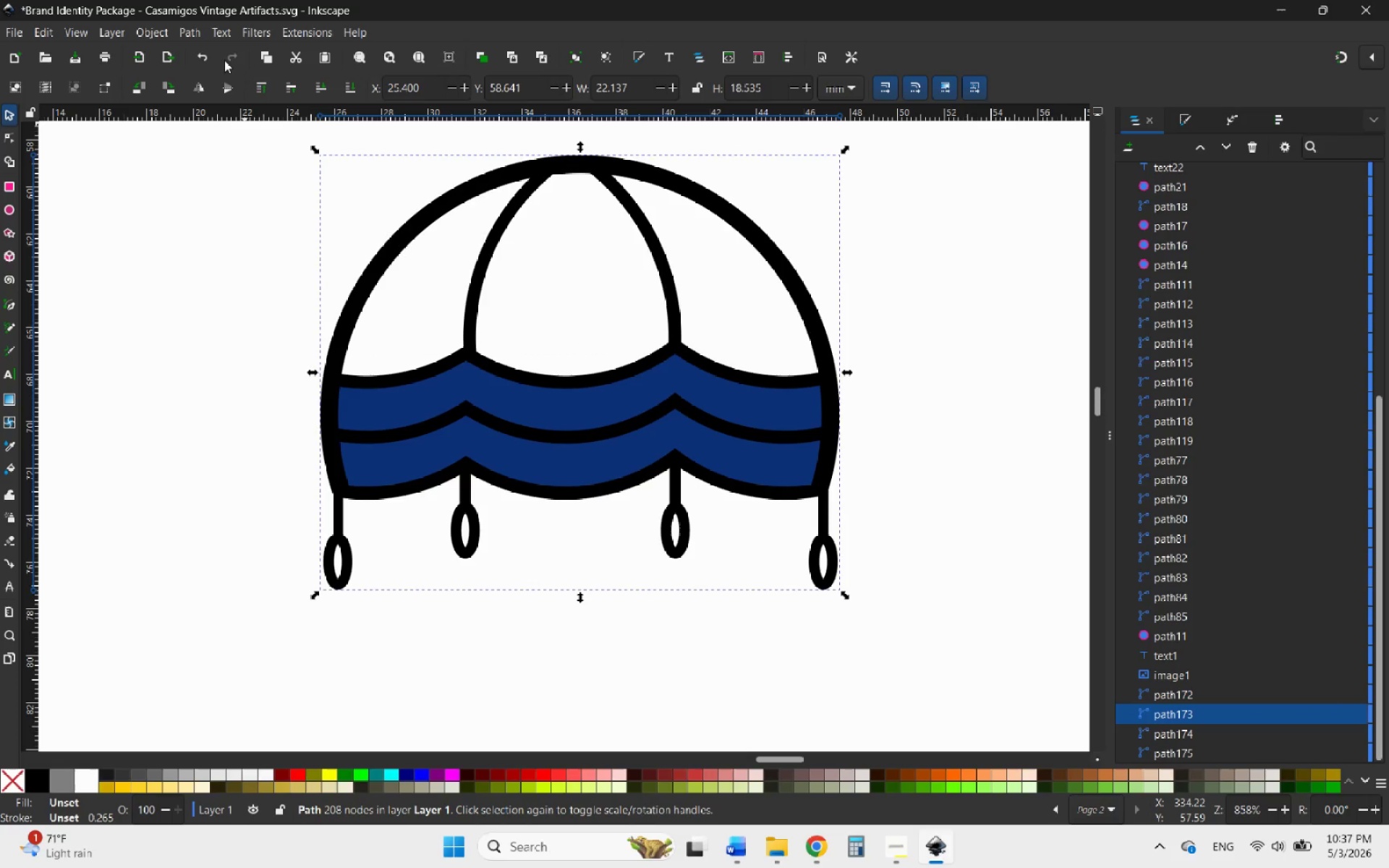 
left_click([195, 31])
 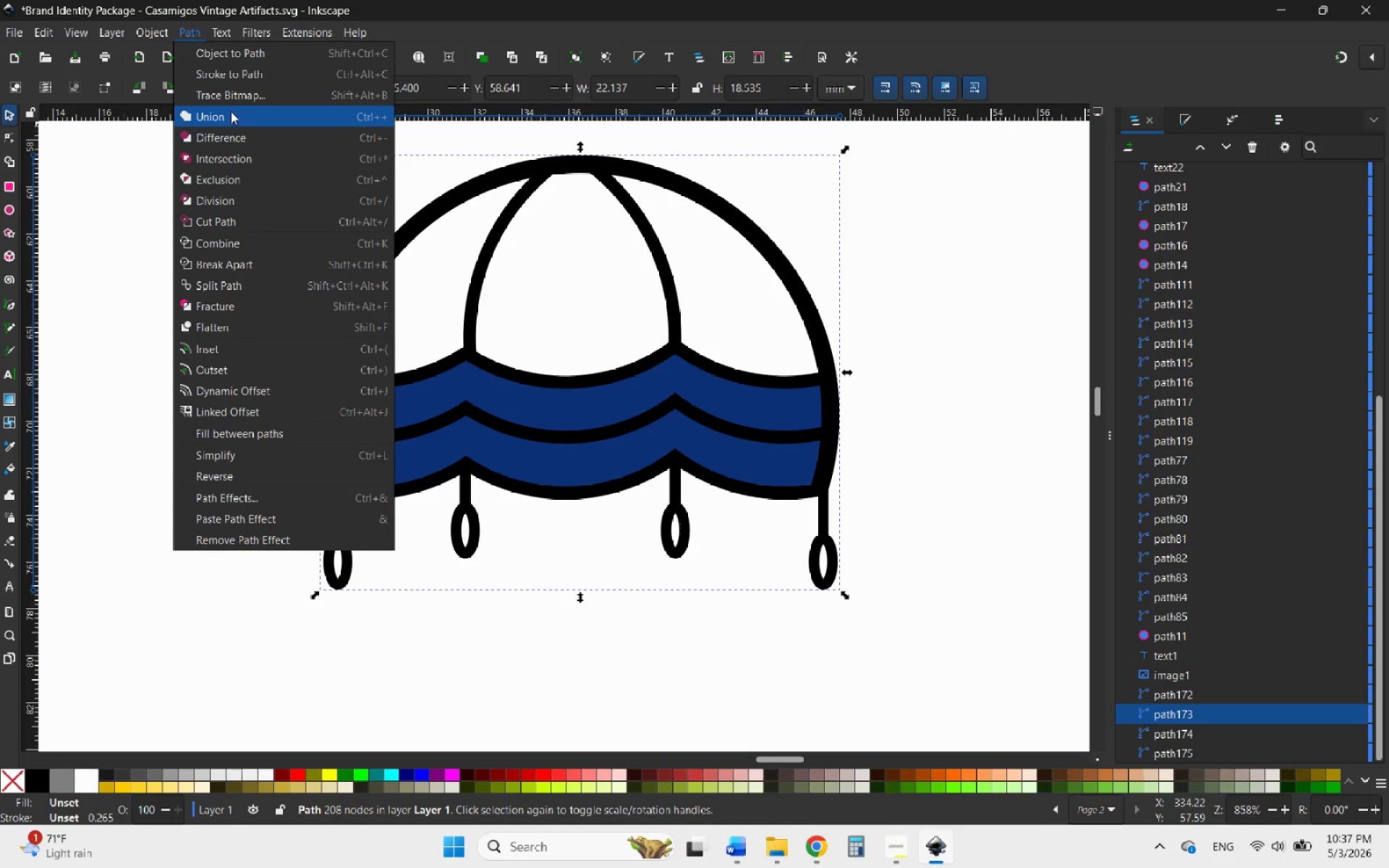 
left_click([246, 72])
 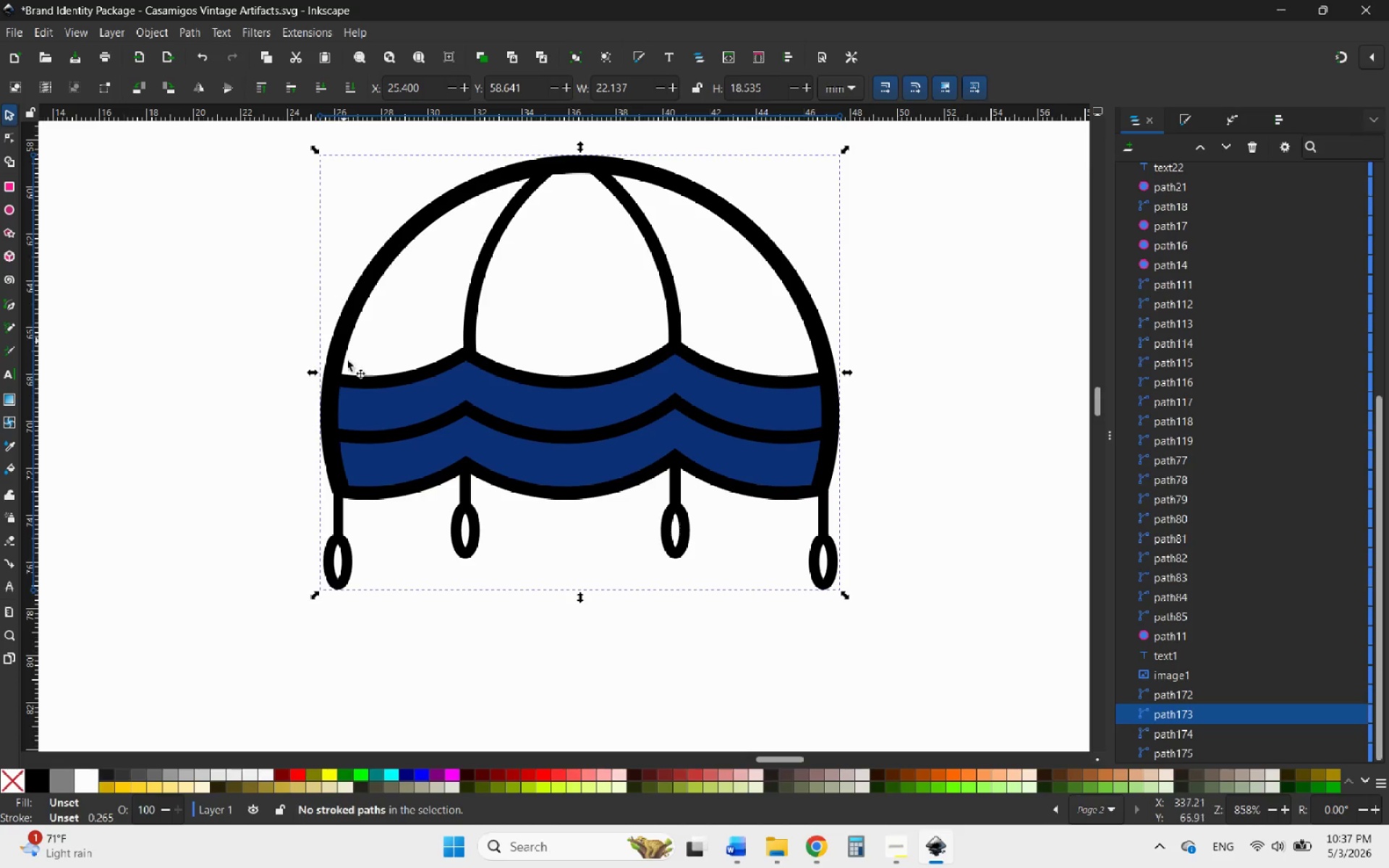 
hold_key(key=ShiftLeft, duration=0.64)
left_click([373, 418])
 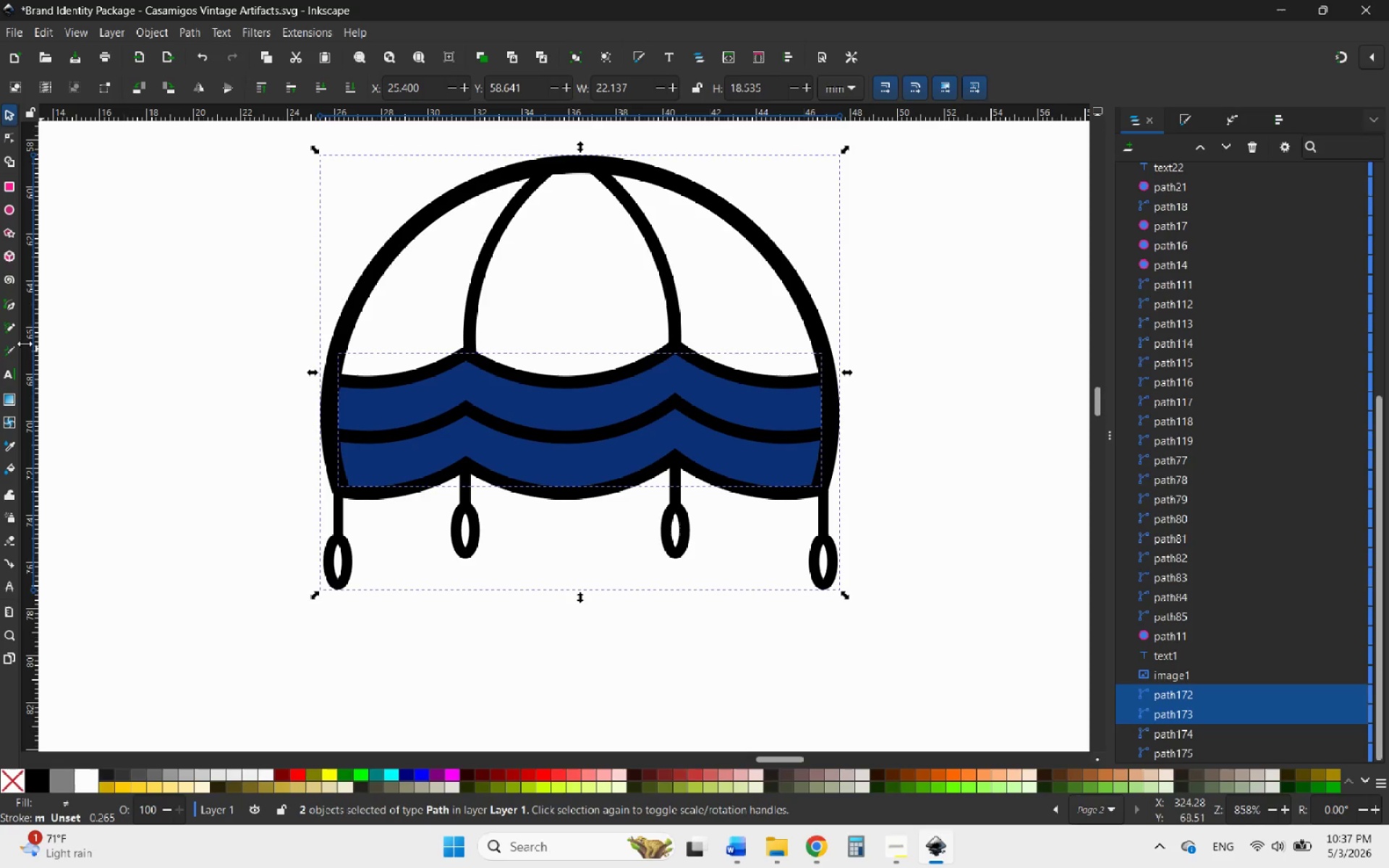 
wait(9.06)
 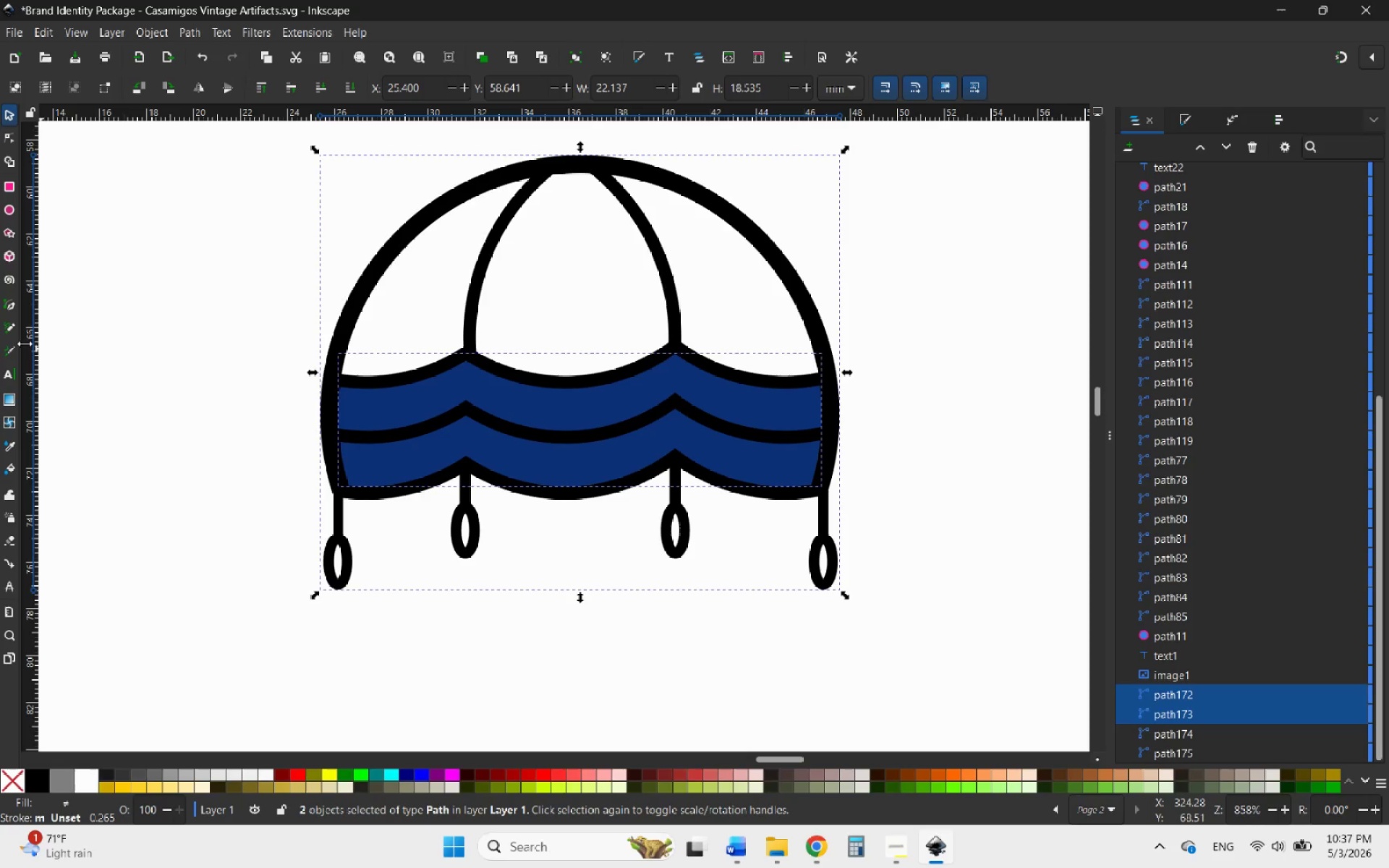 
left_click([8, 162])
 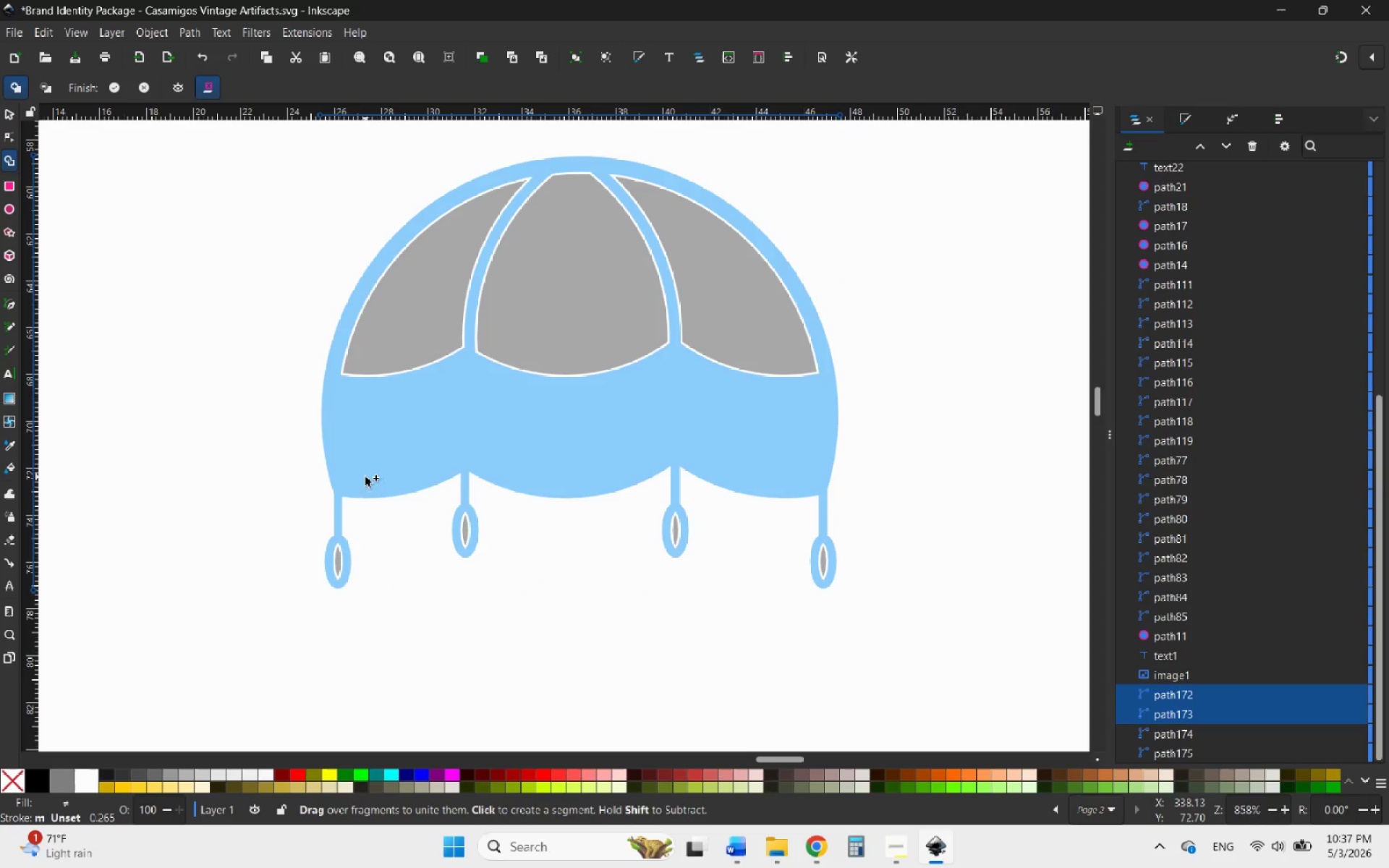 
left_click_drag(start_coordinate=[422, 446], to_coordinate=[406, 448])
 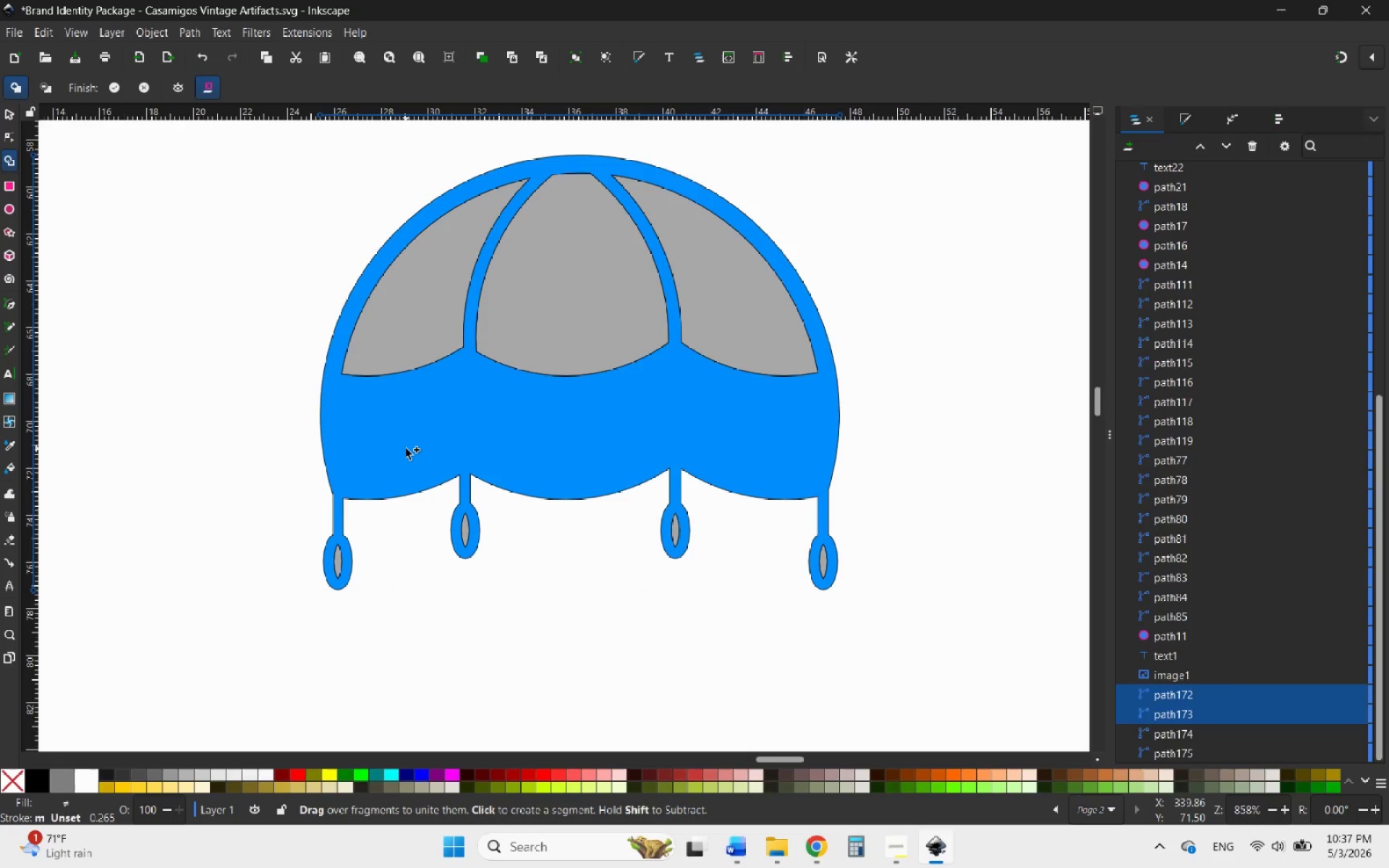 
key(Control+ControlLeft)
 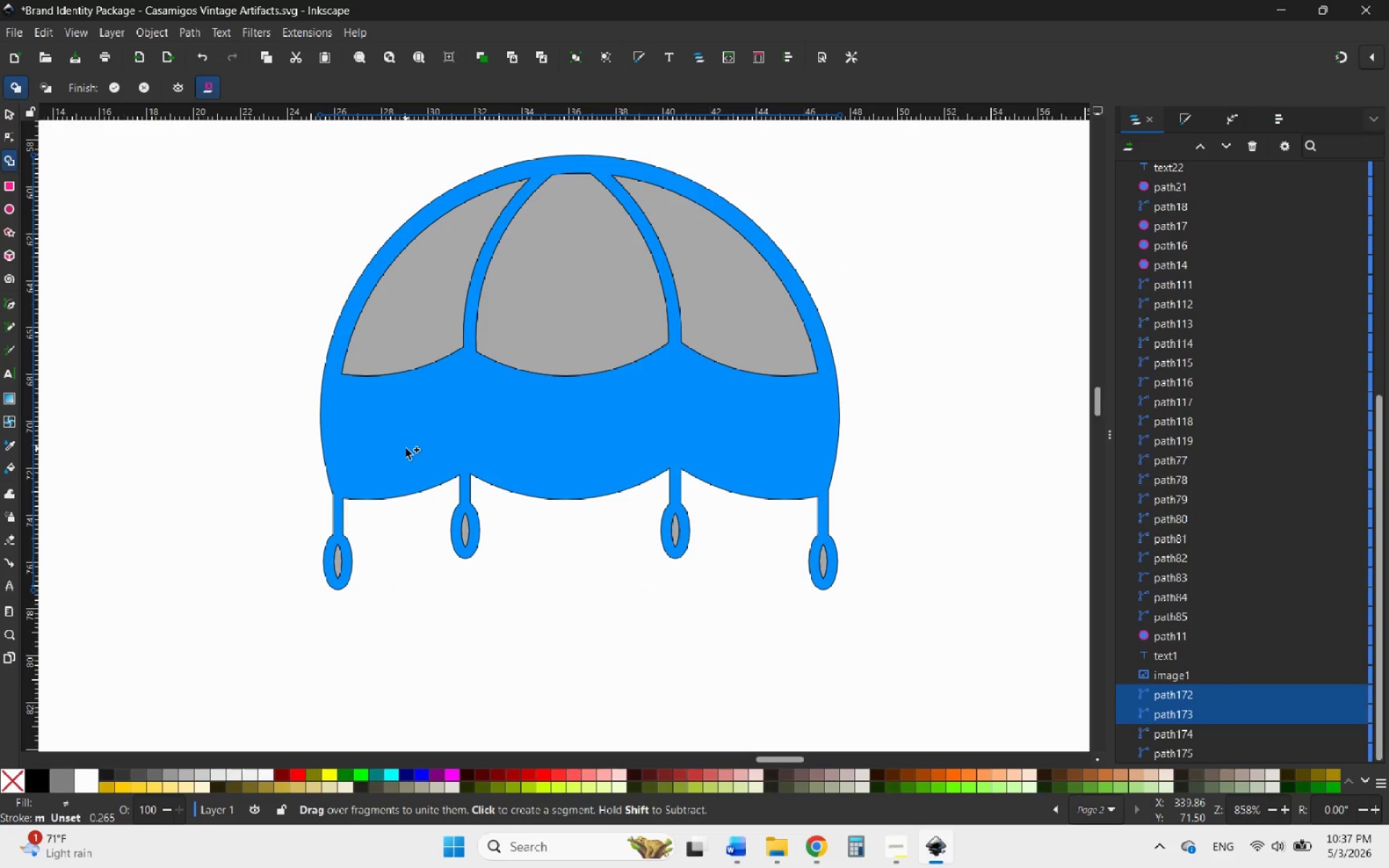 
key(Control+Z)
 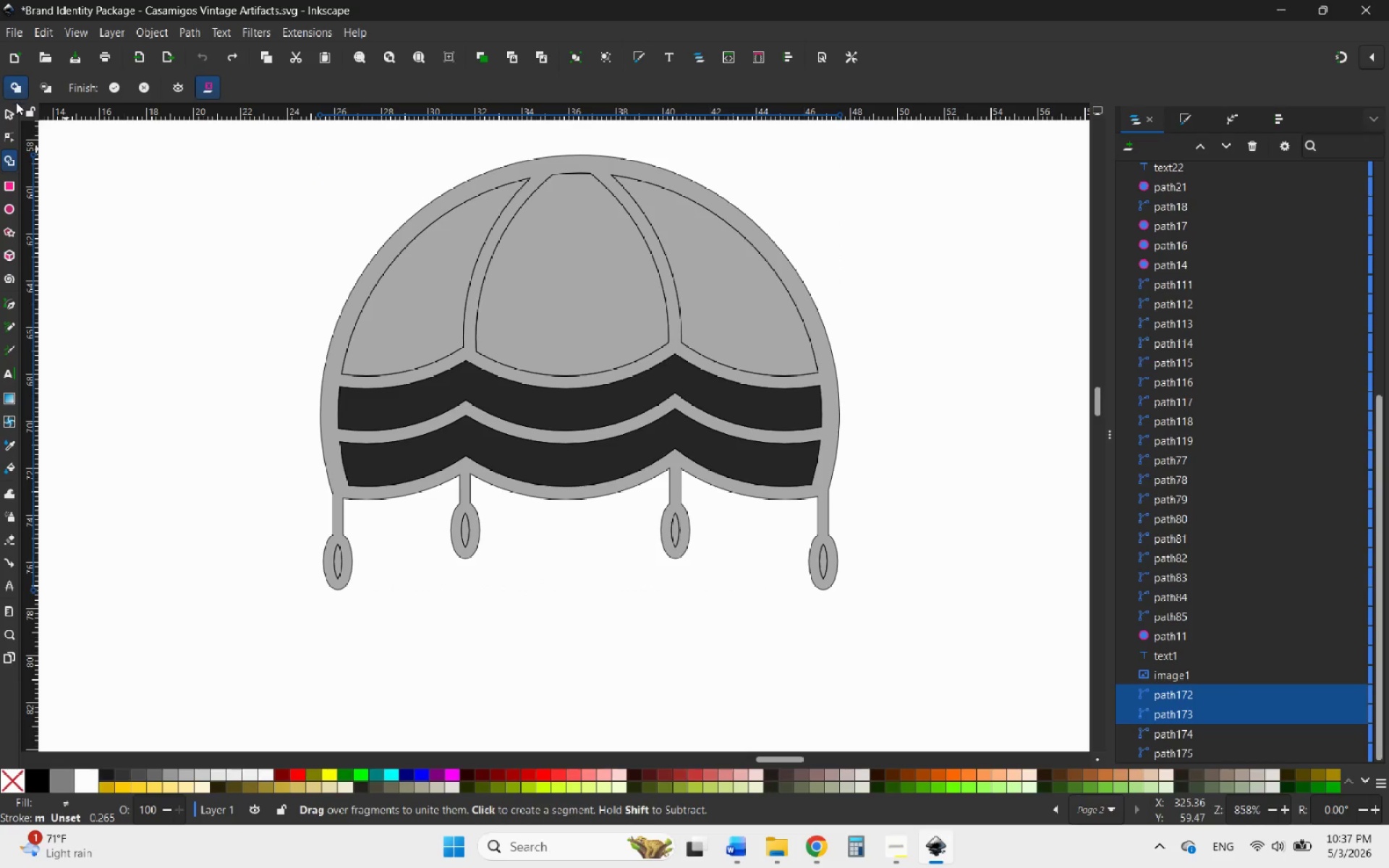 
left_click([7, 111])
 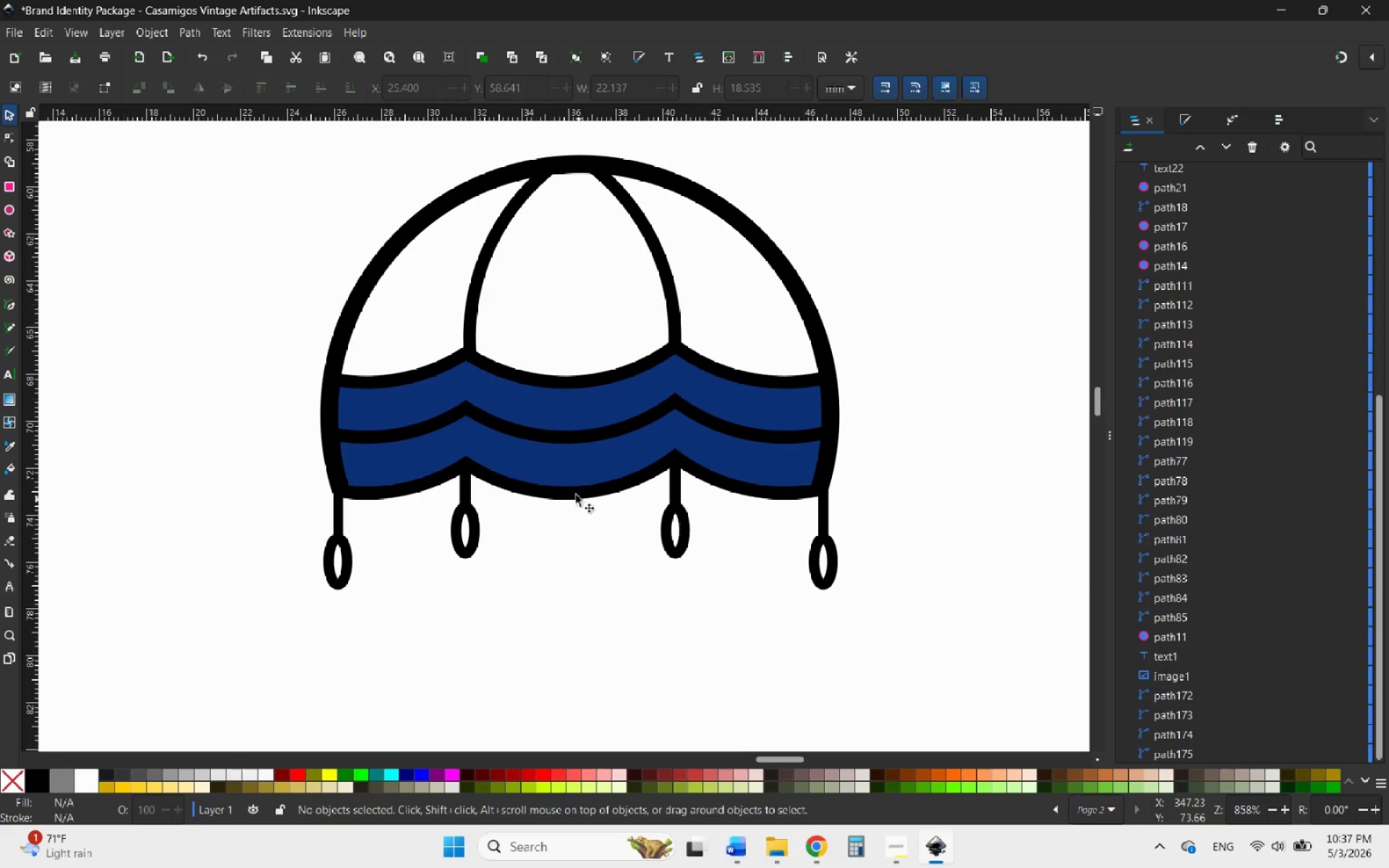 
left_click([556, 430])
 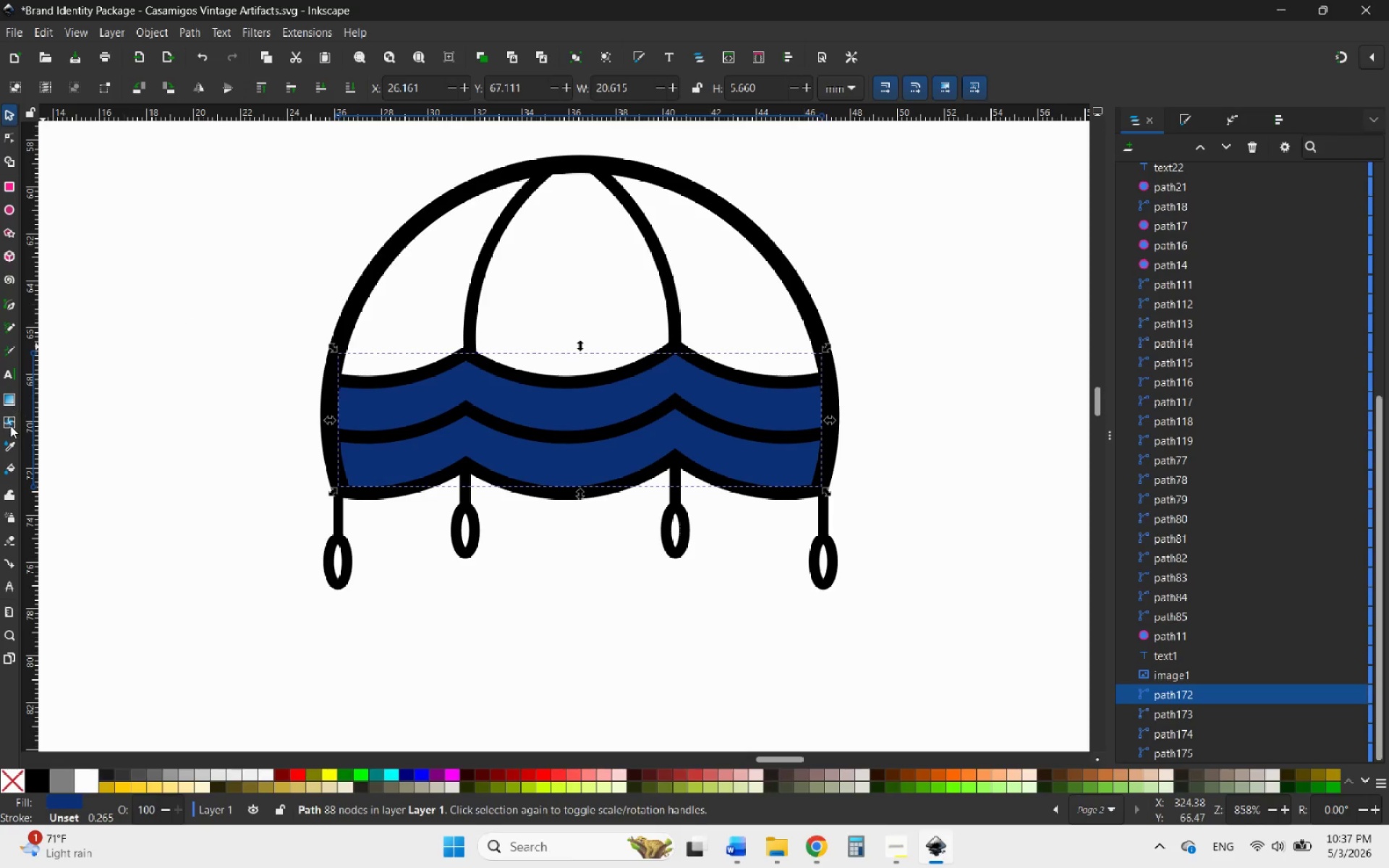 
left_click([9, 444])
 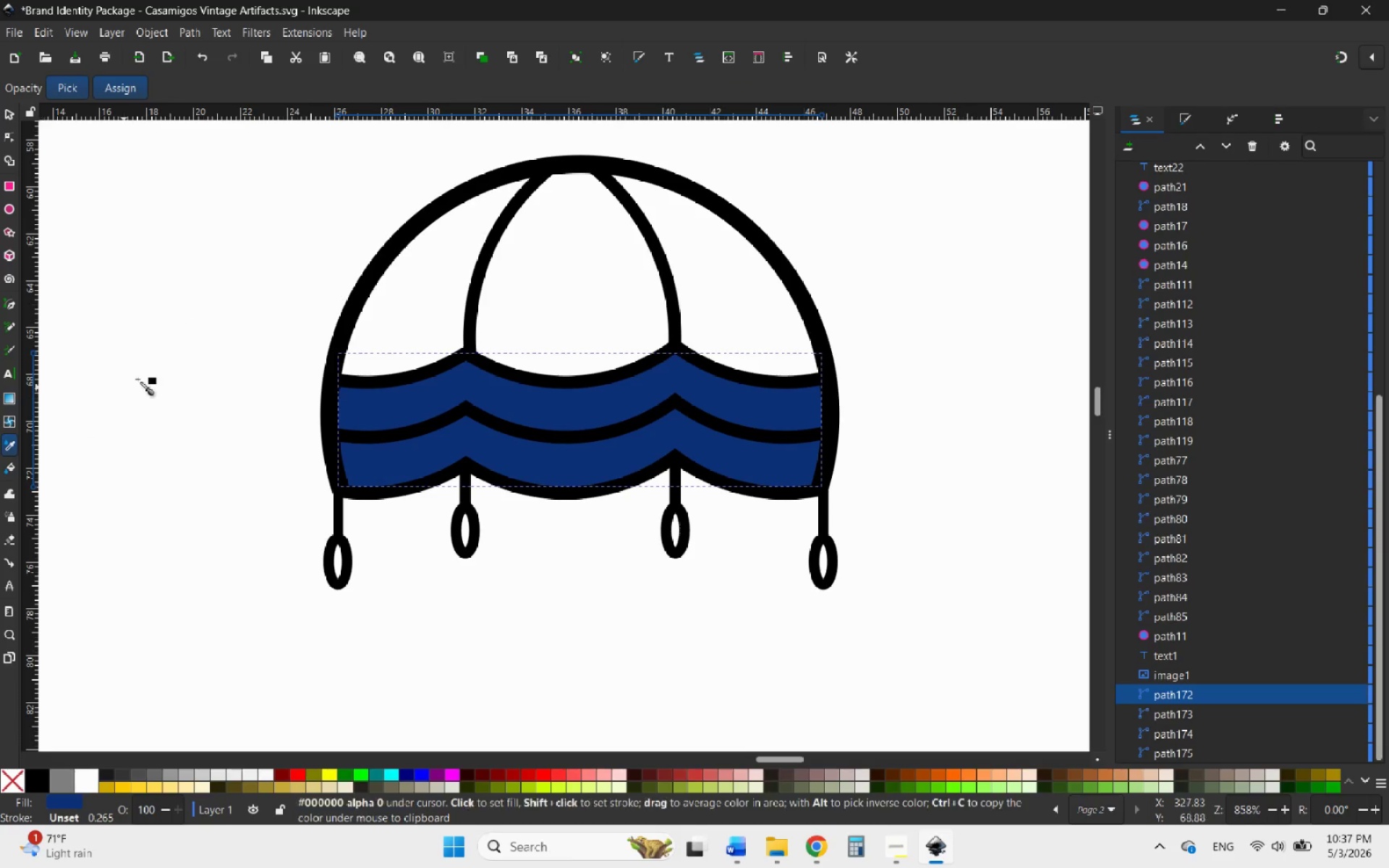 
left_click([151, 369])
 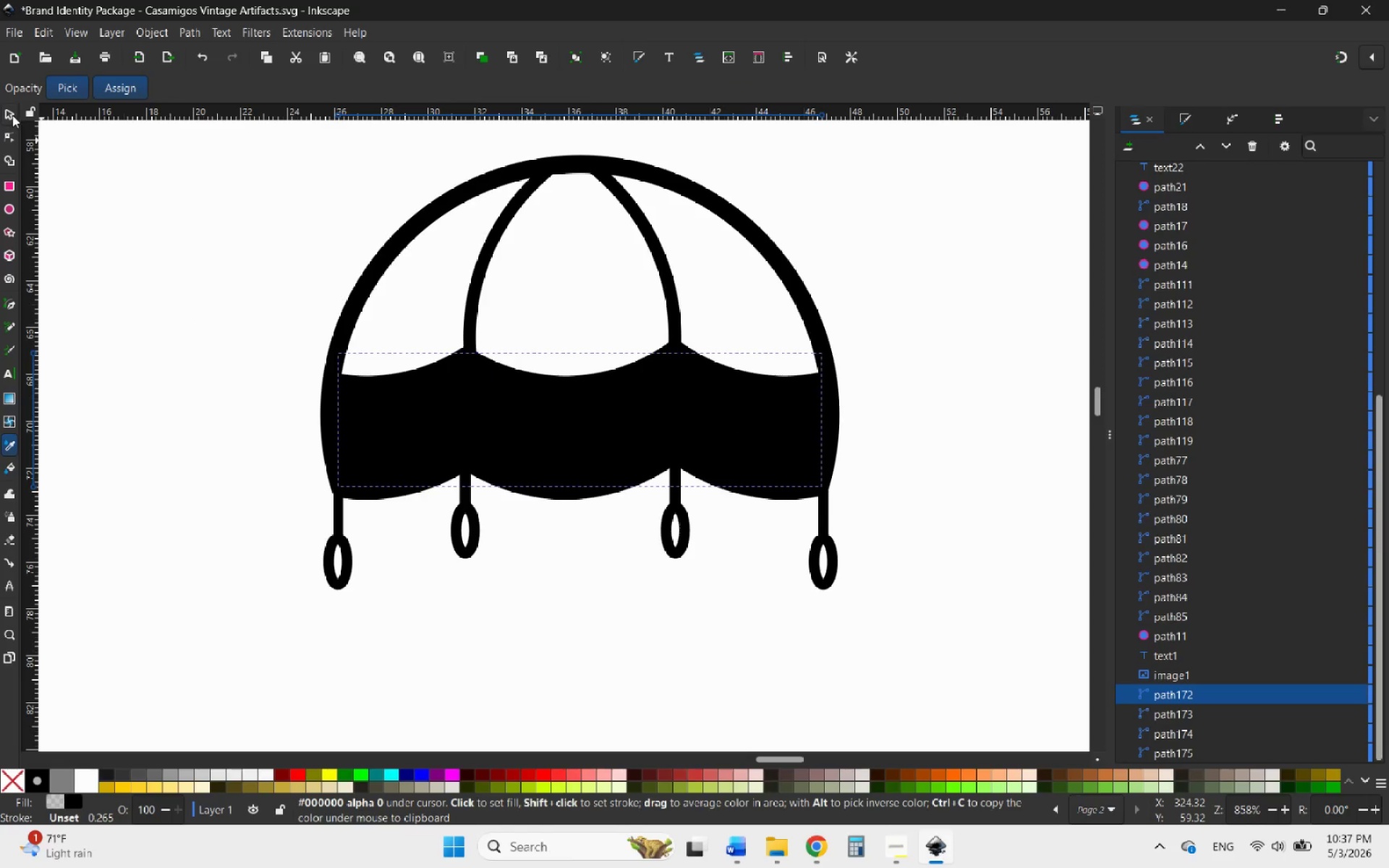 
key(Control+ControlLeft)
 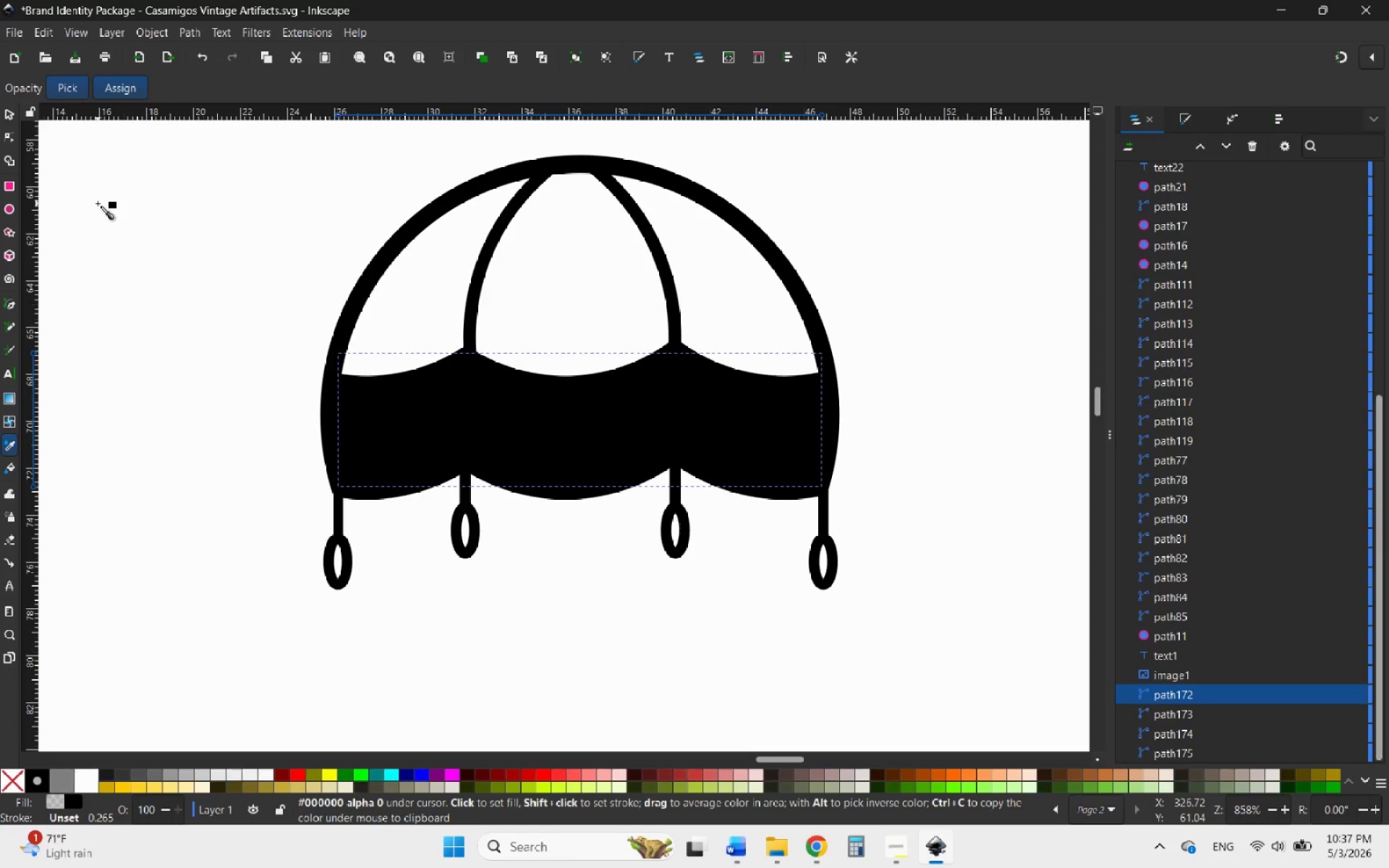 
key(Control+Z)
 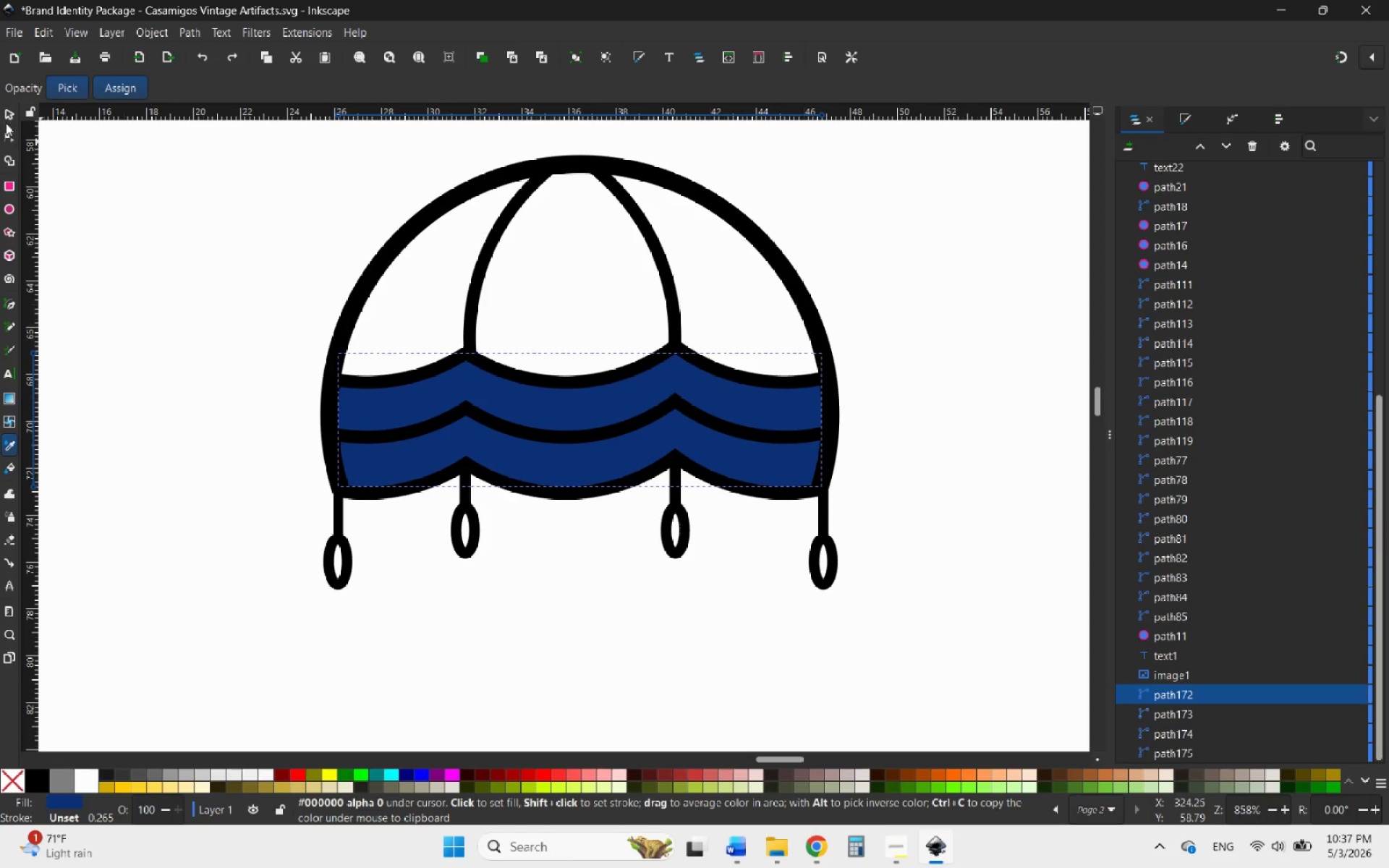 
left_click([6, 115])
 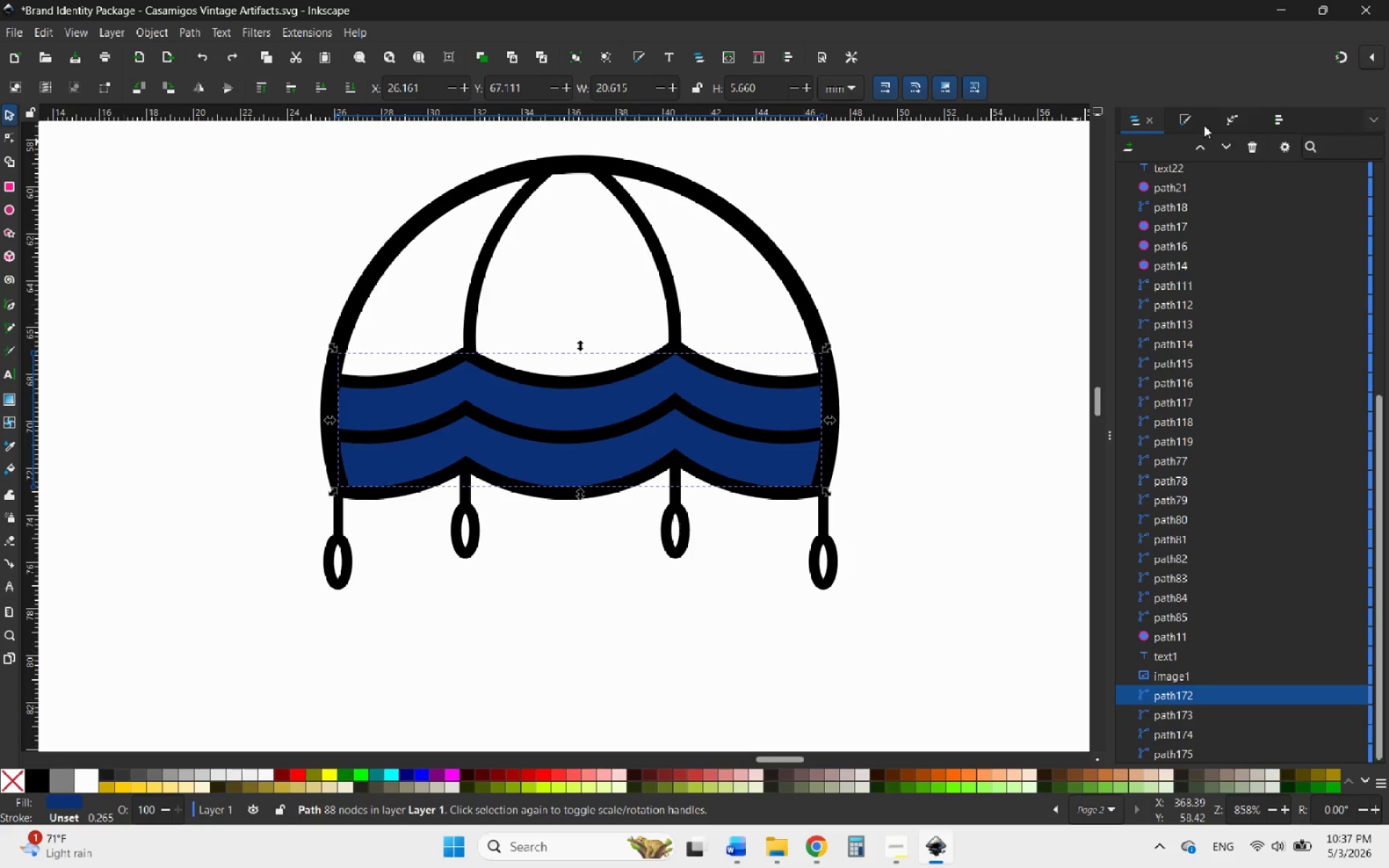 
left_click([1186, 119])
 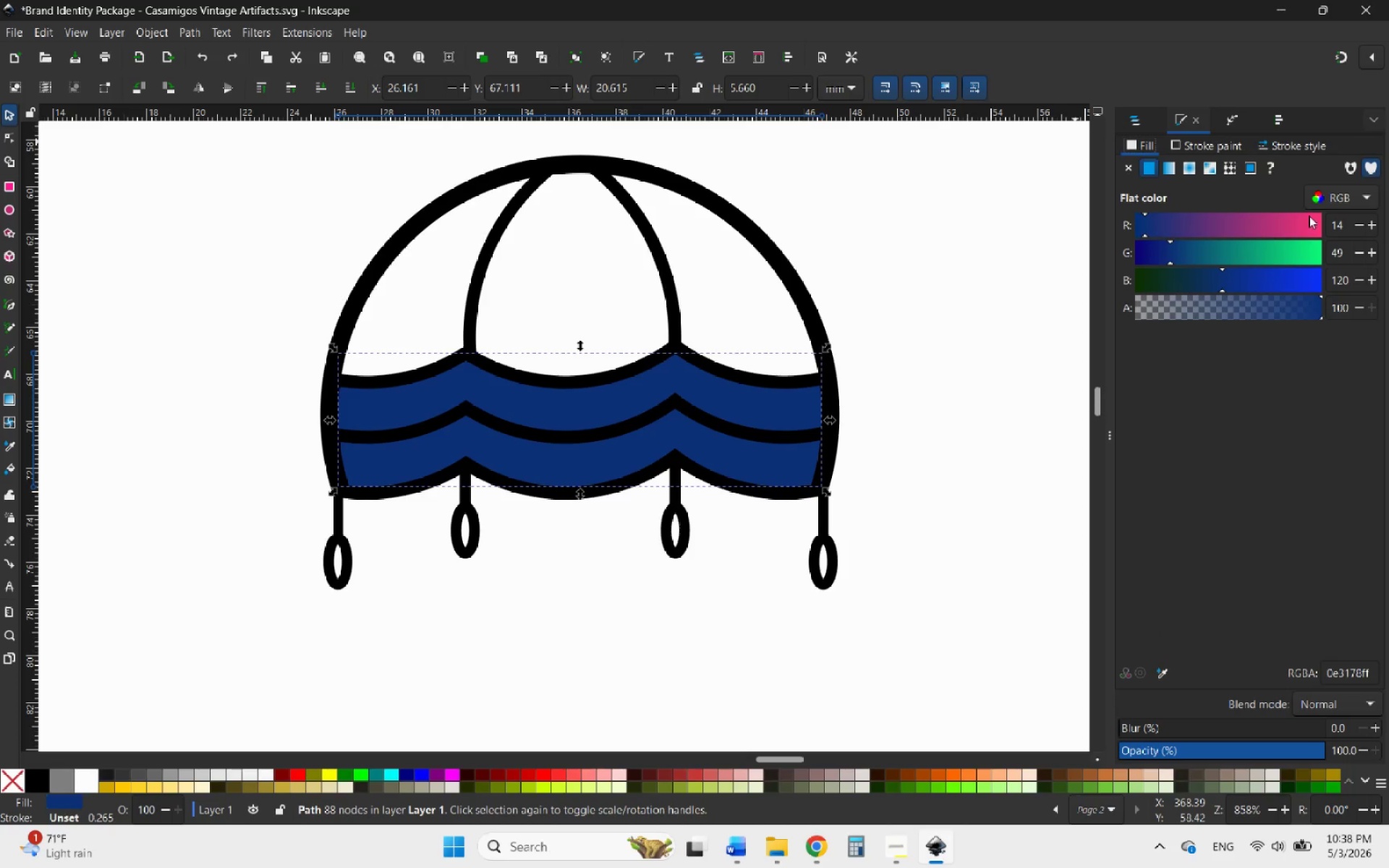 
left_click_drag(start_coordinate=[1173, 245], to_coordinate=[1326, 243])
 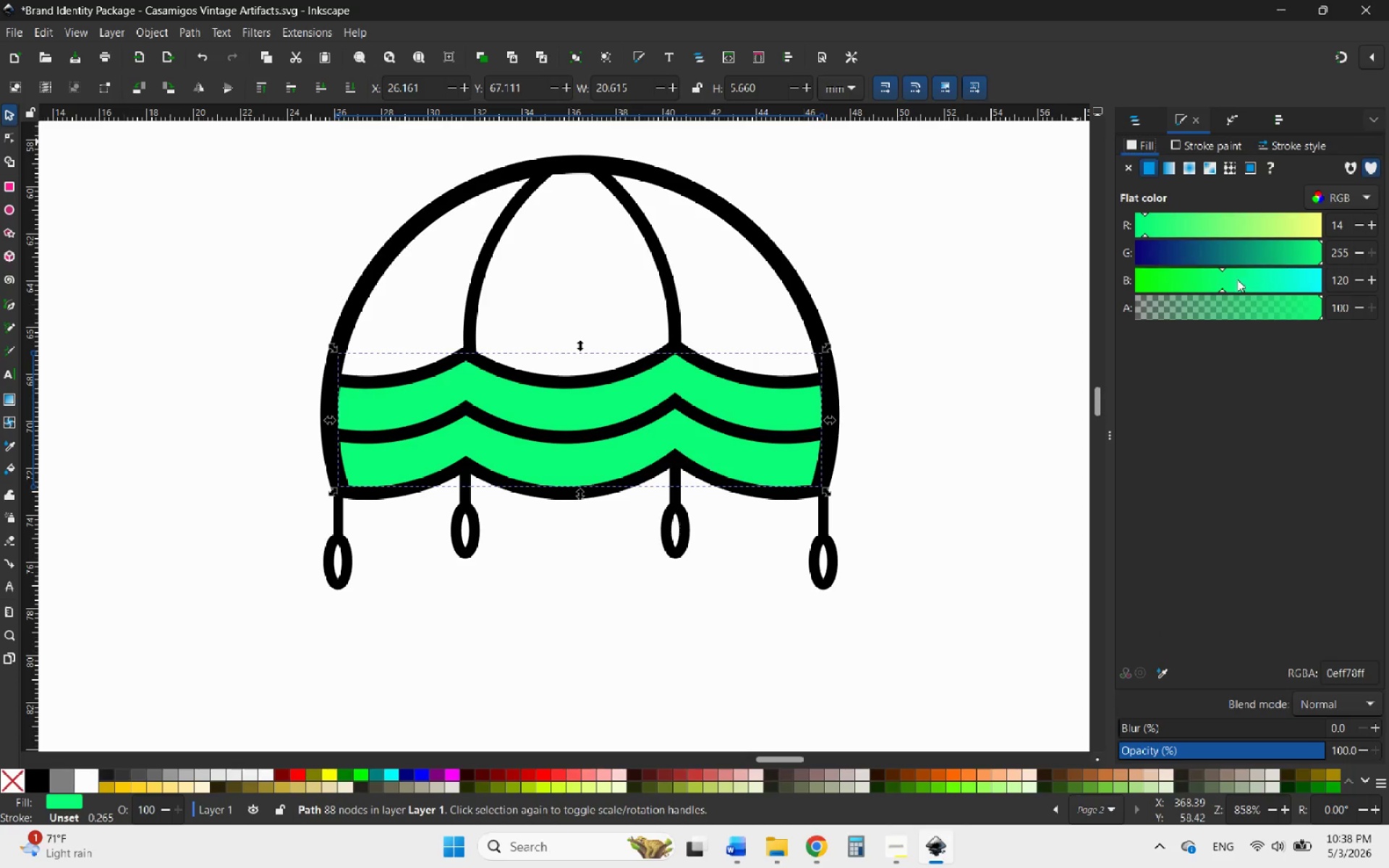 
left_click_drag(start_coordinate=[1235, 281], to_coordinate=[1329, 279])
 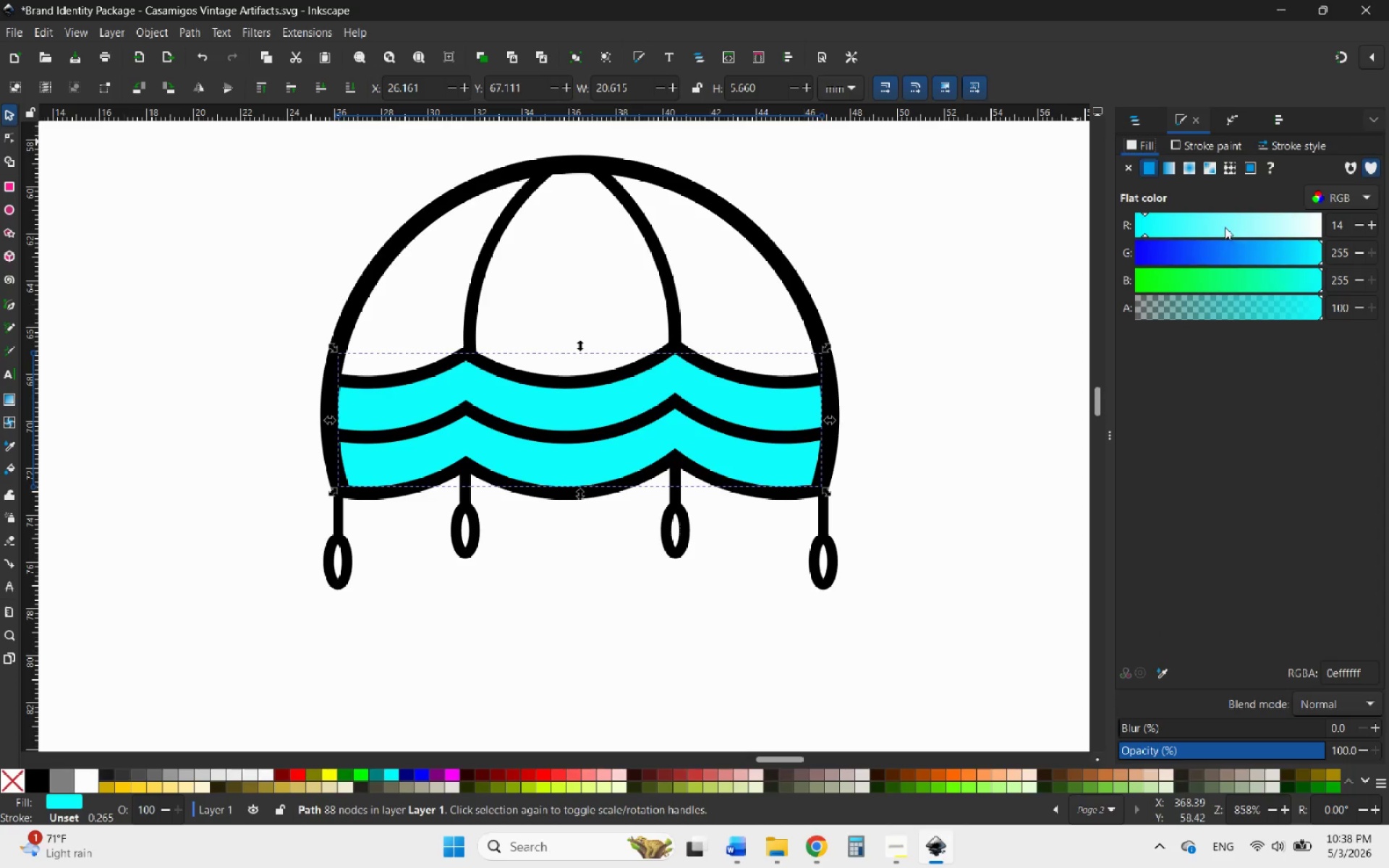 
left_click_drag(start_coordinate=[1226, 226], to_coordinate=[1338, 231])
 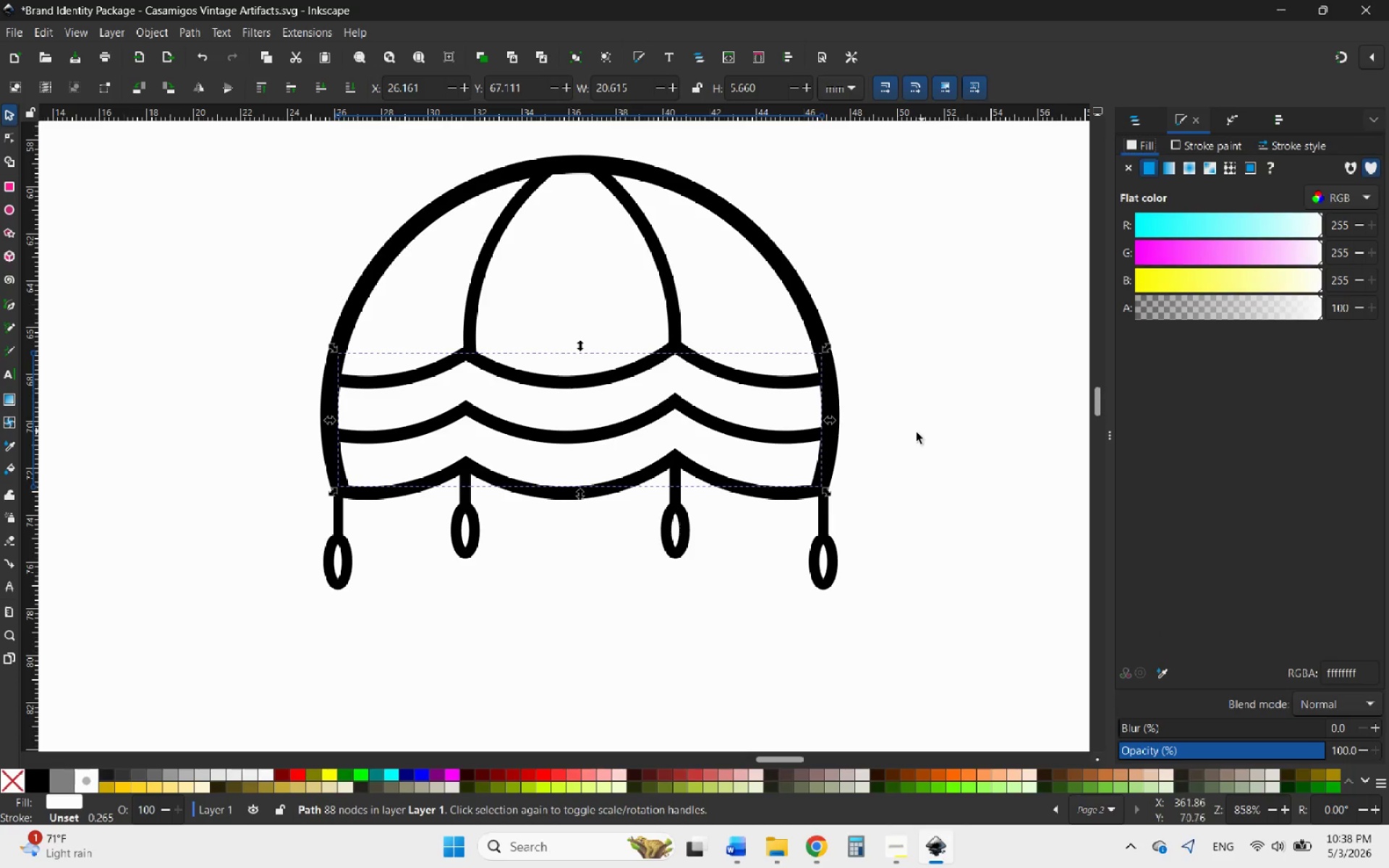 
left_click([895, 437])
 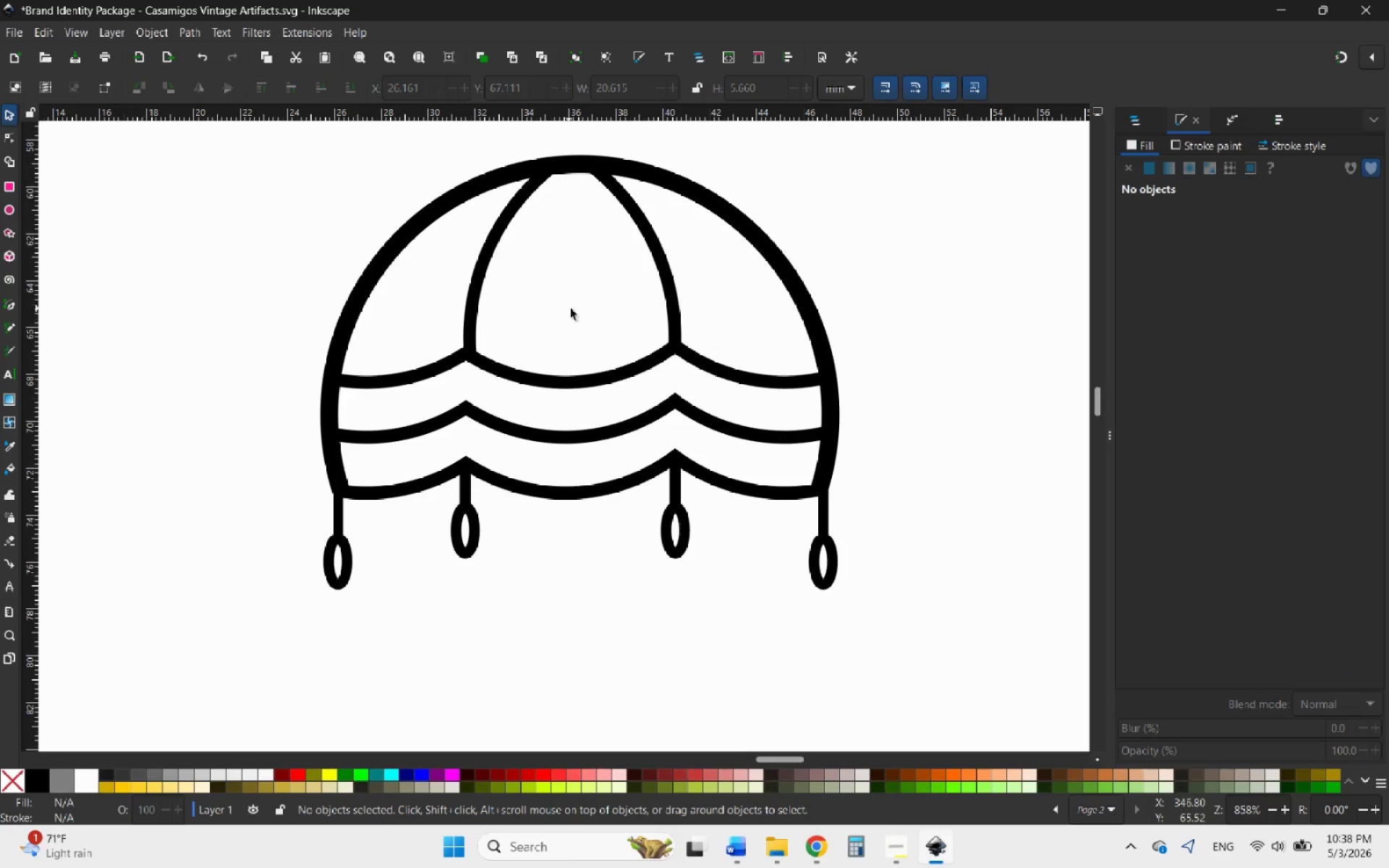 
hold_key(key=ControlLeft, duration=1.08)
scroll: coordinate [680, 348], scroll_direction: down, amount: 7.0
 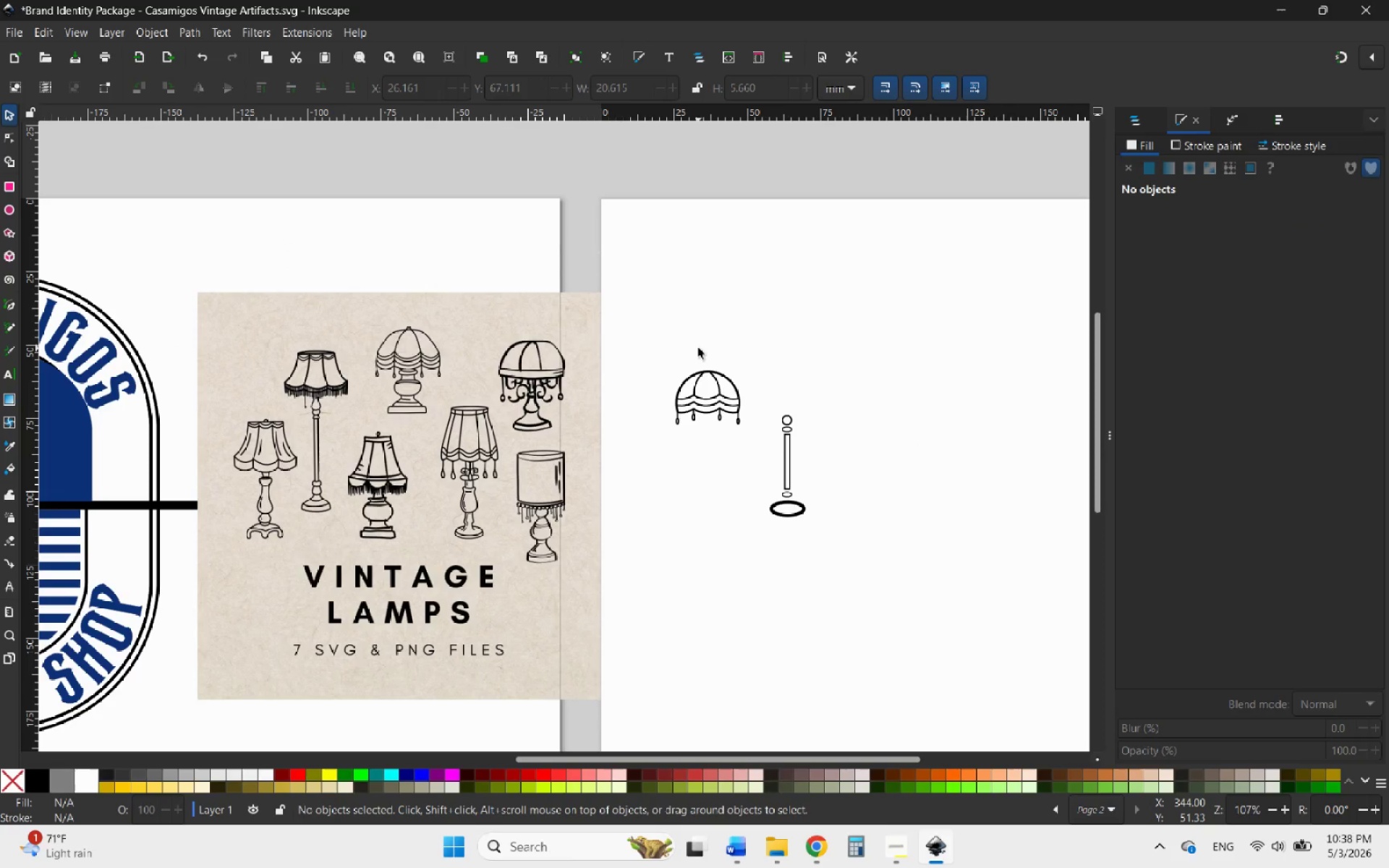 
hold_key(key=ControlLeft, duration=3.64)
scroll: coordinate [755, 381], scroll_direction: none, amount: 0.0
 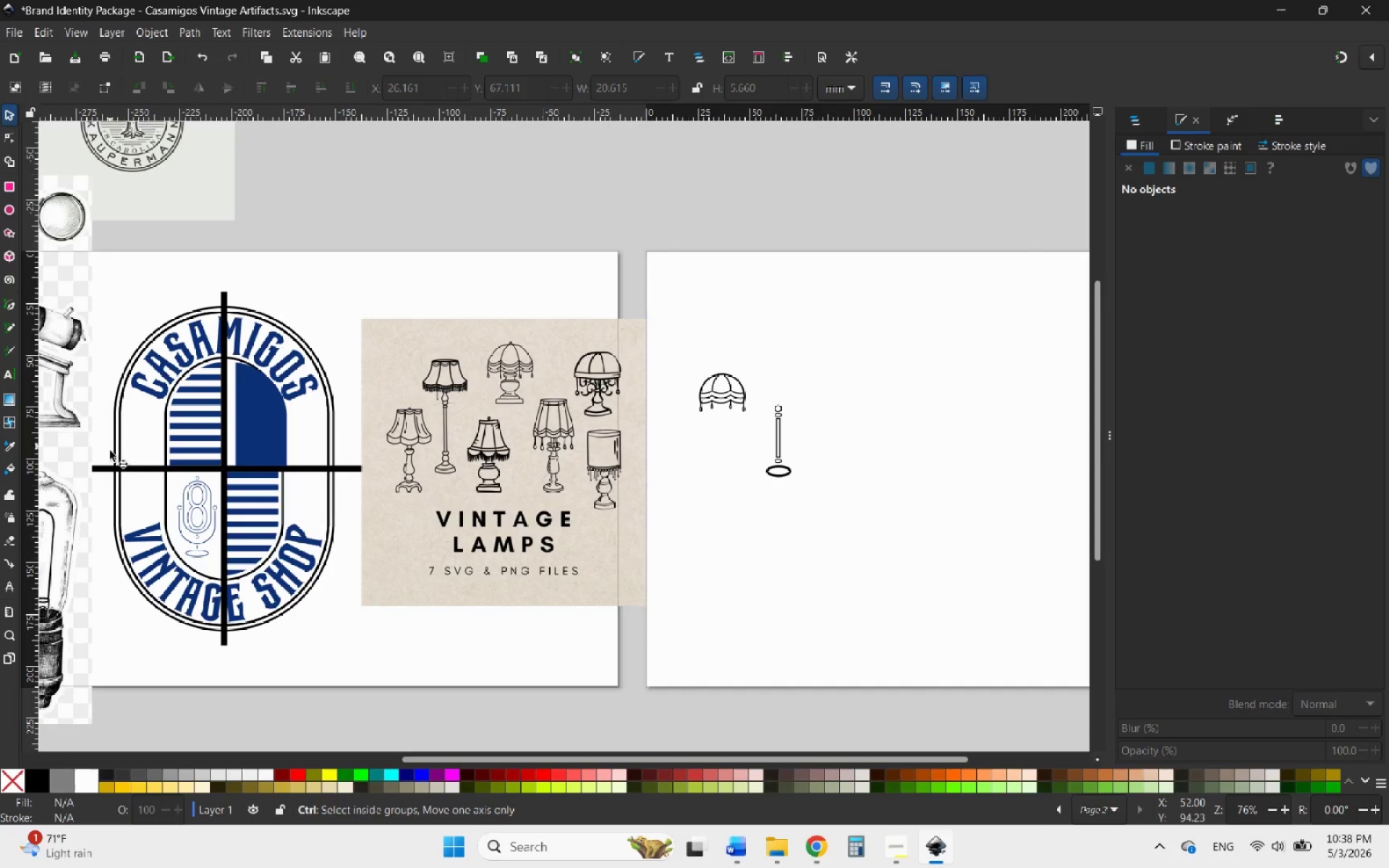 
scroll: coordinate [135, 493], scroll_direction: up, amount: 2.0
 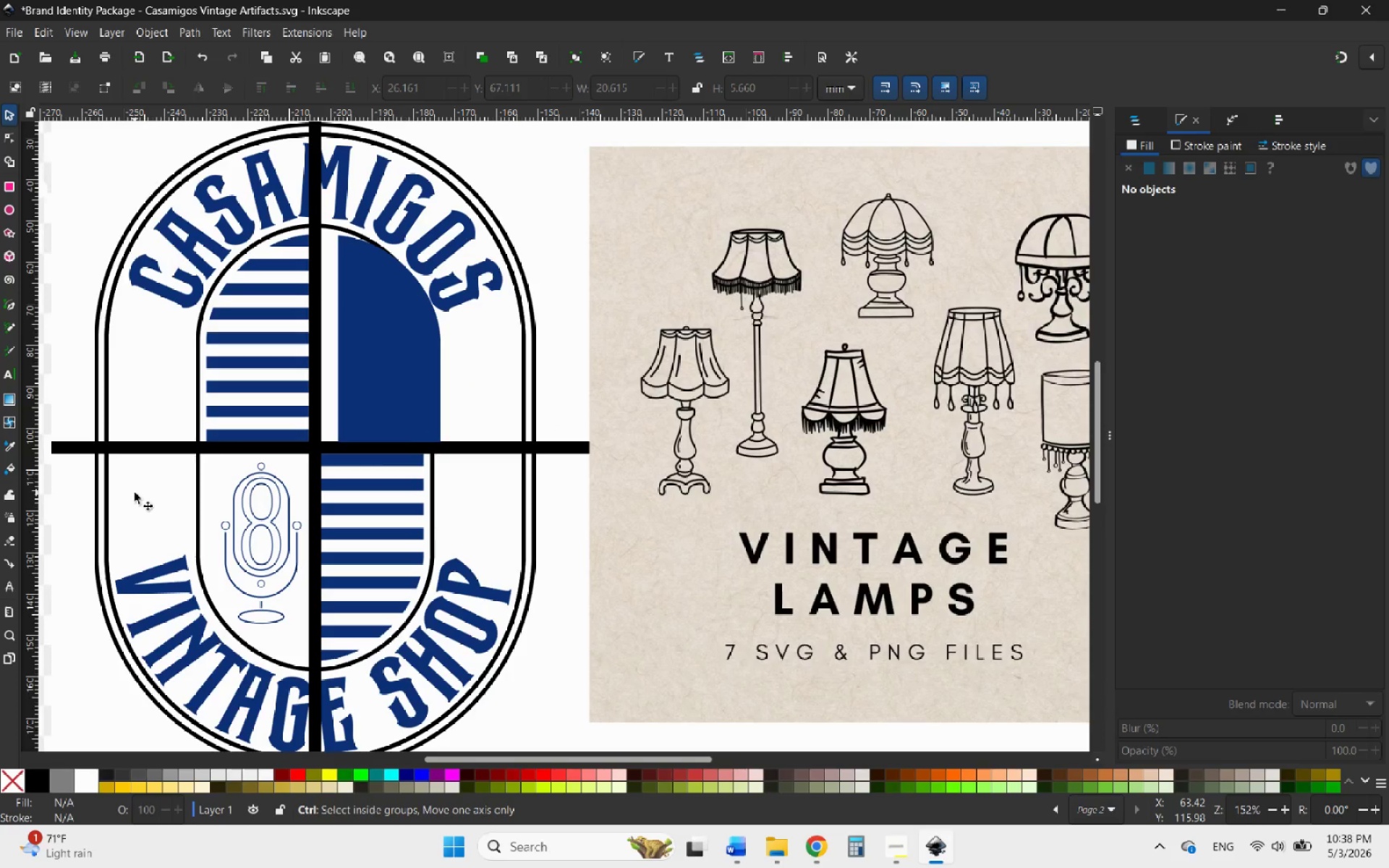 
scroll: coordinate [135, 493], scroll_direction: down, amount: 1.0
 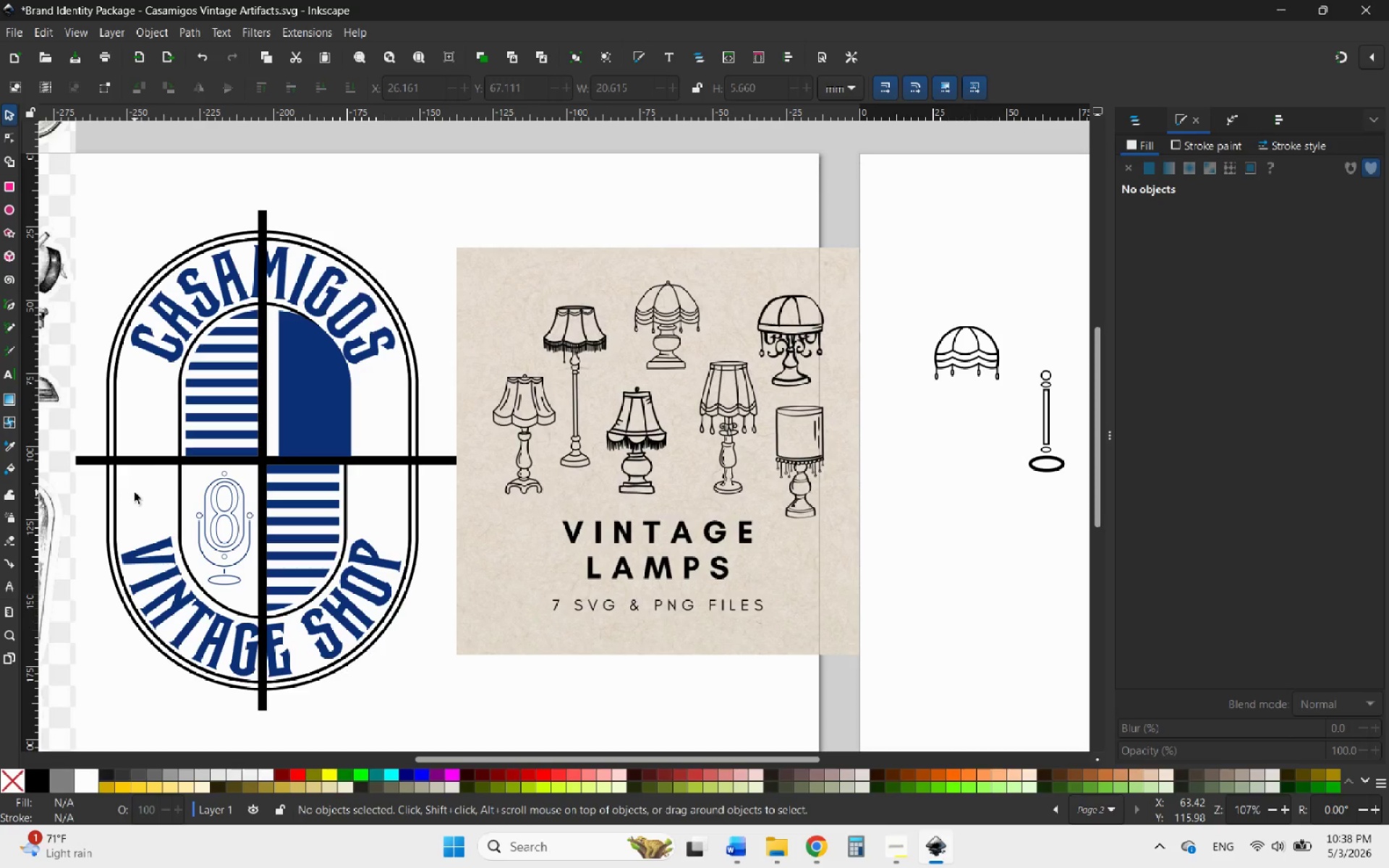 
wait(7.7)
 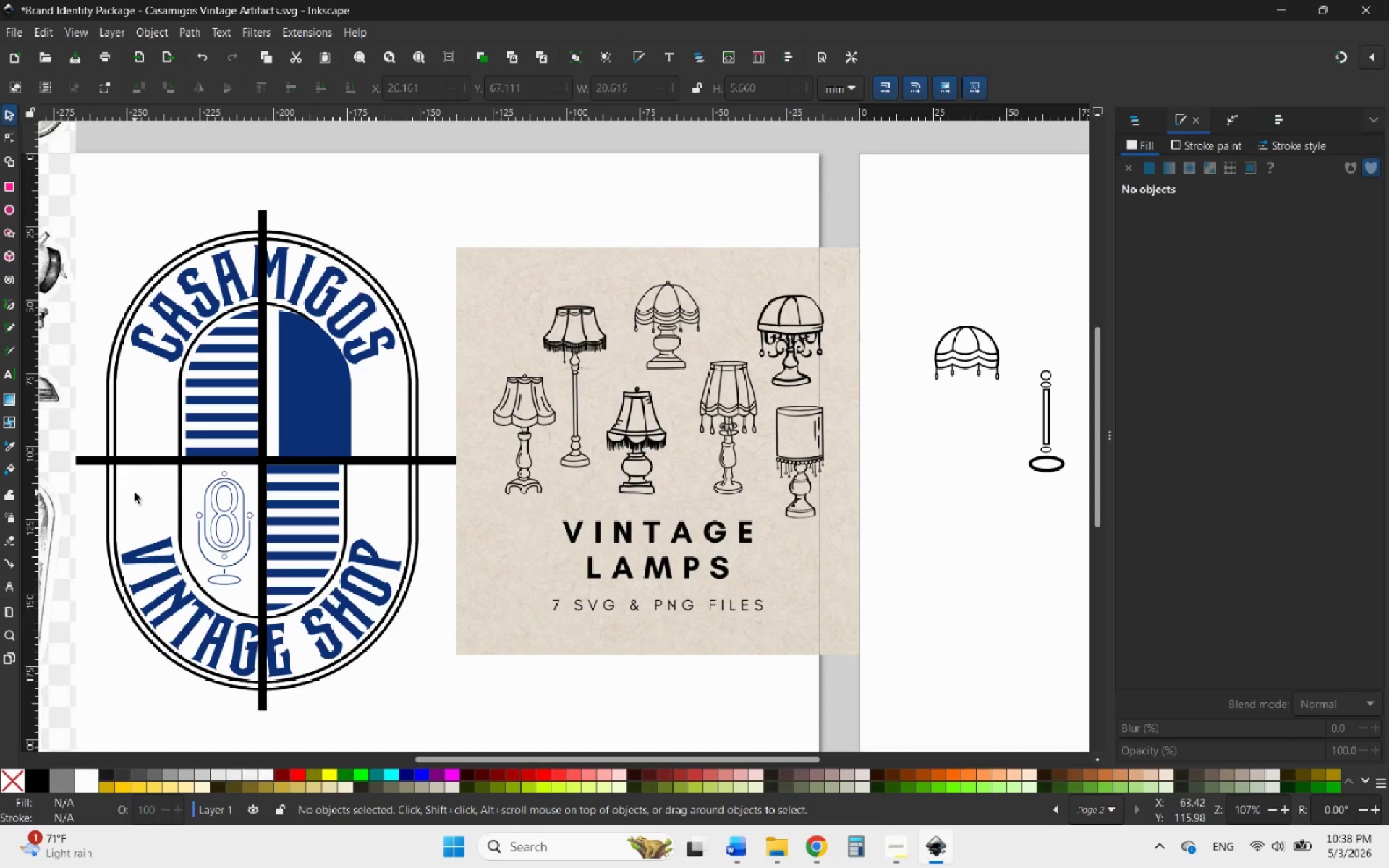 
left_click([522, 459])
 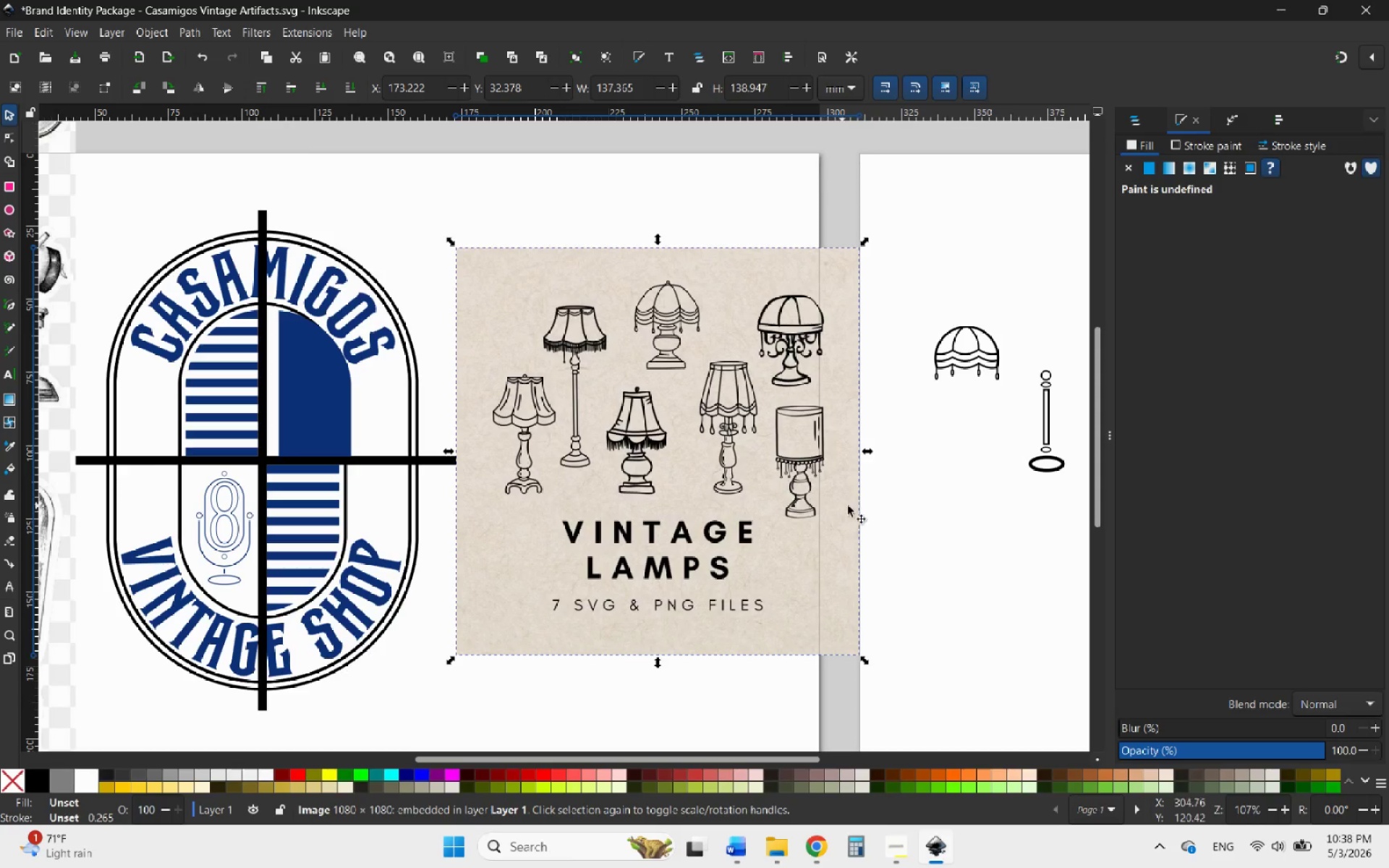 
left_click([910, 532])
 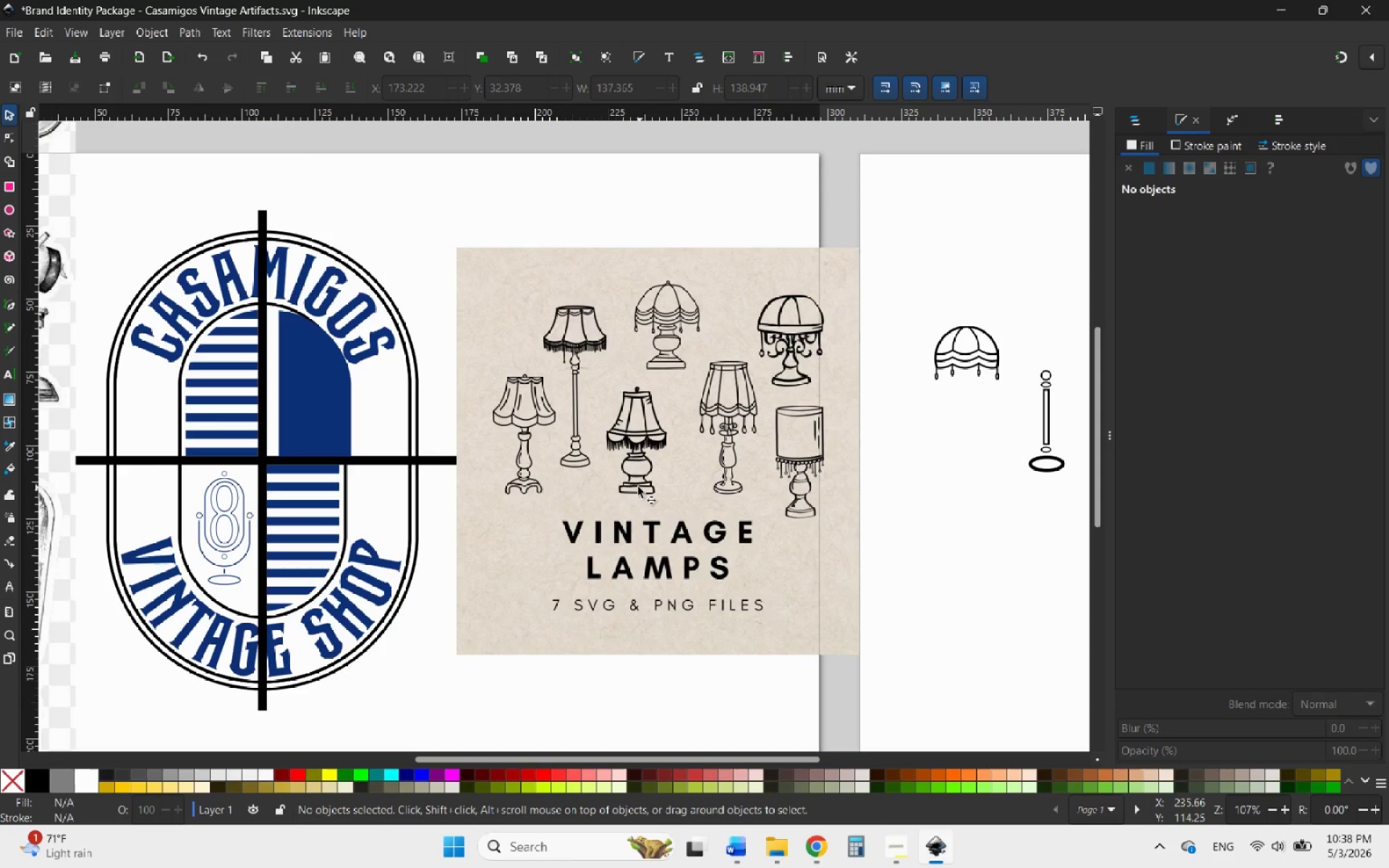 
hold_key(key=AltLeft, duration=0.61)
 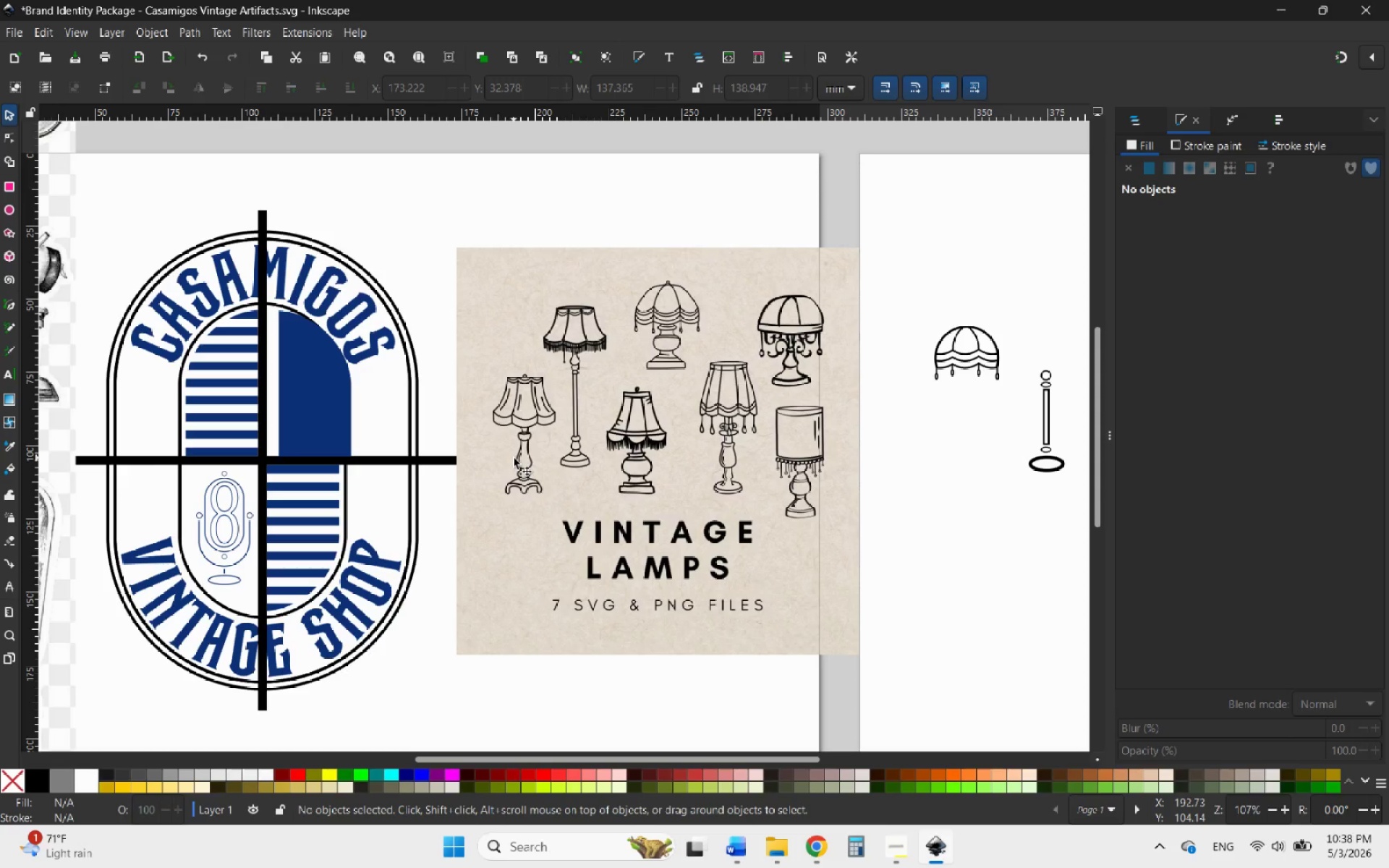 
hold_key(key=AltLeft, duration=0.89)
scroll: coordinate [507, 431], scroll_direction: up, amount: 3.0
 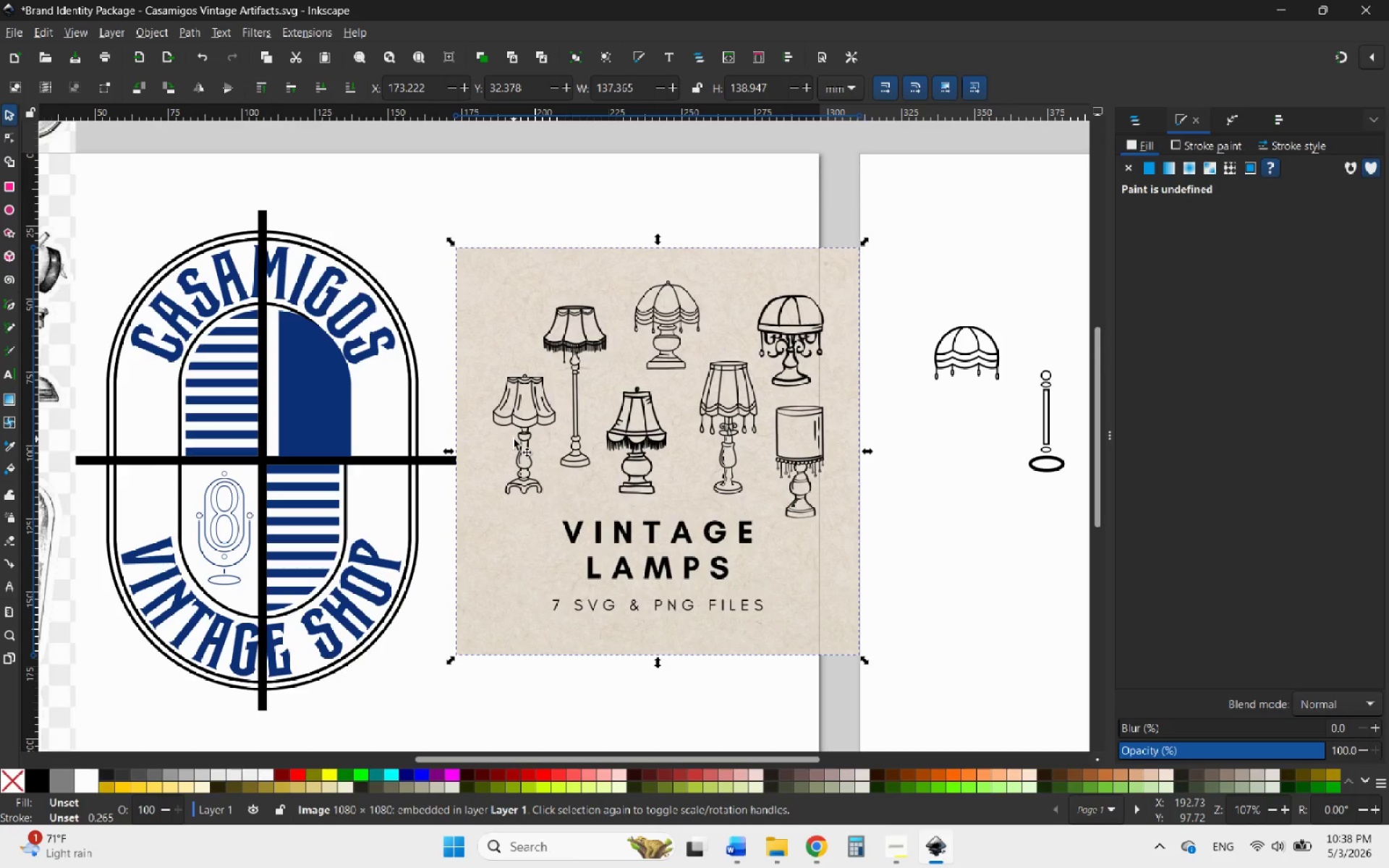 
hold_key(key=AltLeft, duration=0.33)
scroll: coordinate [514, 441], scroll_direction: down, amount: 4.0
 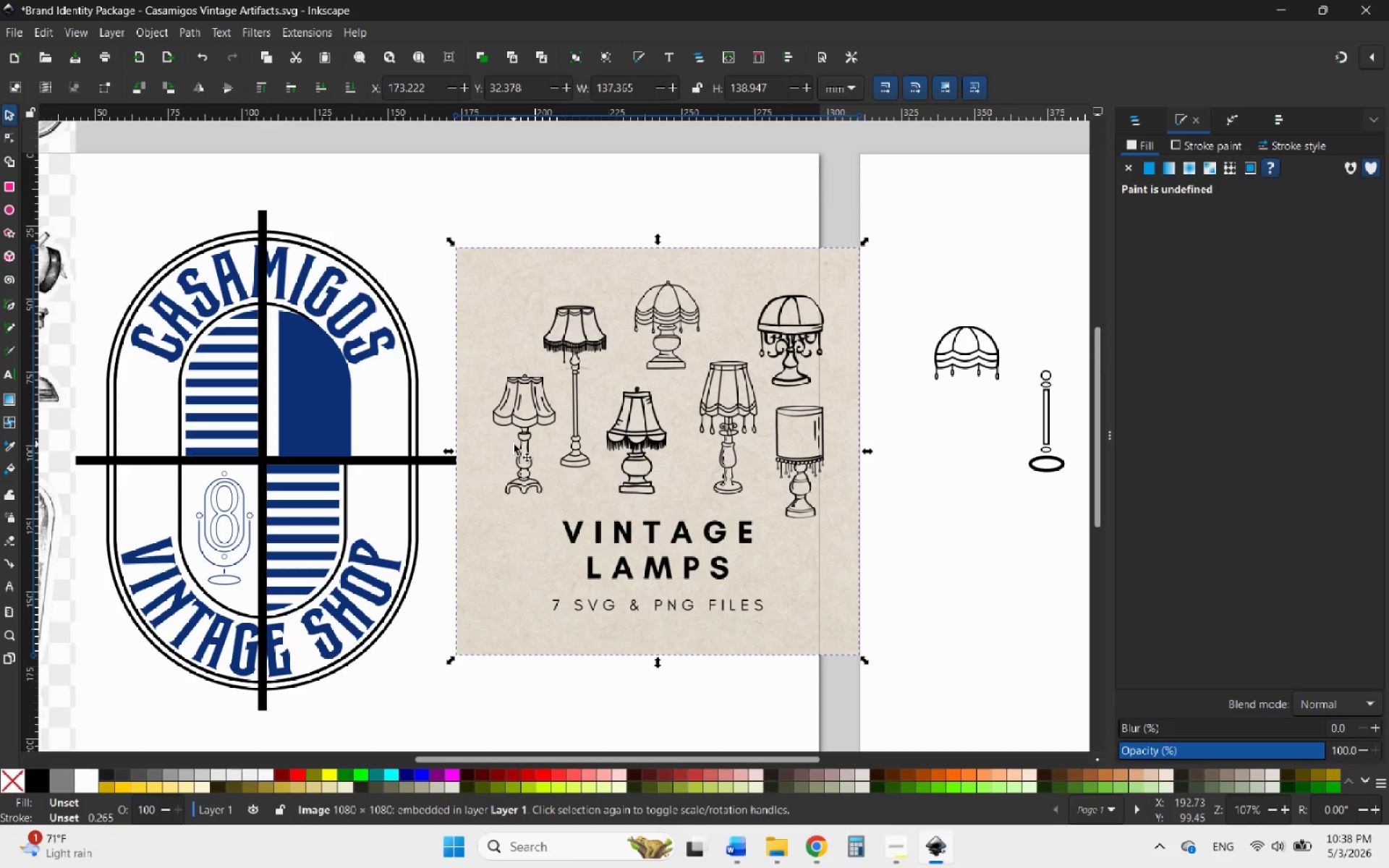 
hold_key(key=ControlLeft, duration=0.41)
scroll: coordinate [514, 444], scroll_direction: down, amount: 4.0
 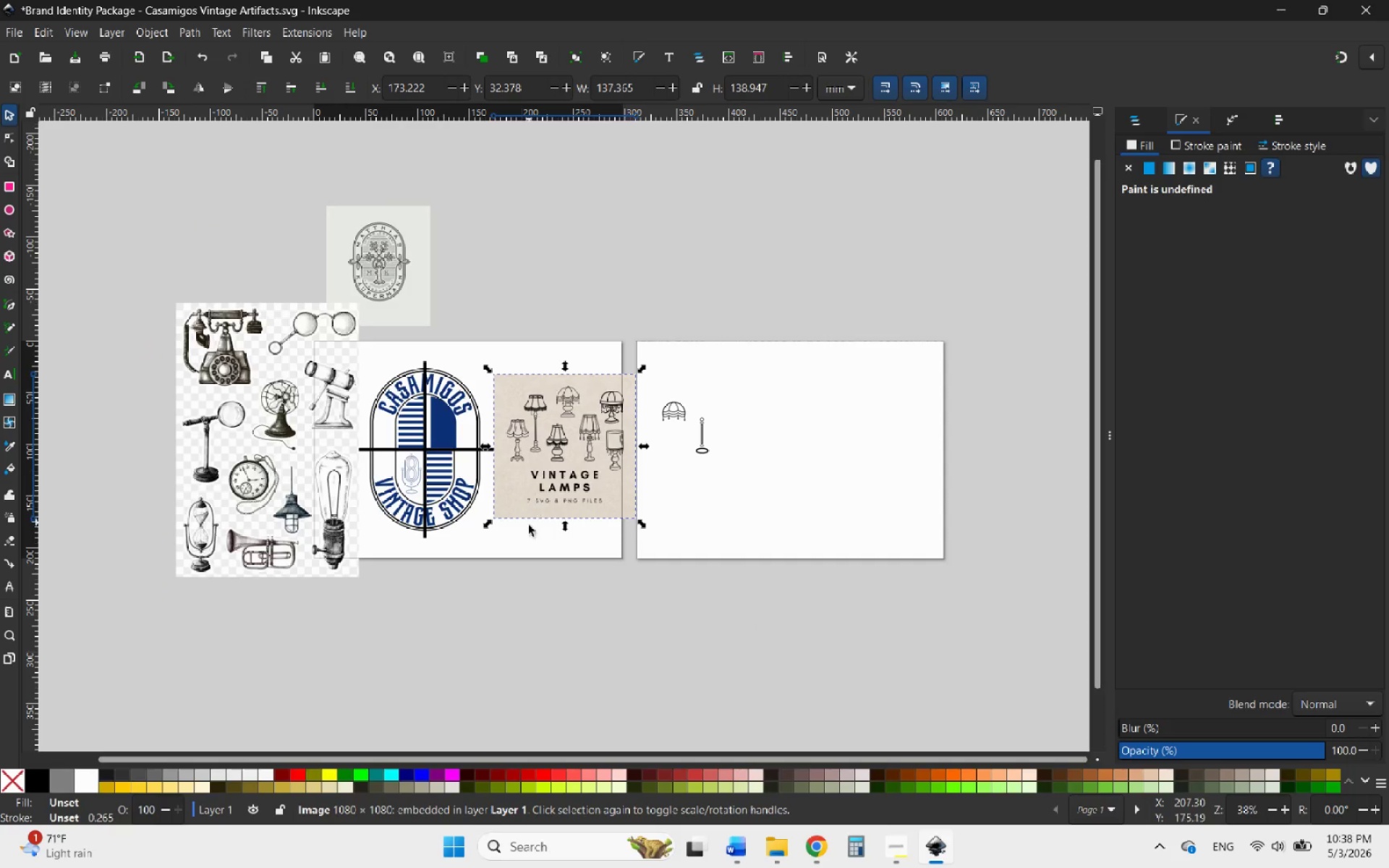 
left_click([527, 545])
 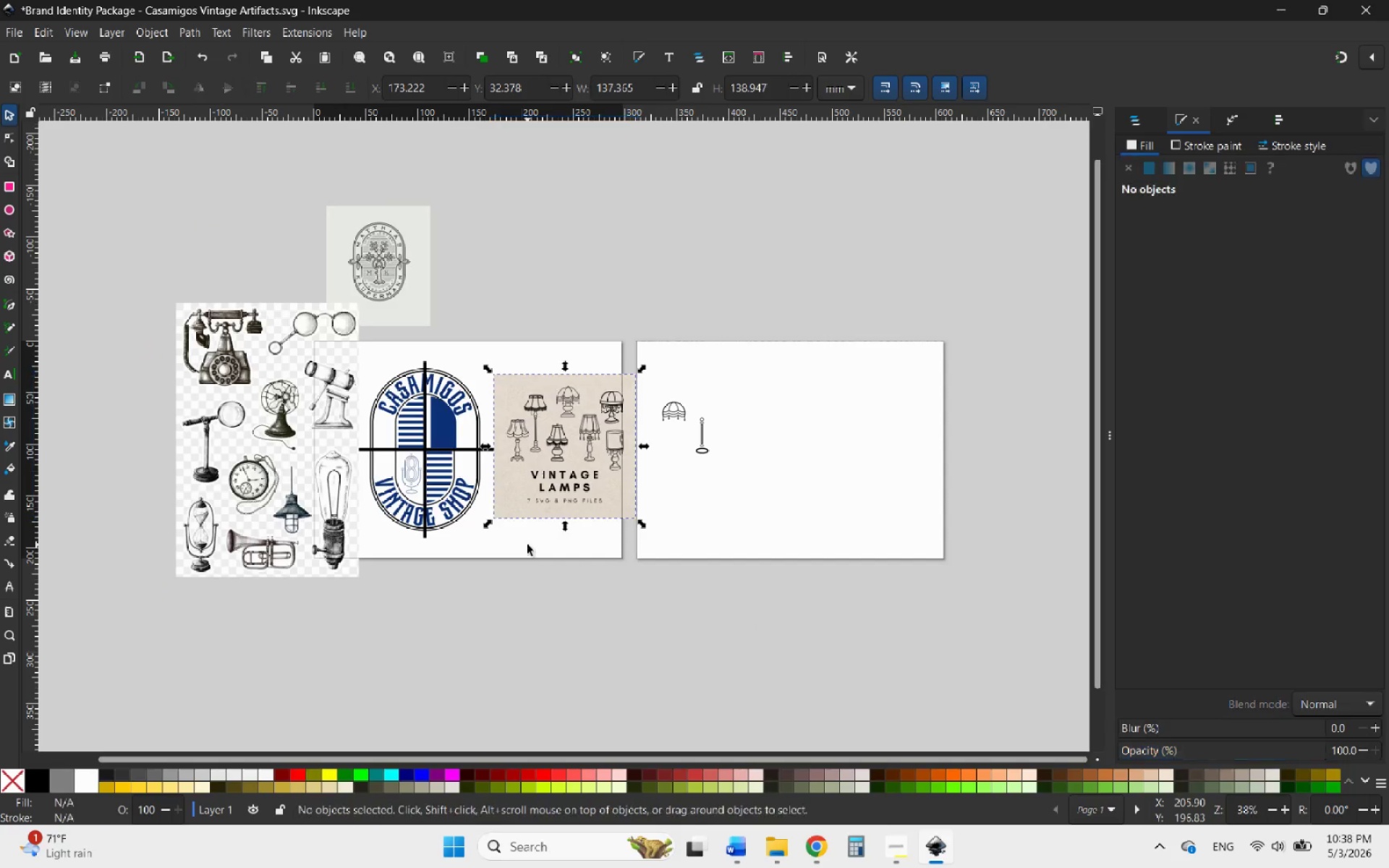 
hold_key(key=ControlLeft, duration=4.58)
scroll: coordinate [675, 393], scroll_direction: up, amount: 8.0
 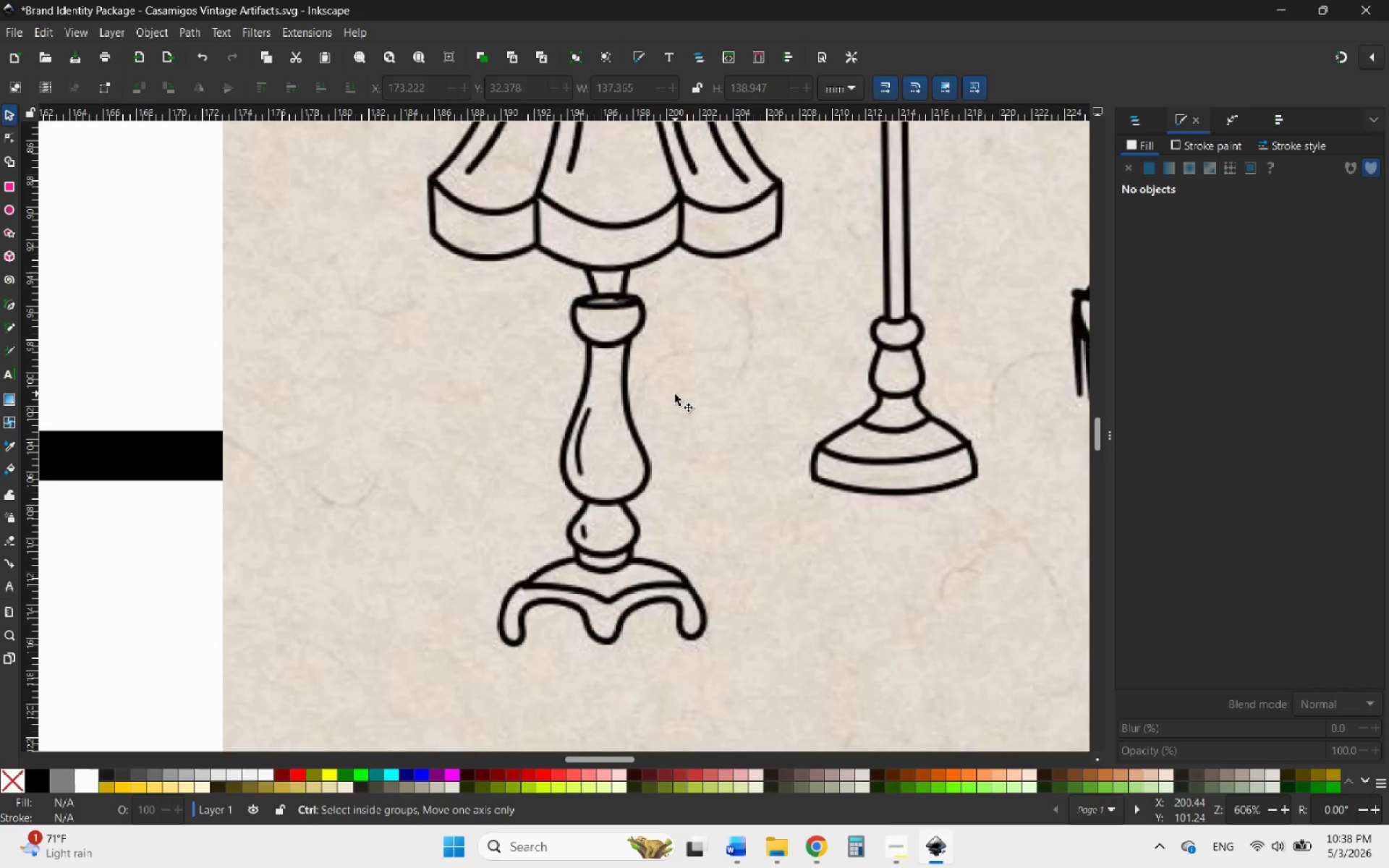 
scroll: coordinate [668, 402], scroll_direction: none, amount: 0.0
 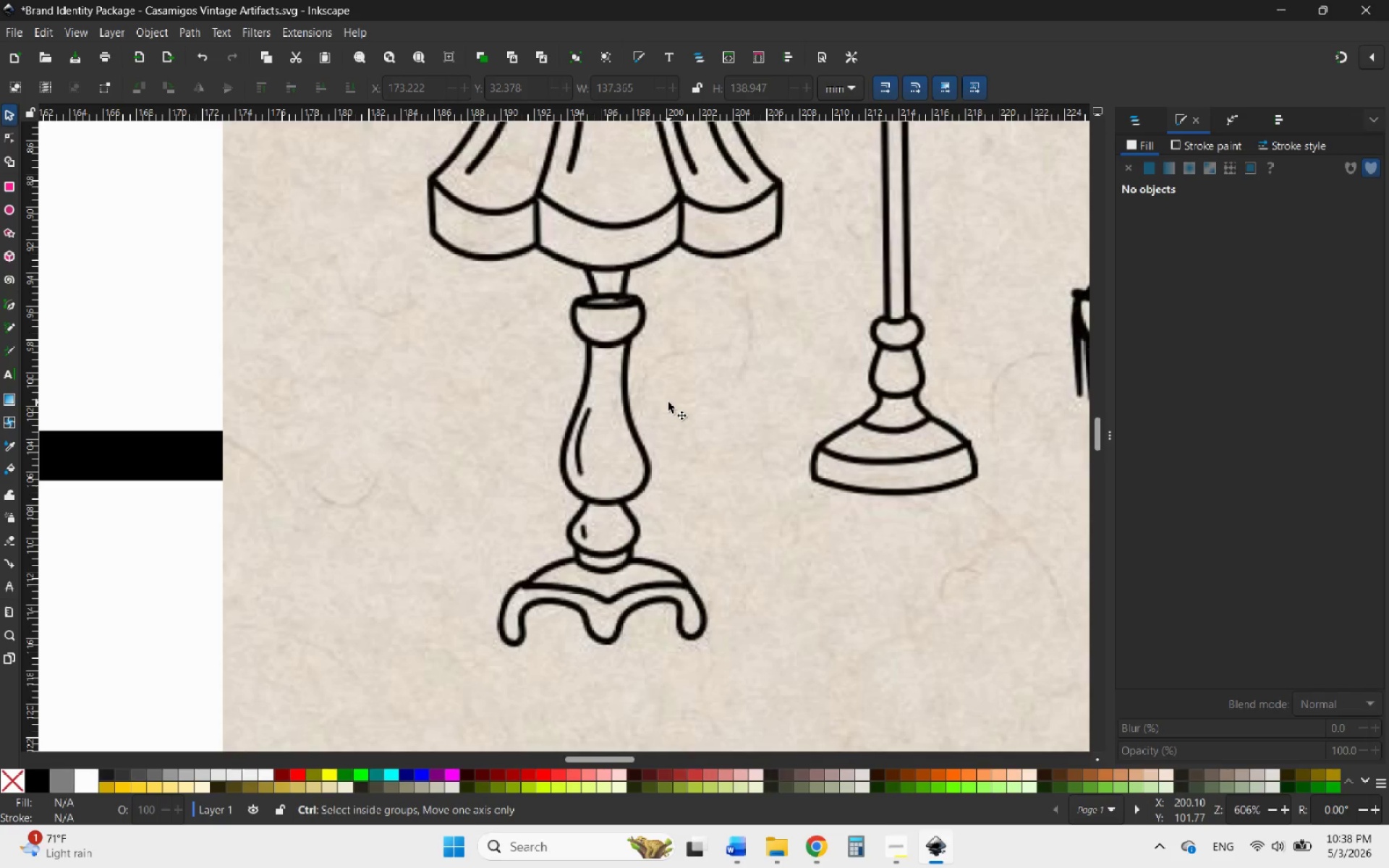 
scroll: coordinate [668, 402], scroll_direction: up, amount: 1.0
 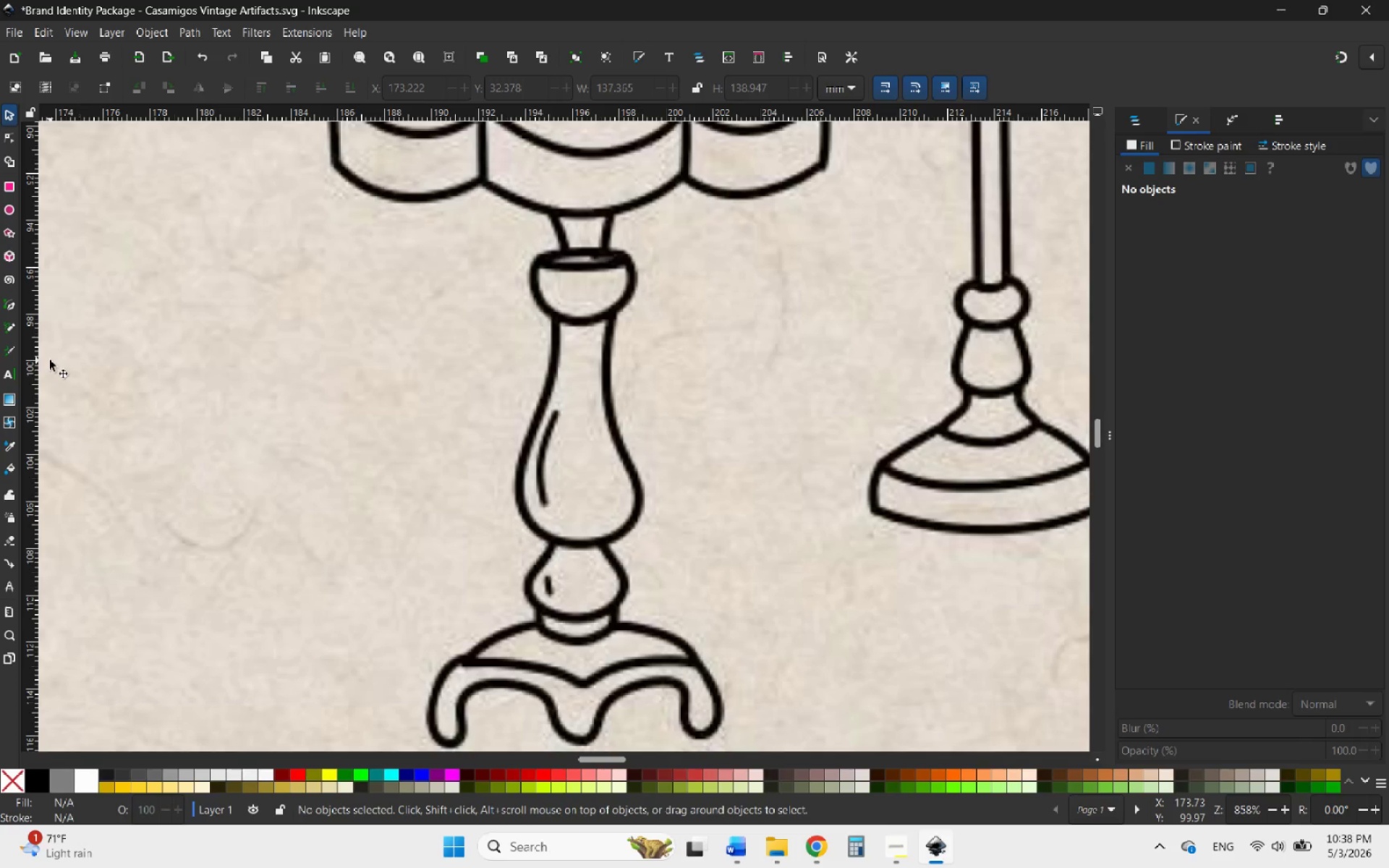 
mouse_move([34, 296])
 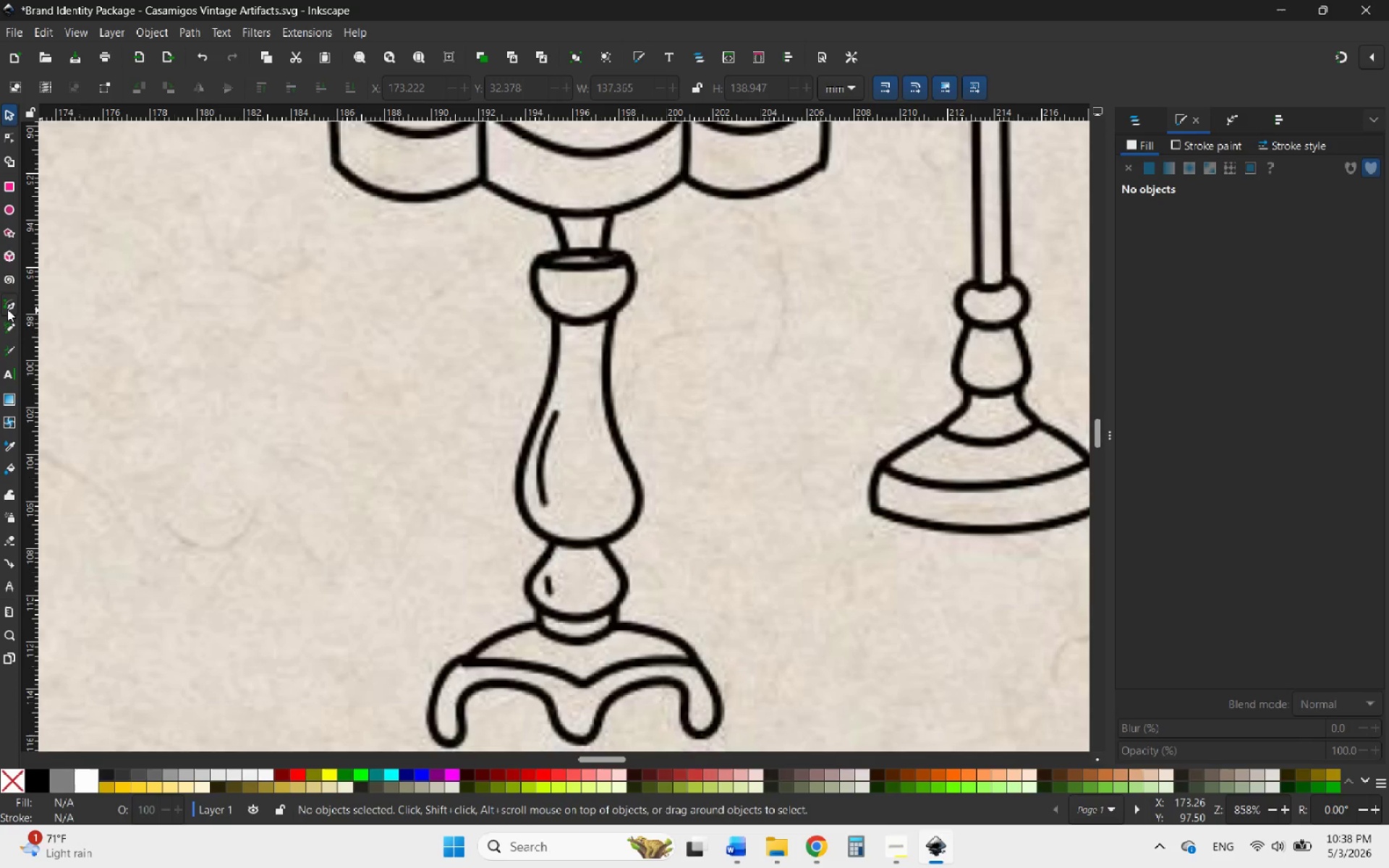 
left_click([5, 305])
 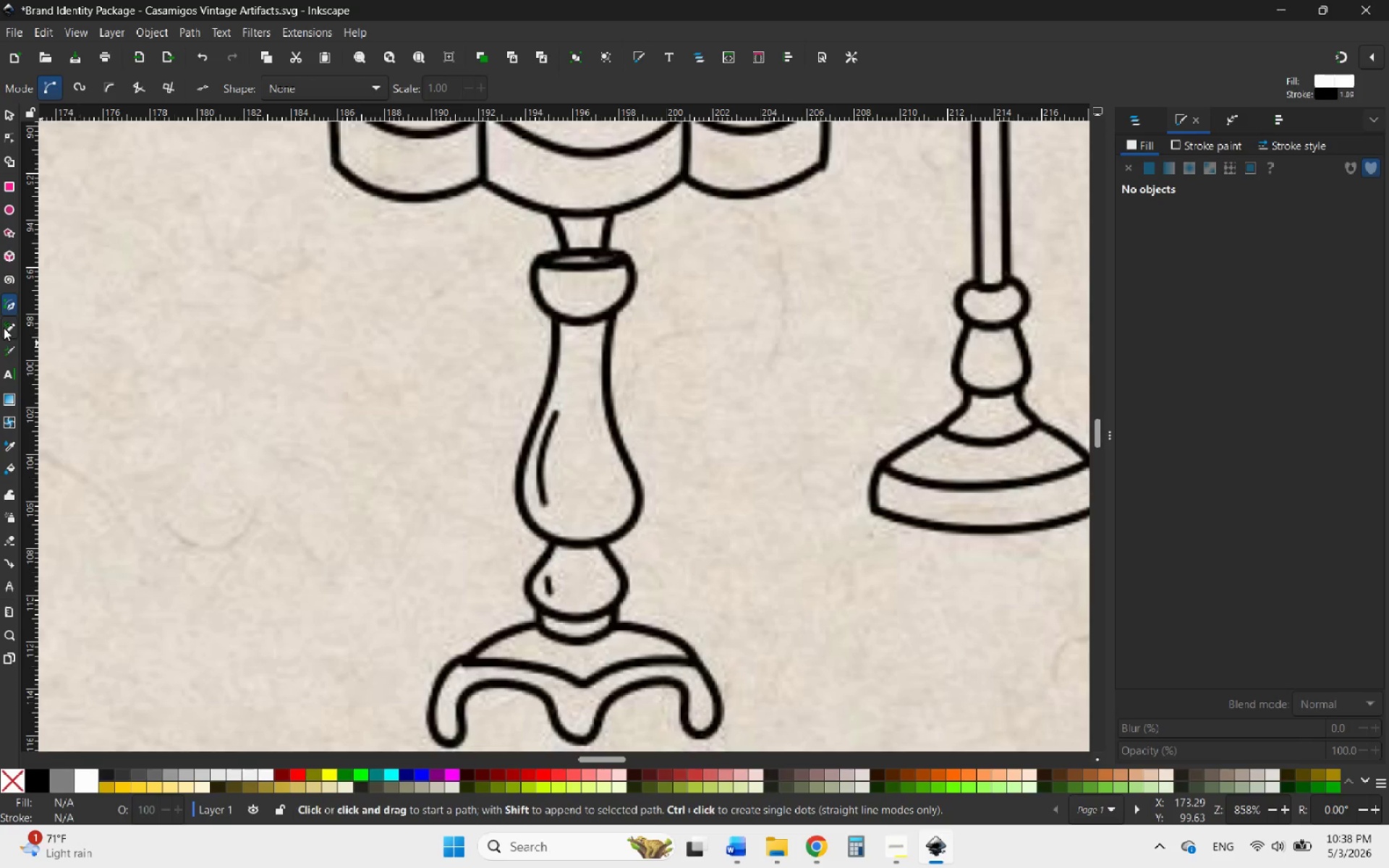 
left_click([4, 328])
 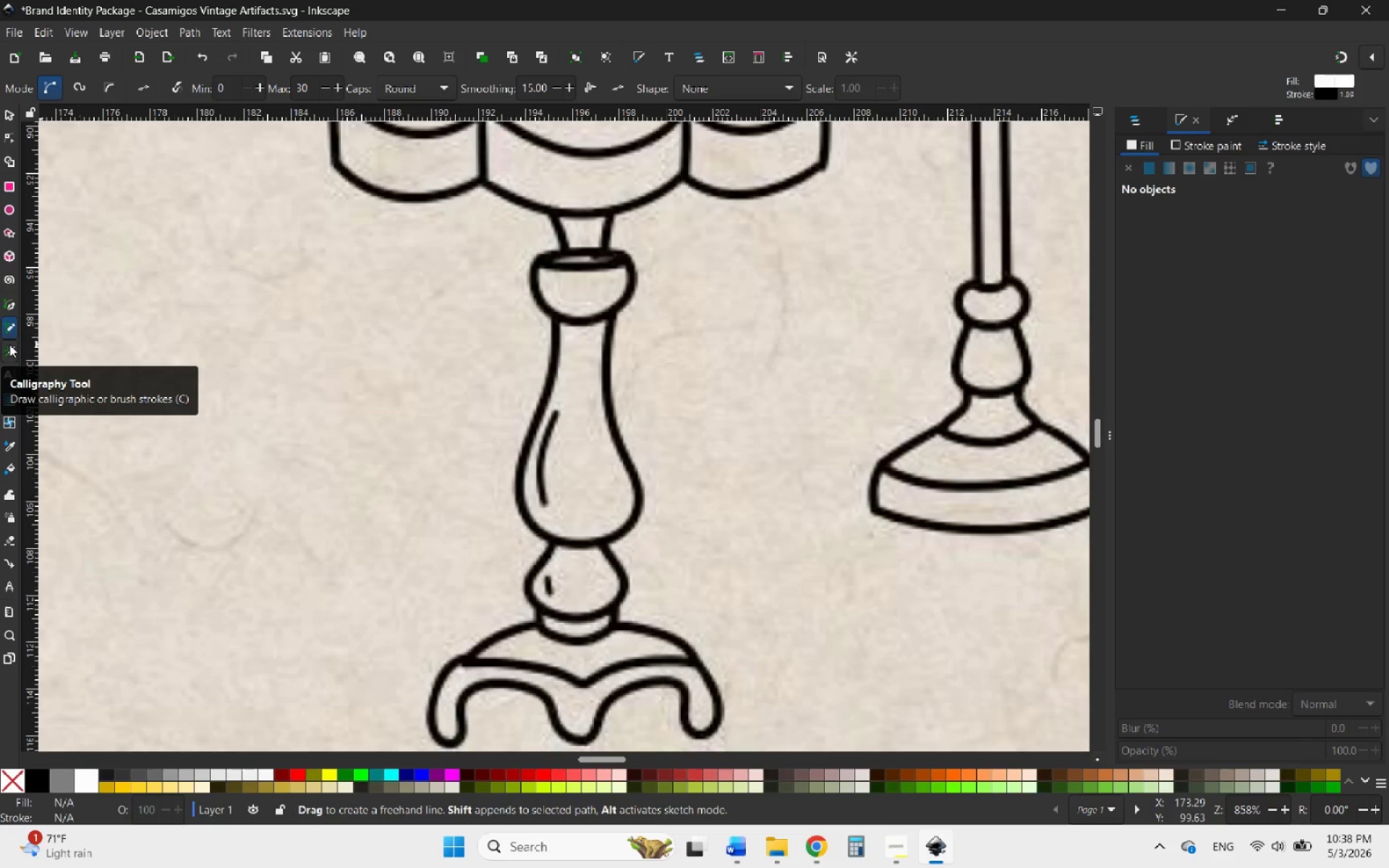 
left_click([9, 344])
 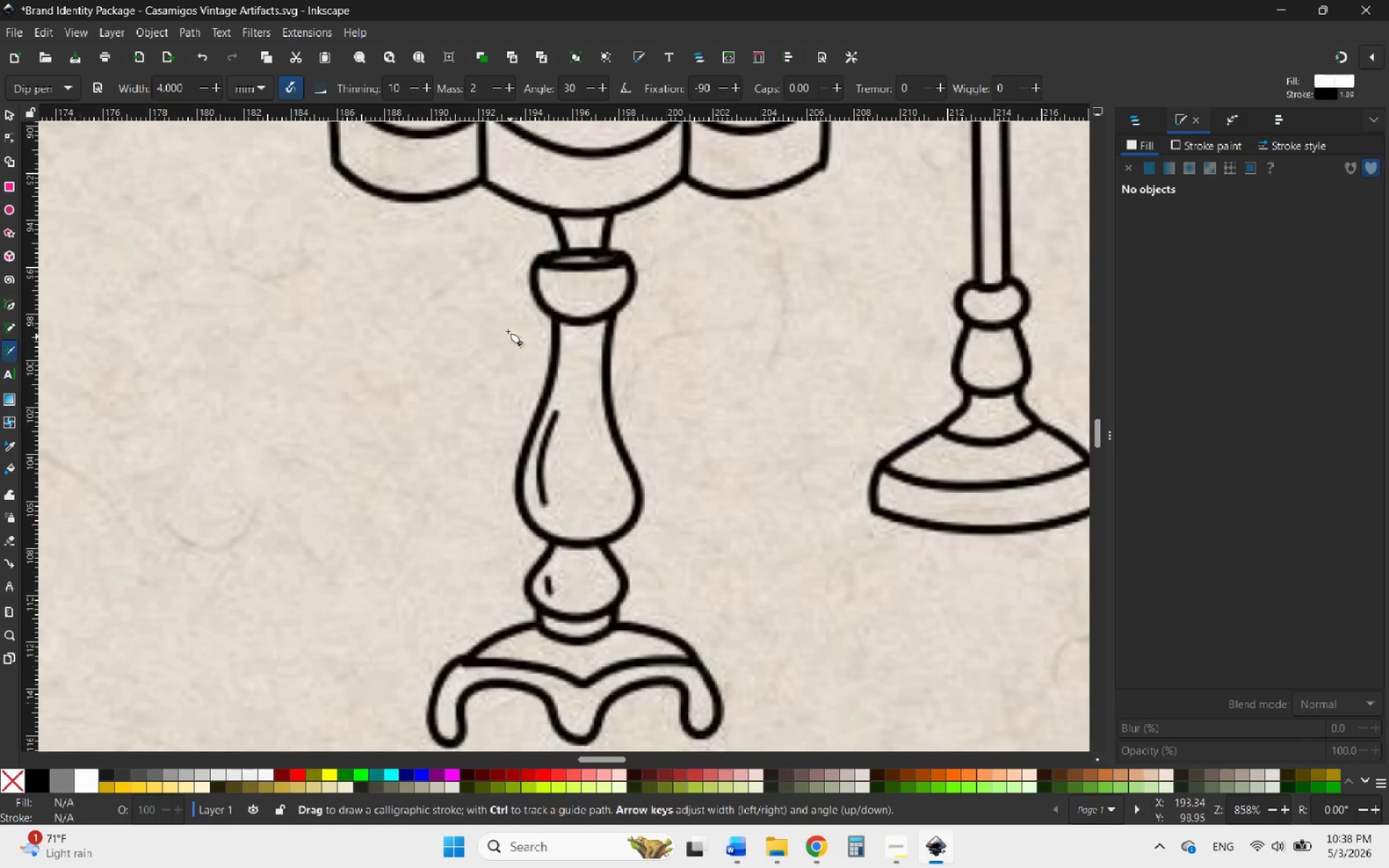 
left_click_drag(start_coordinate=[466, 278], to_coordinate=[482, 577])
 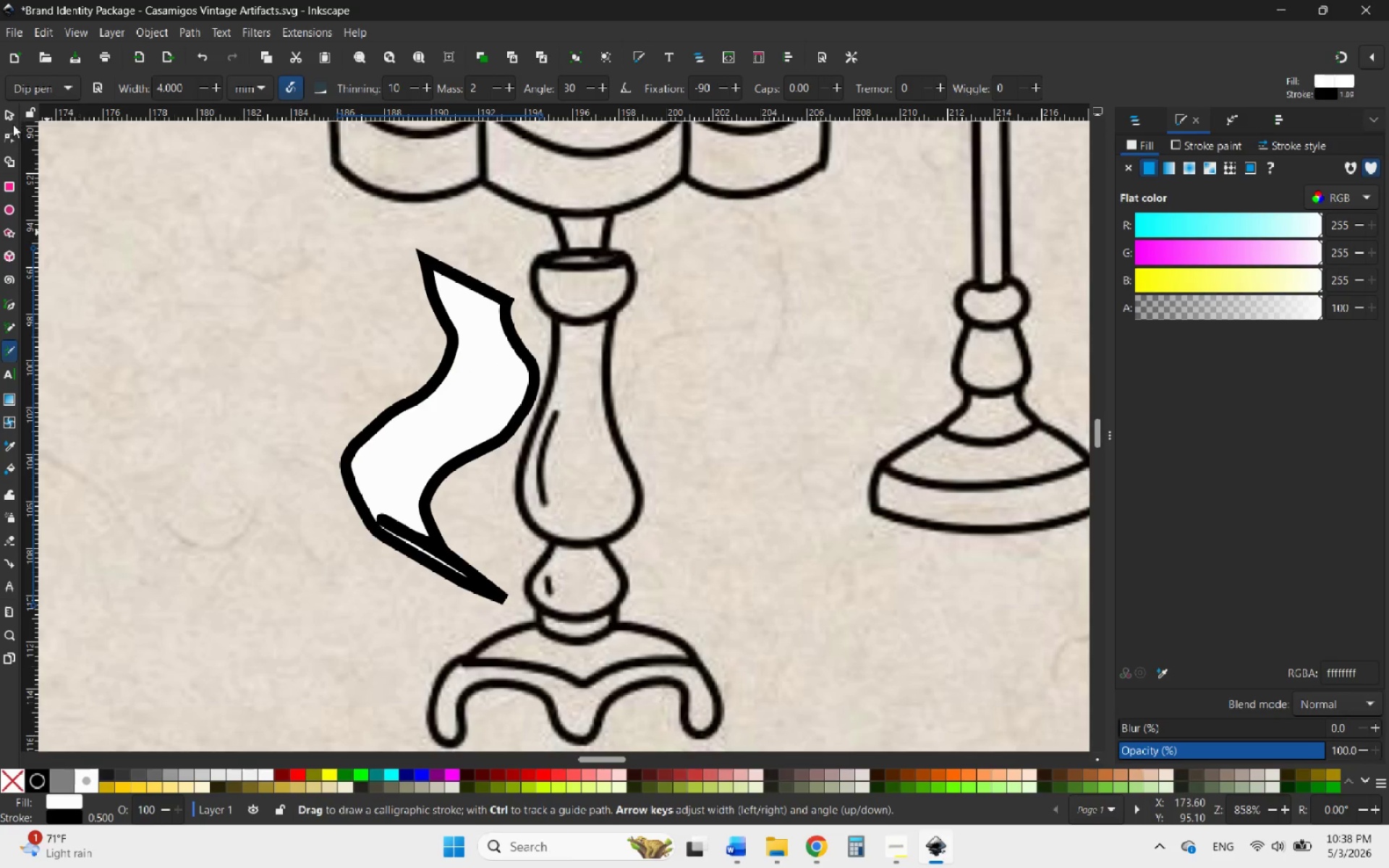 
left_click([7, 122])
 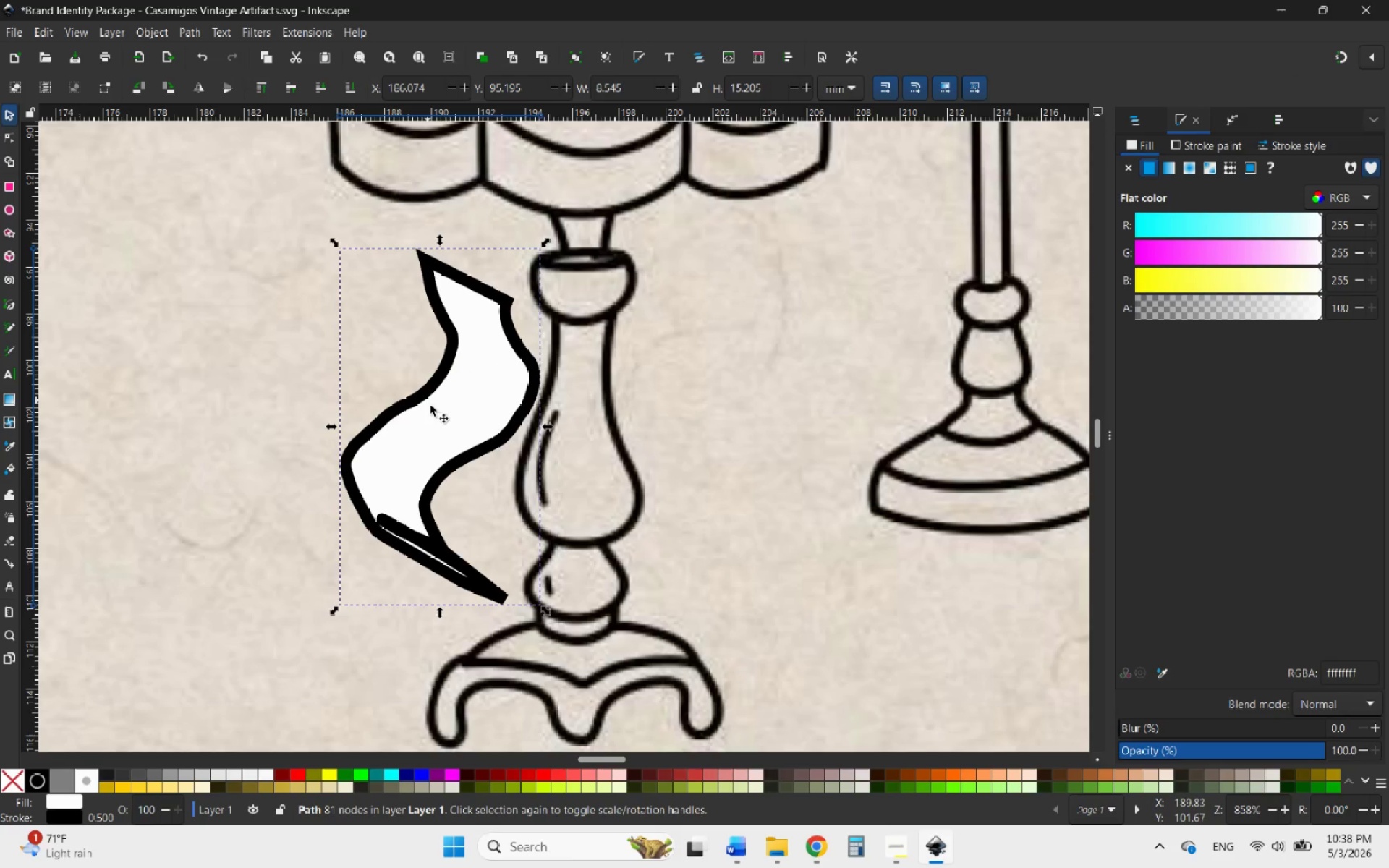 
left_click_drag(start_coordinate=[444, 422], to_coordinate=[360, 377])
 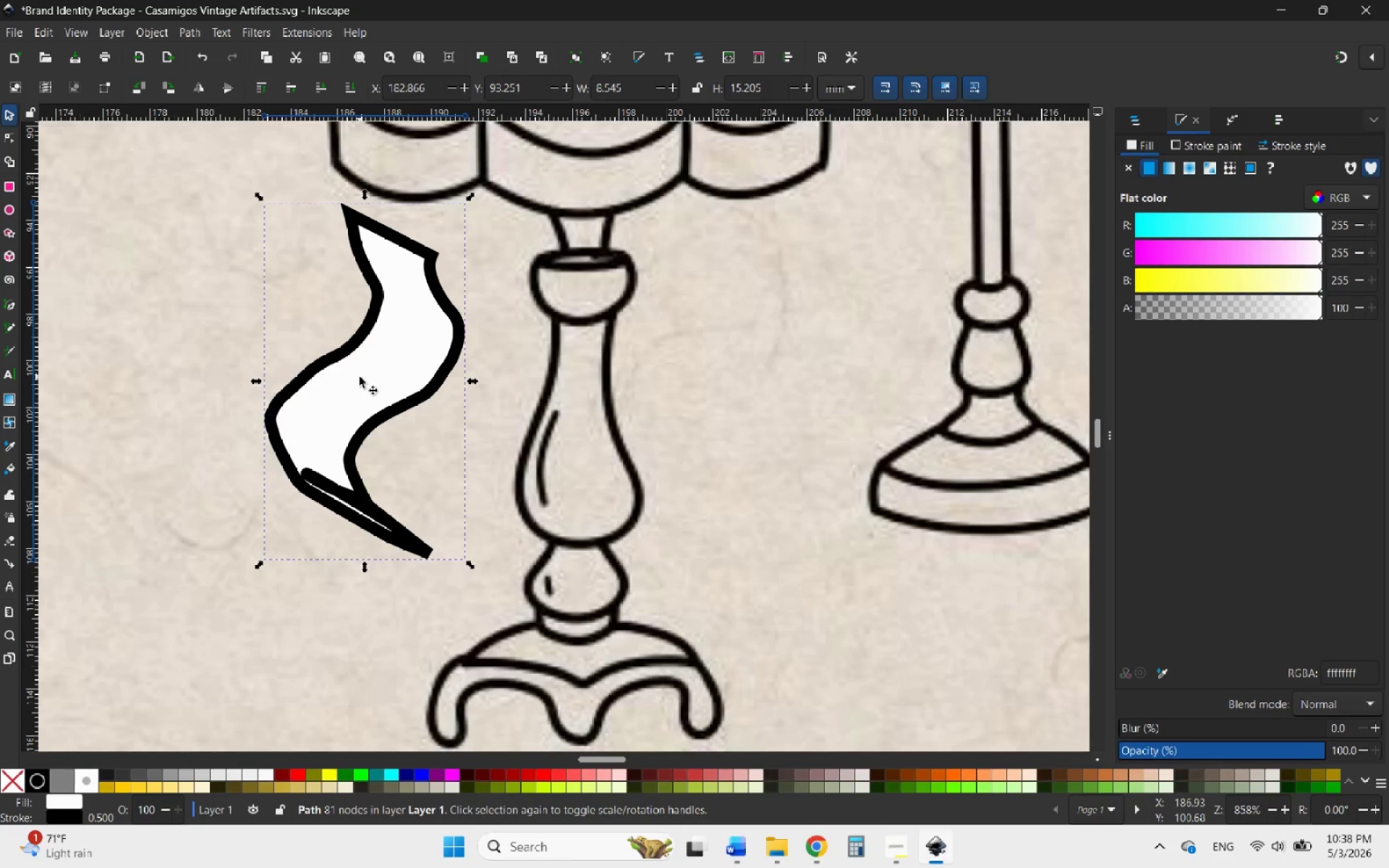 
key(Delete)
 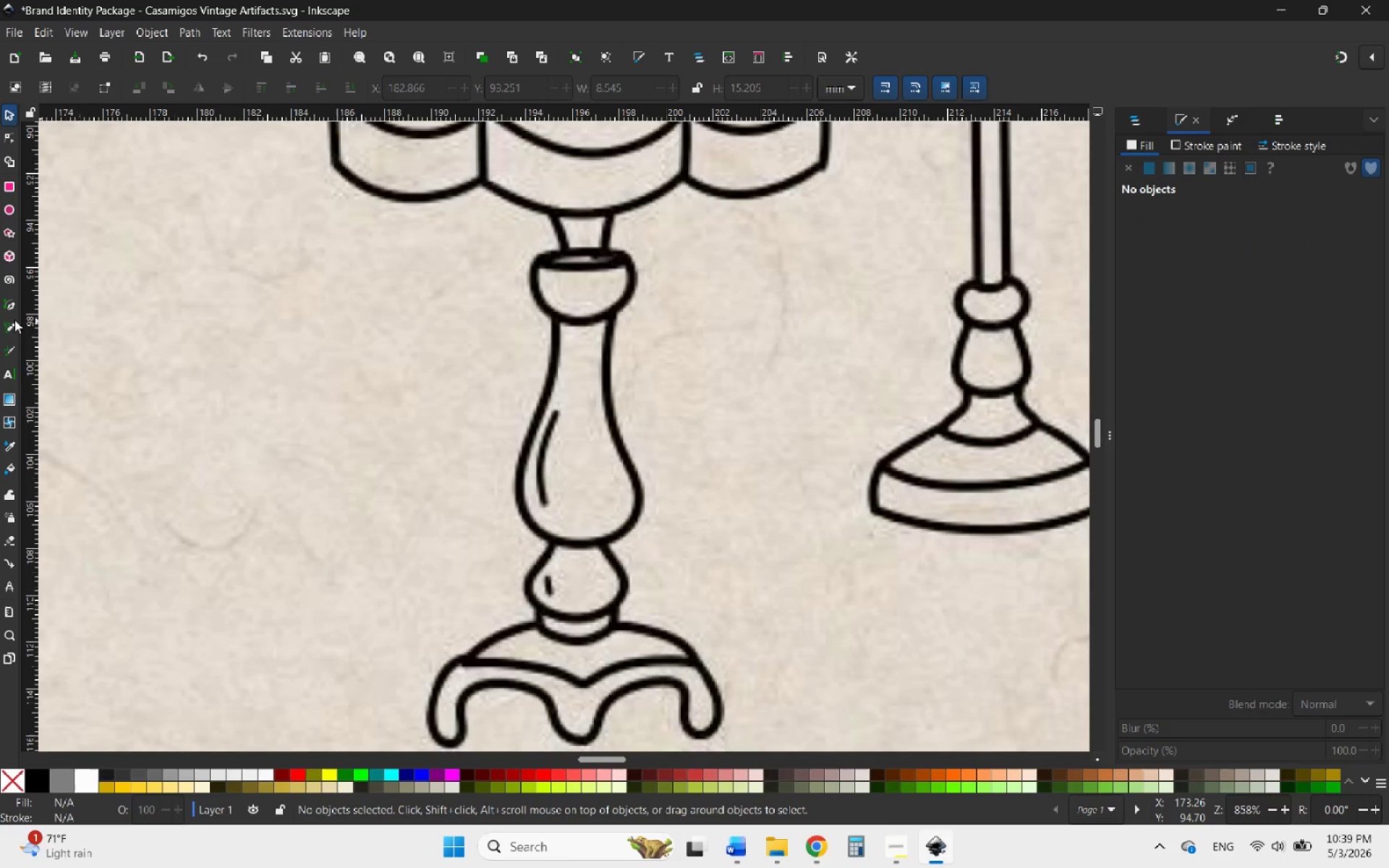 
left_click([5, 300])
 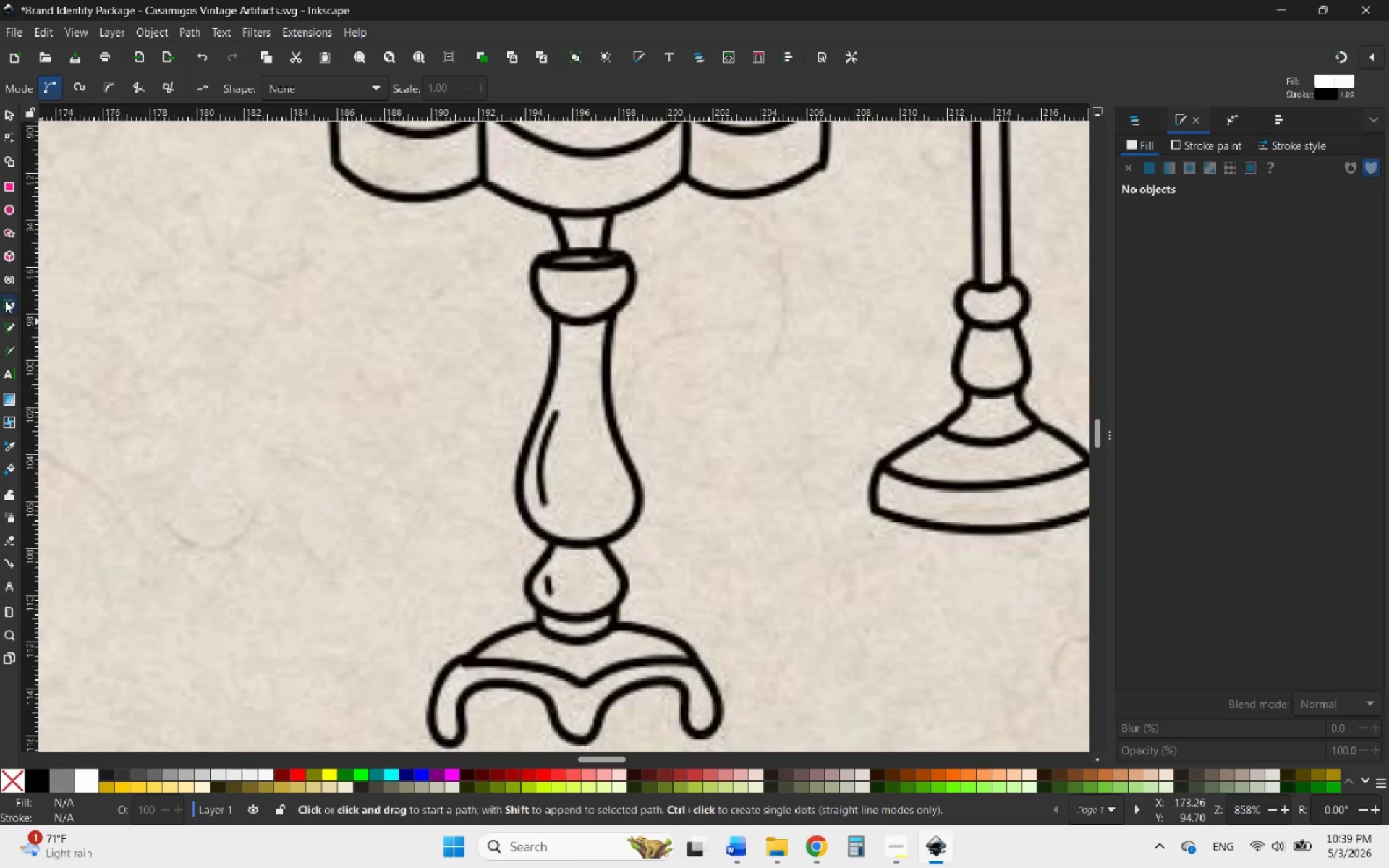 
right_click([5, 300])
 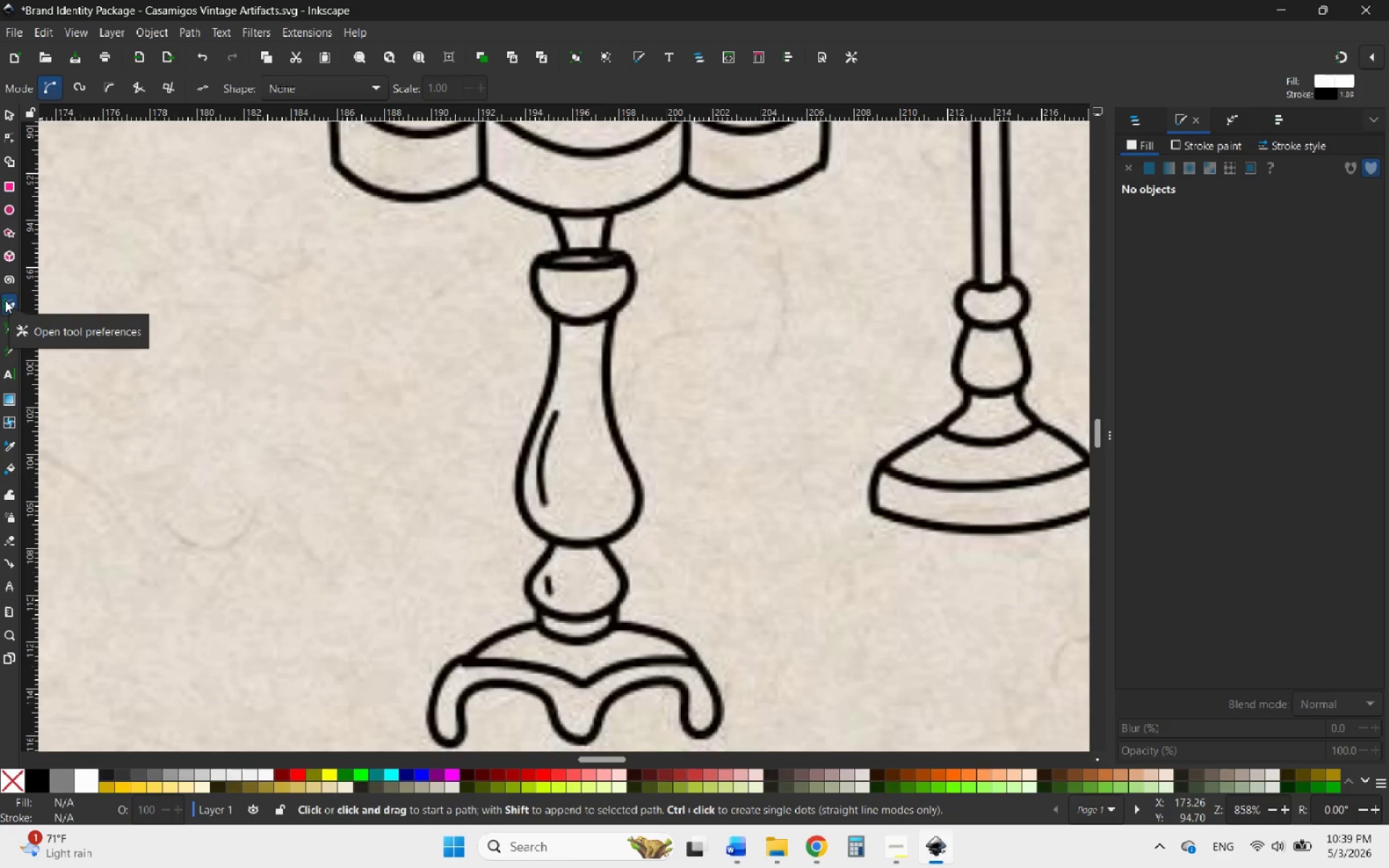 
left_click([5, 300])
 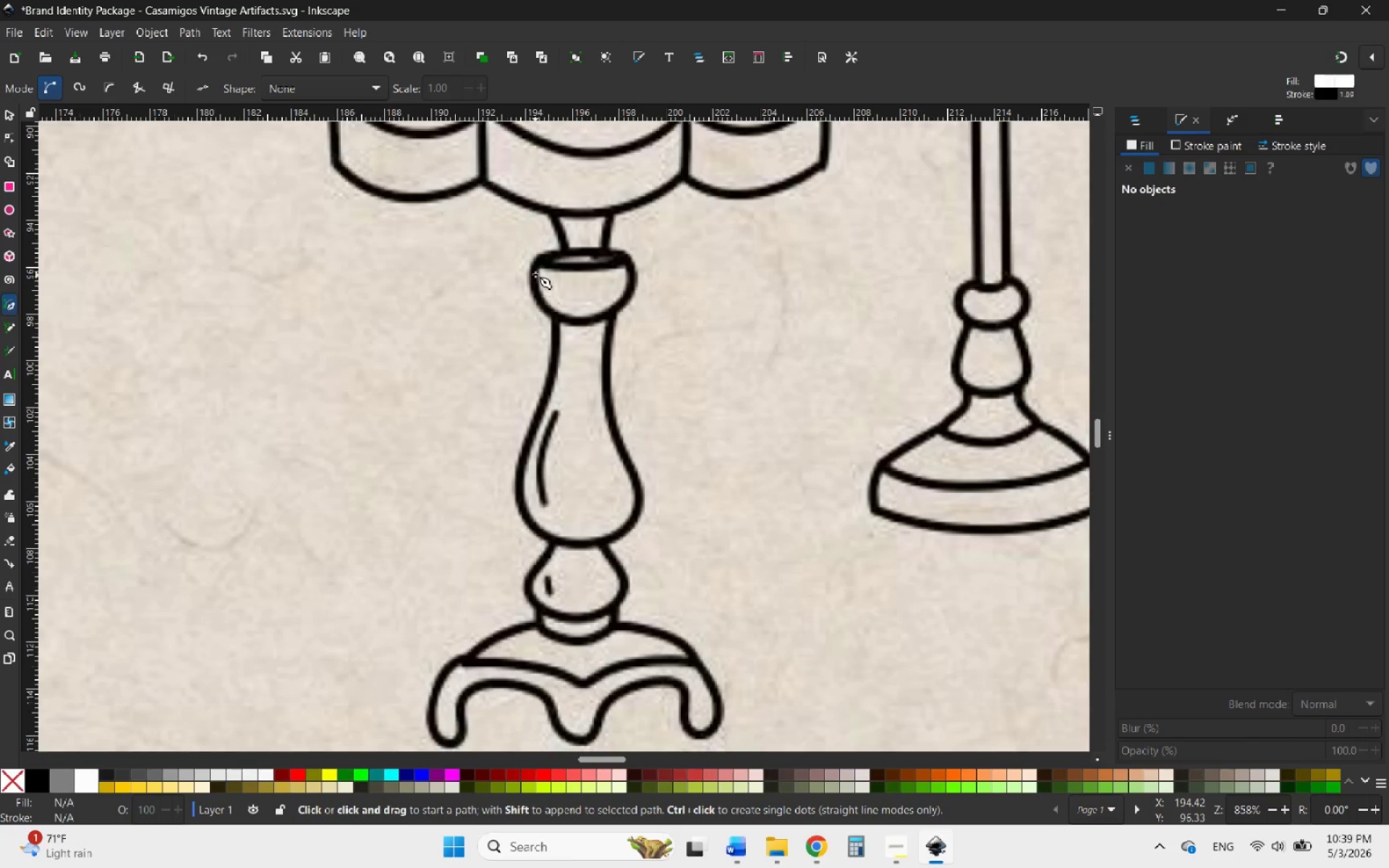 
left_click_drag(start_coordinate=[535, 267], to_coordinate=[560, 320])
 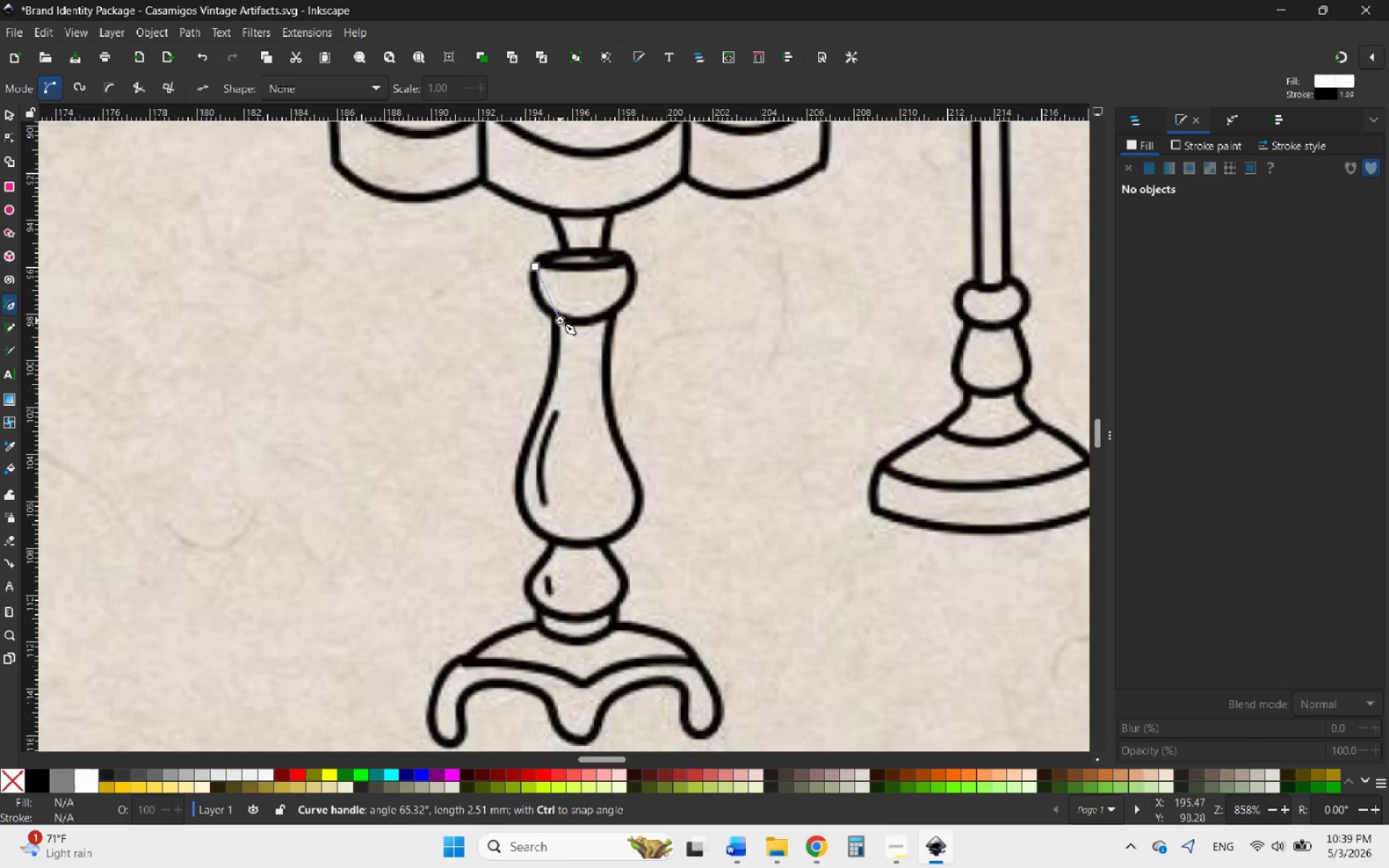 
left_click_drag(start_coordinate=[560, 320], to_coordinate=[777, 603])
 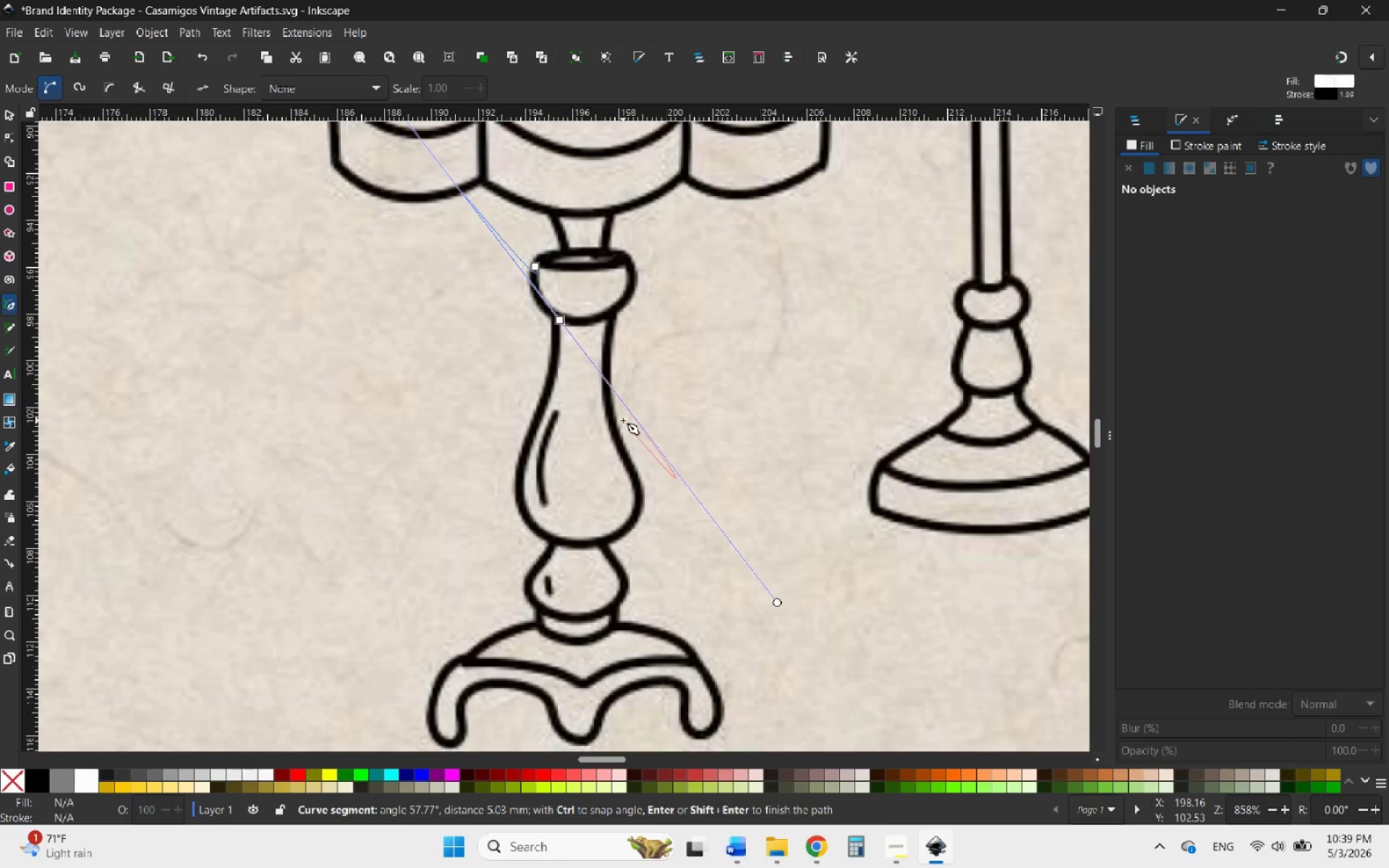 
key(Control+Z)
 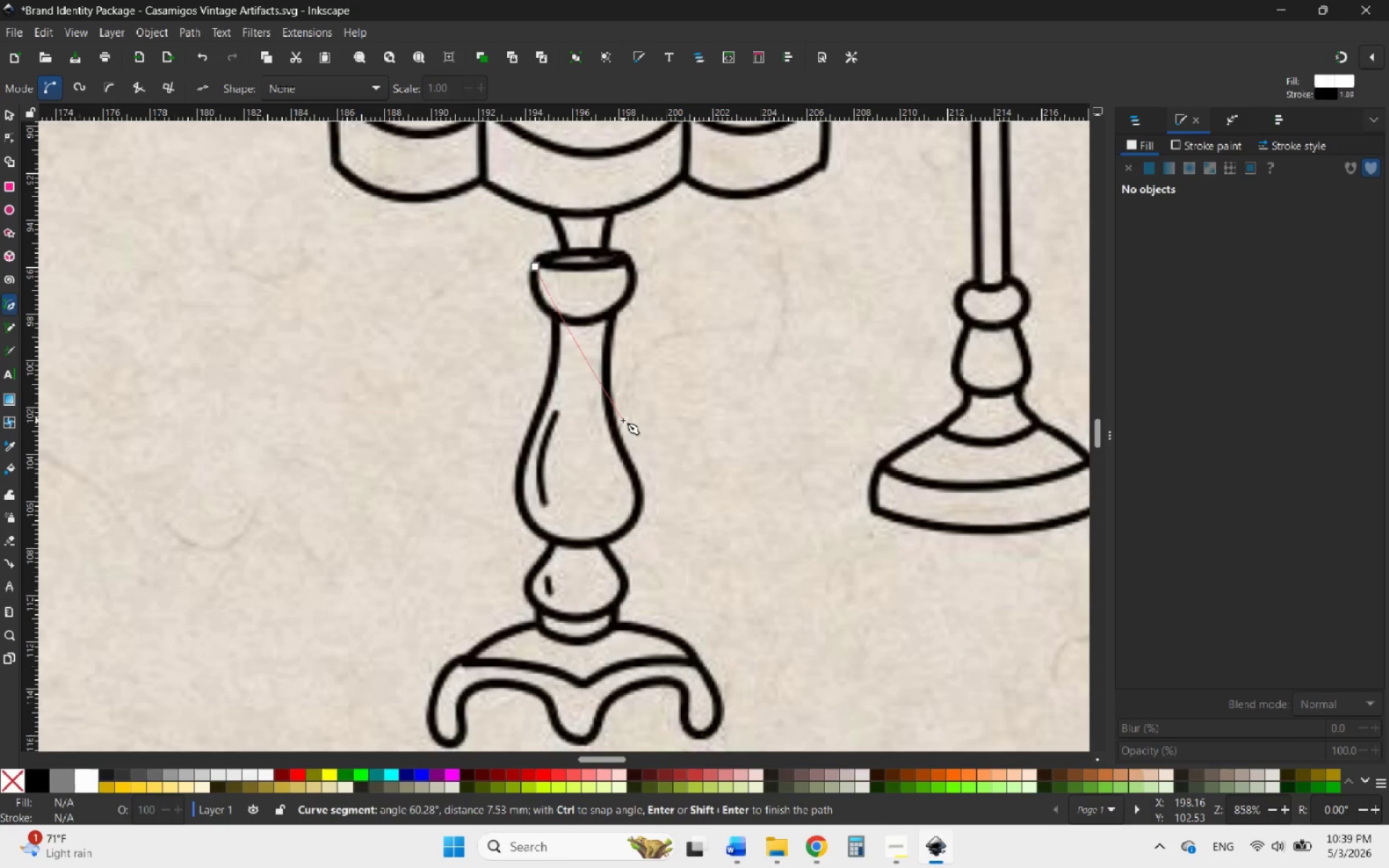 
key(Control+Z)
 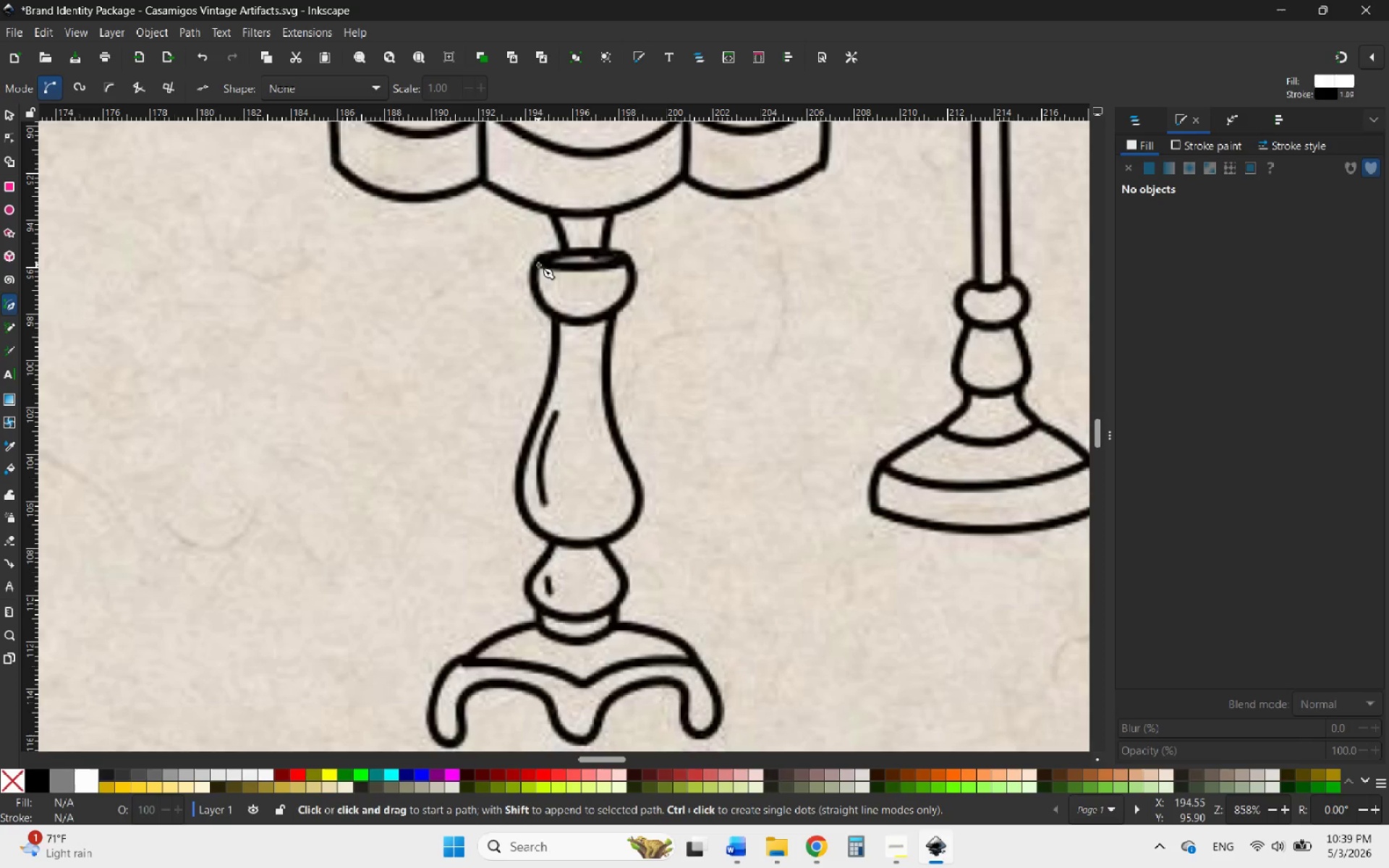 
wait(7.84)
 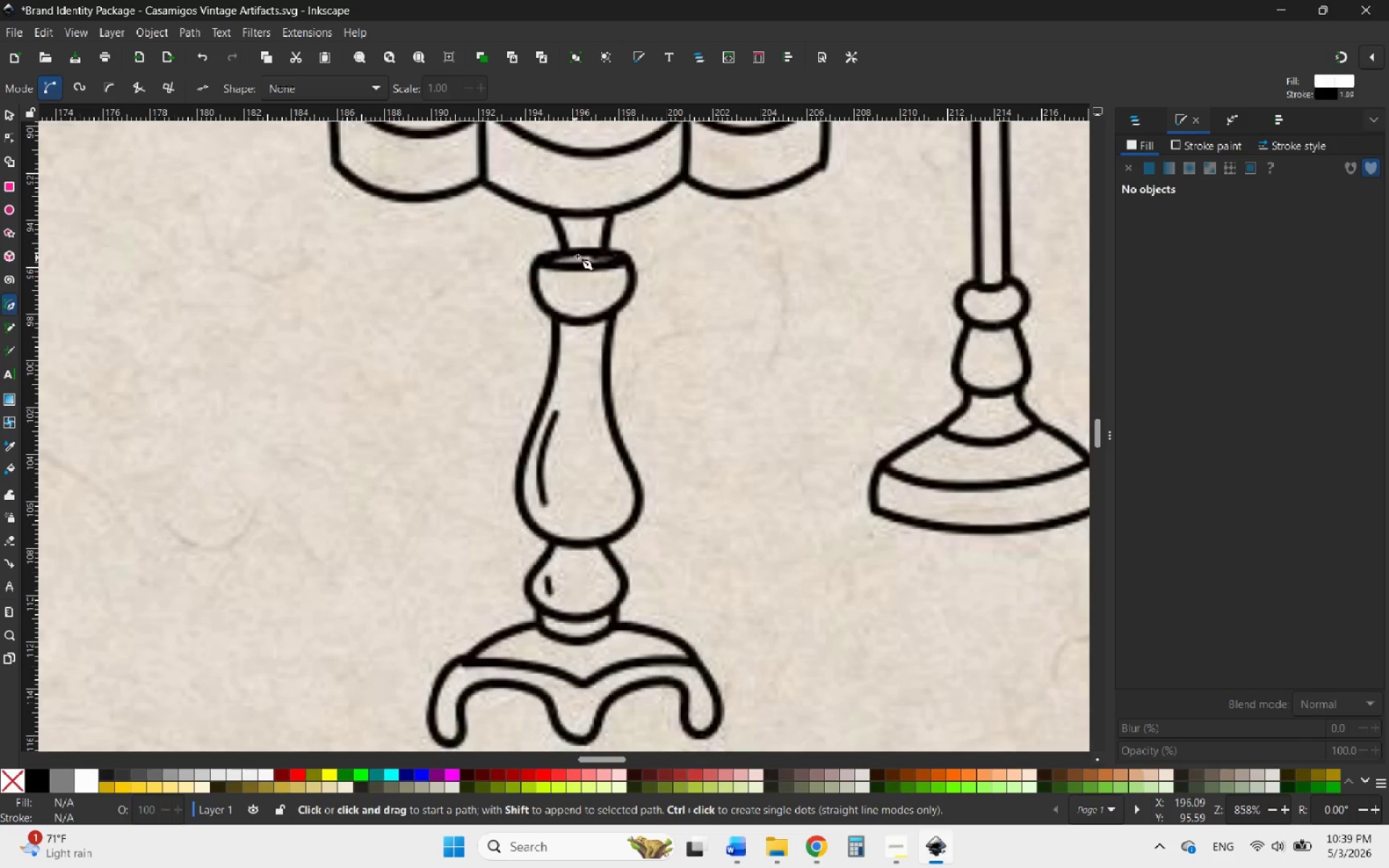 
left_click([540, 263])
 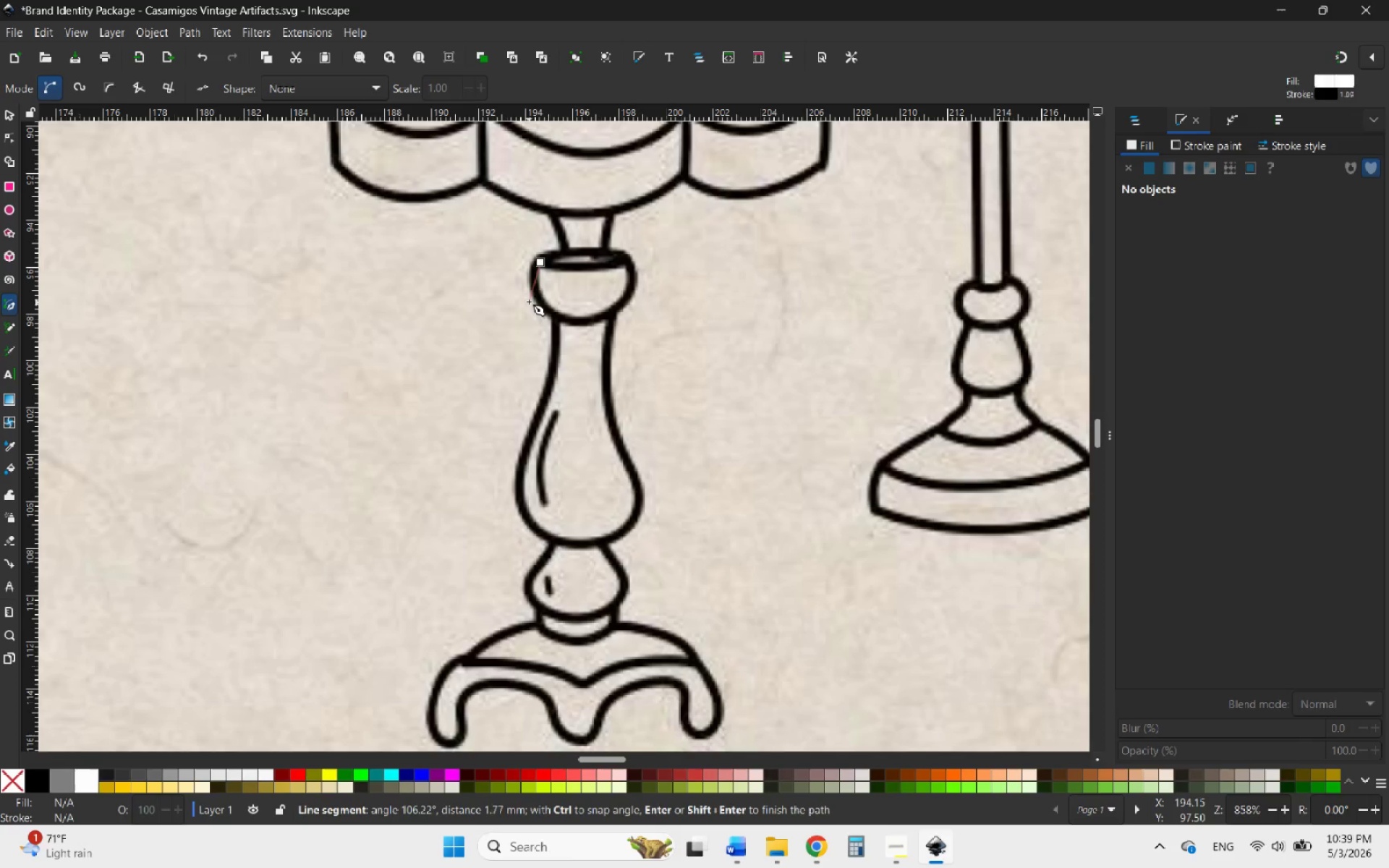 
left_click_drag(start_coordinate=[532, 292], to_coordinate=[535, 320])
 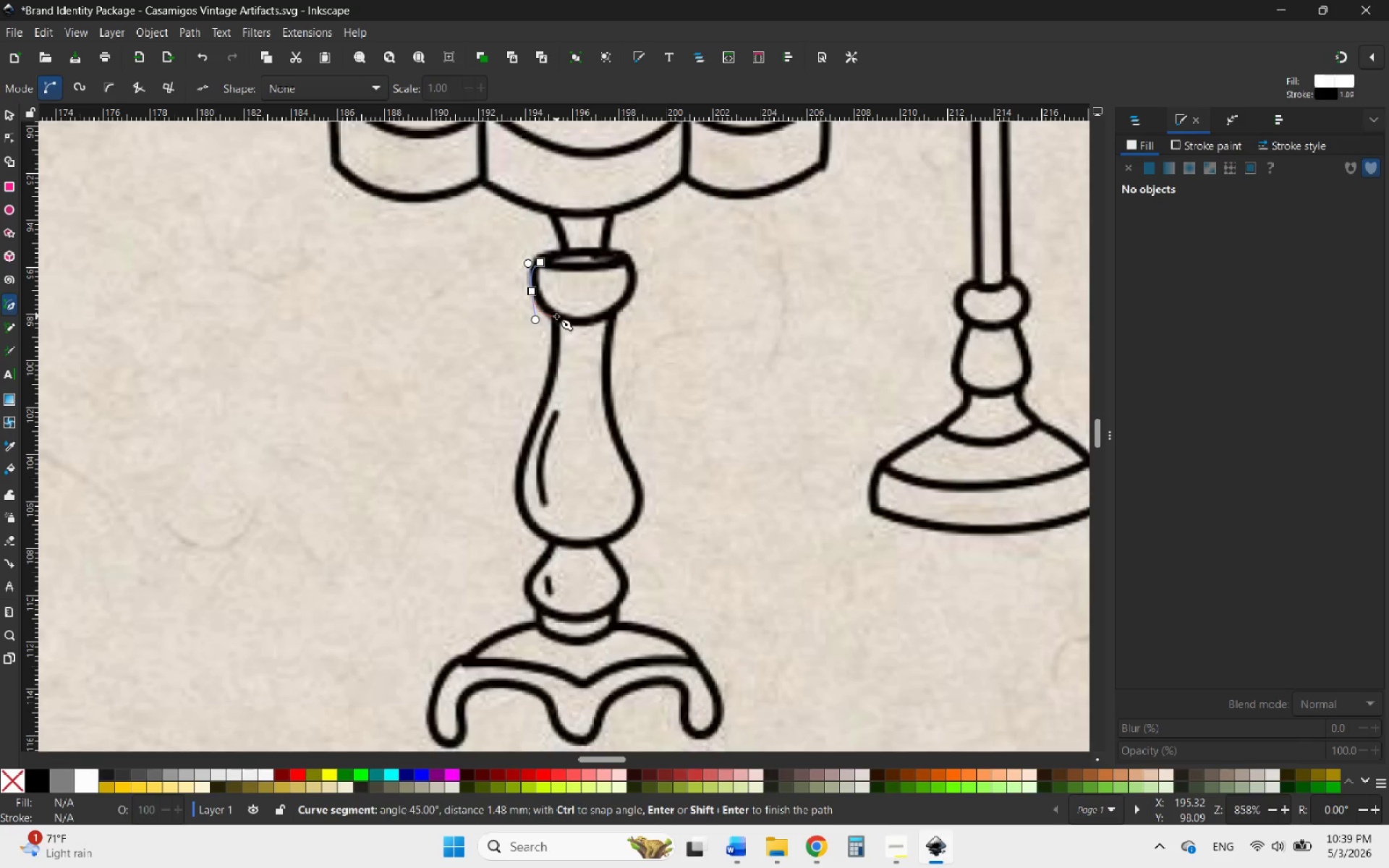 
left_click_drag(start_coordinate=[557, 320], to_coordinate=[556, 333])
 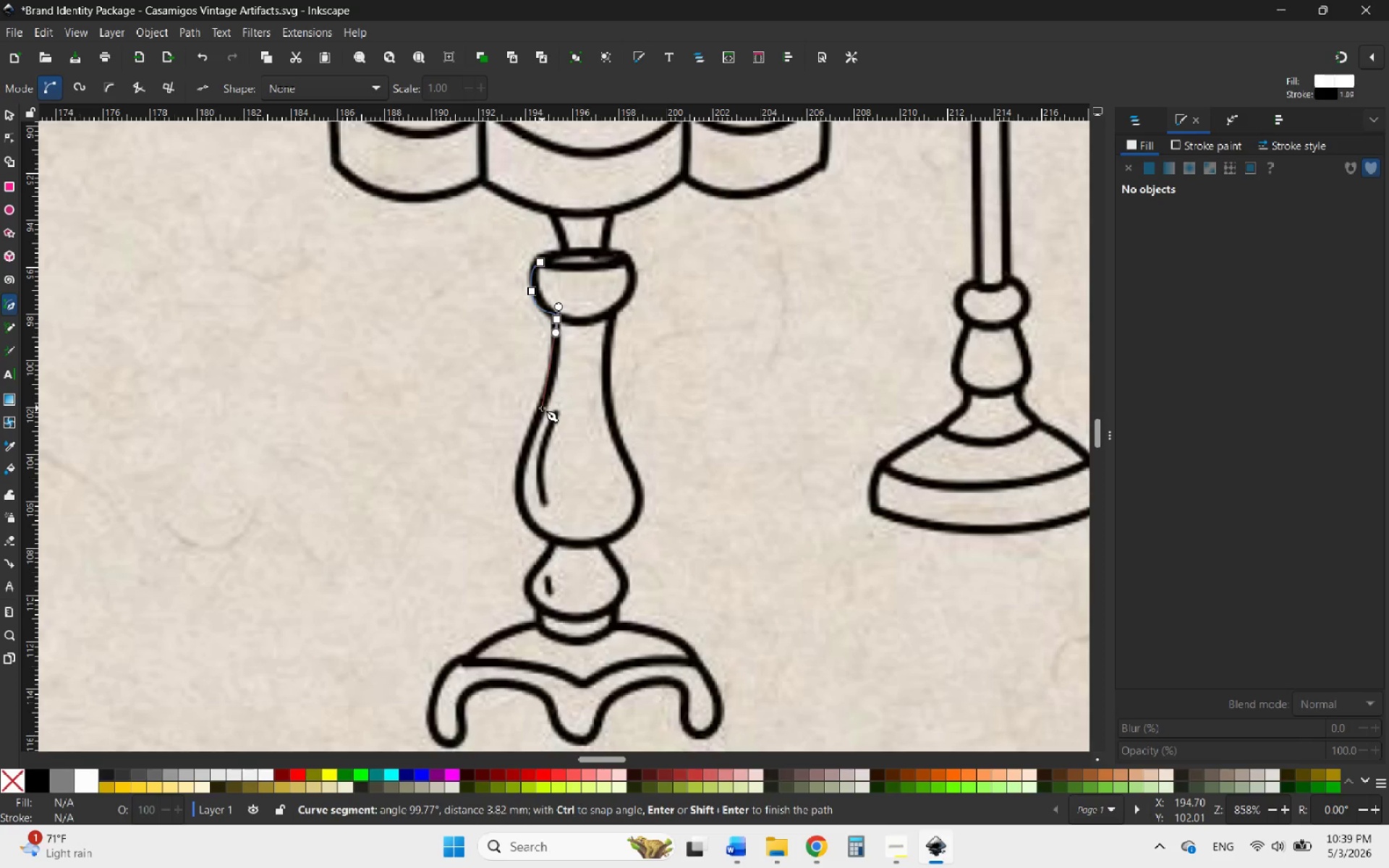 
left_click_drag(start_coordinate=[542, 408], to_coordinate=[524, 430])
 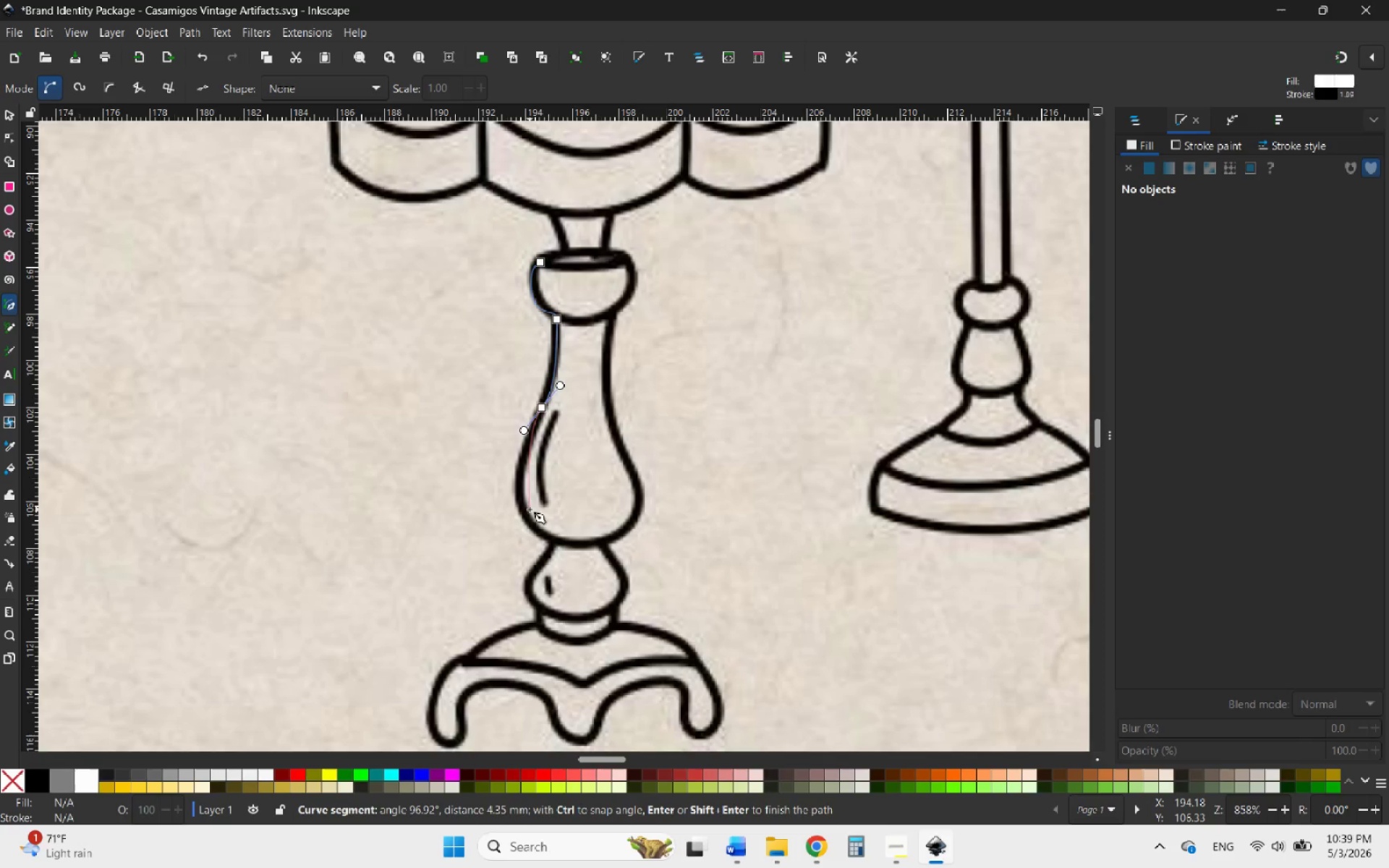 
wait(5.78)
 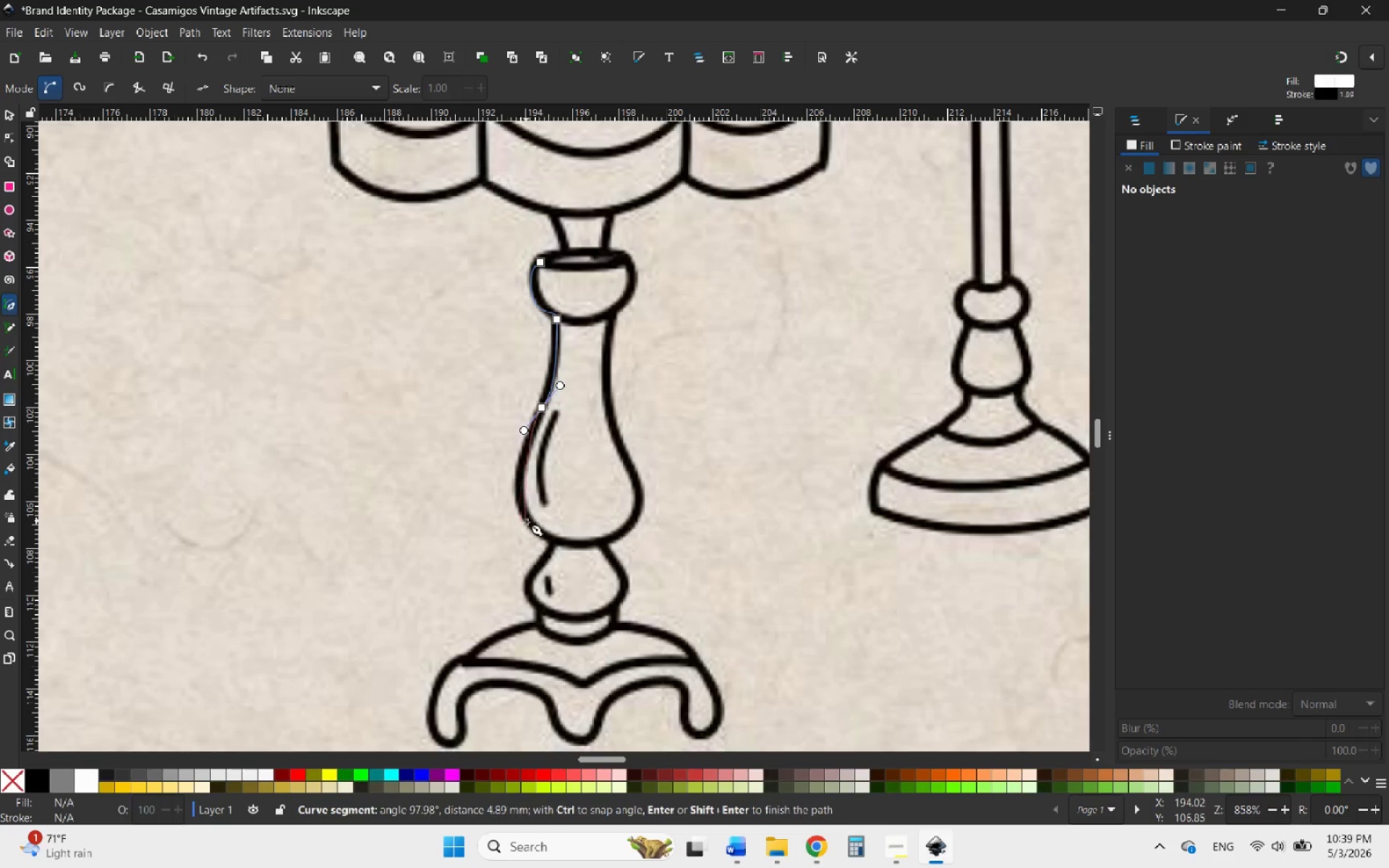 
left_click_drag(start_coordinate=[524, 518], to_coordinate=[548, 542])
 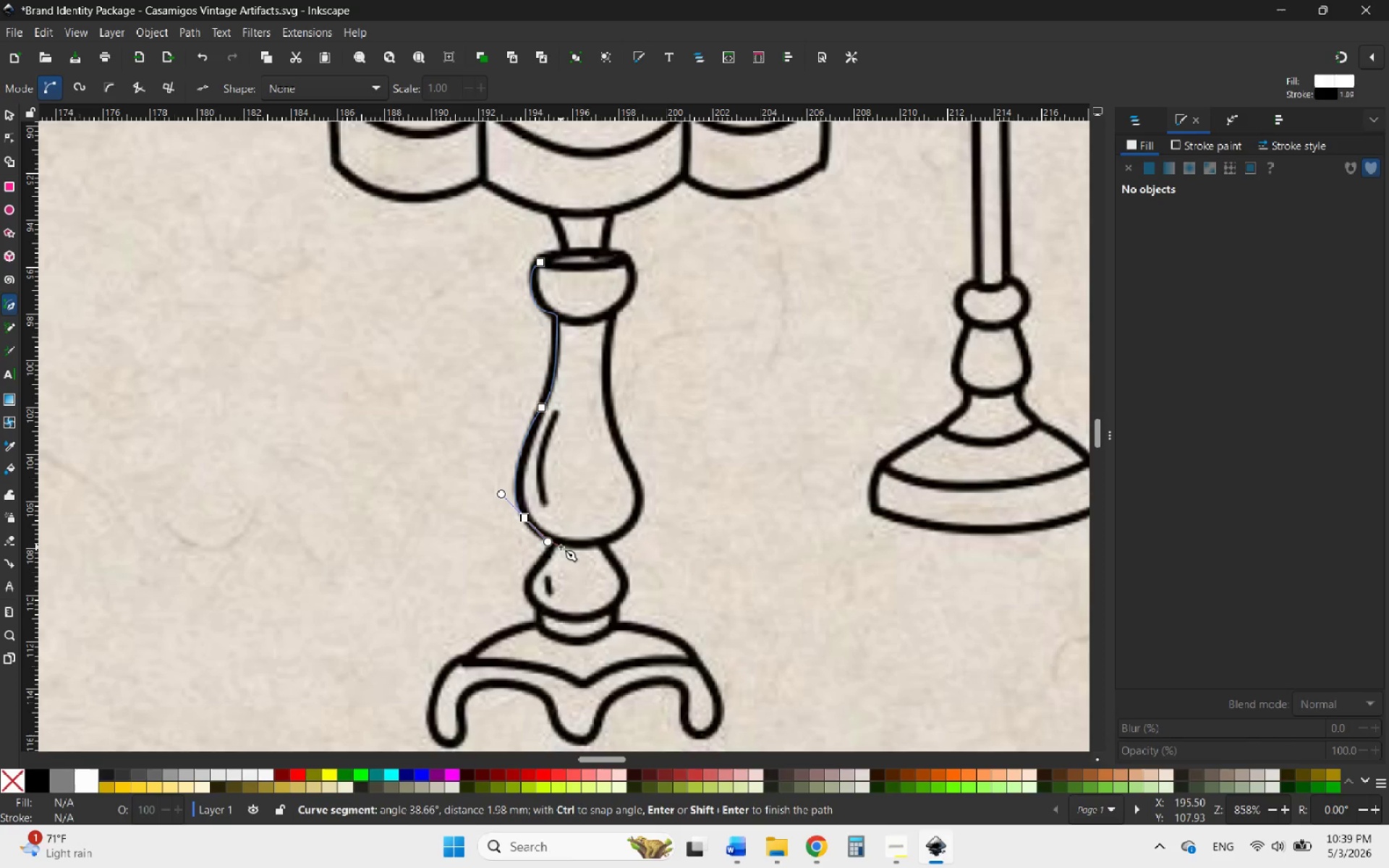 
left_click_drag(start_coordinate=[561, 547], to_coordinate=[550, 558])
 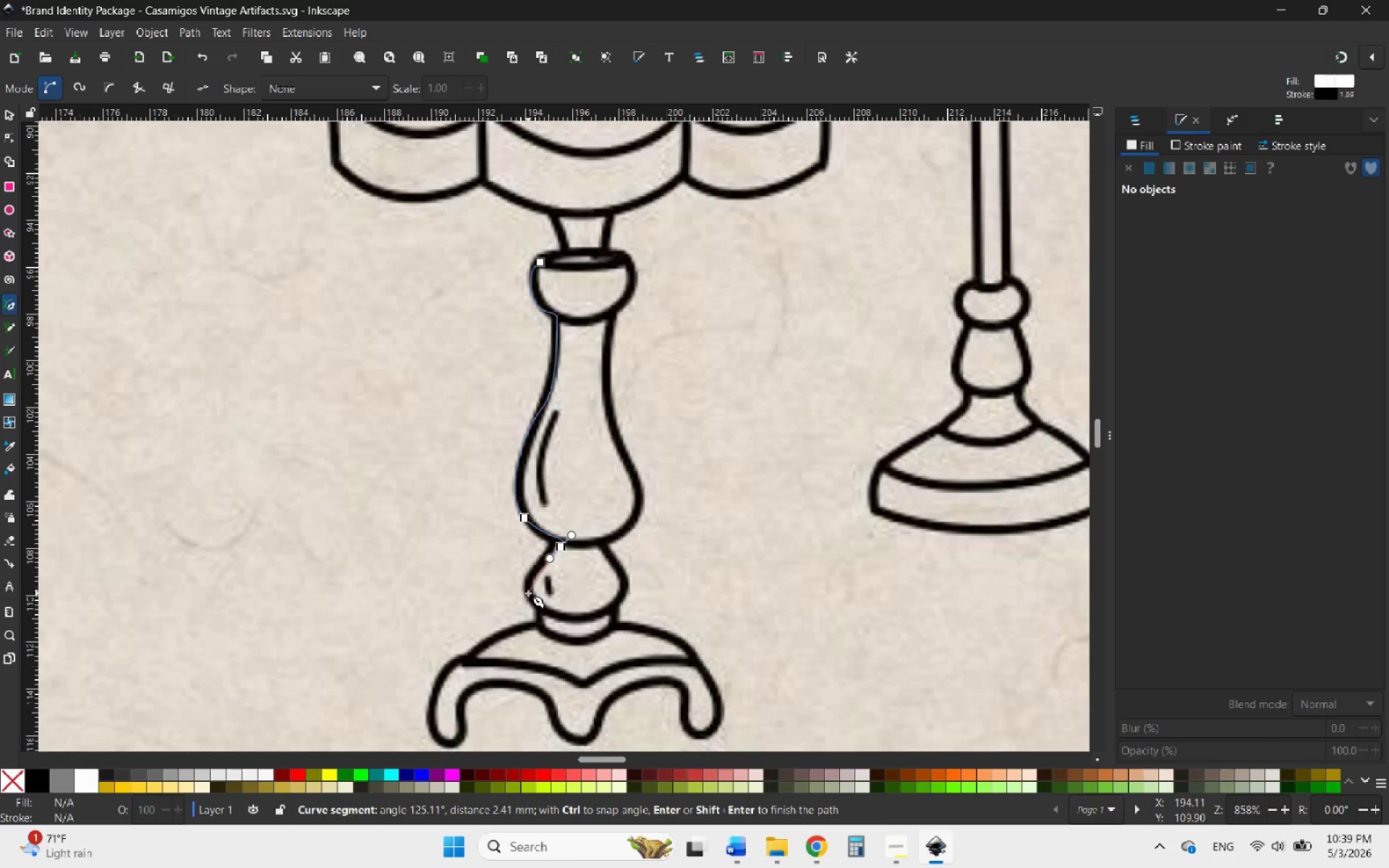 
left_click_drag(start_coordinate=[528, 594], to_coordinate=[541, 603])
 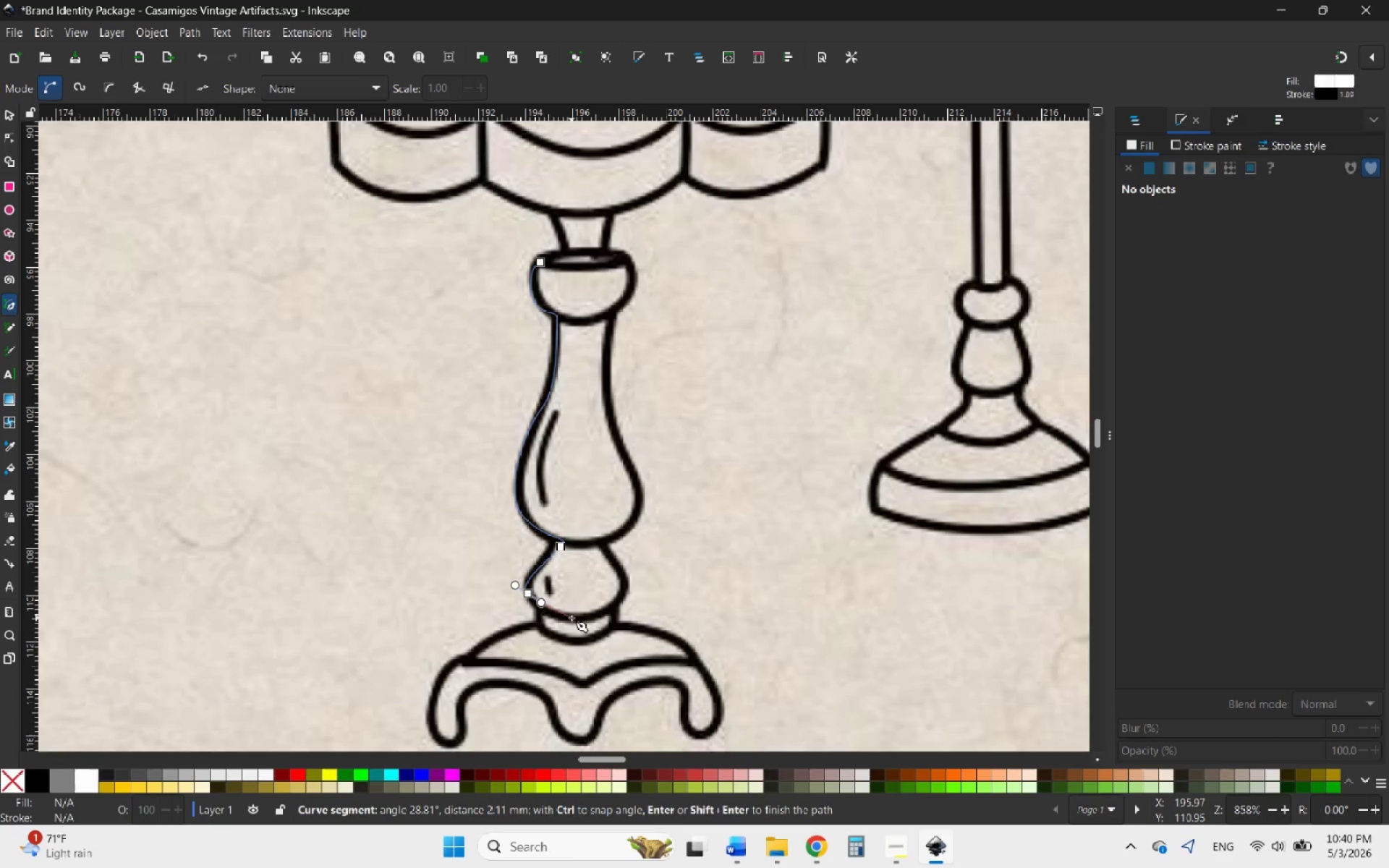 
left_click_drag(start_coordinate=[577, 618], to_coordinate=[590, 622])
 